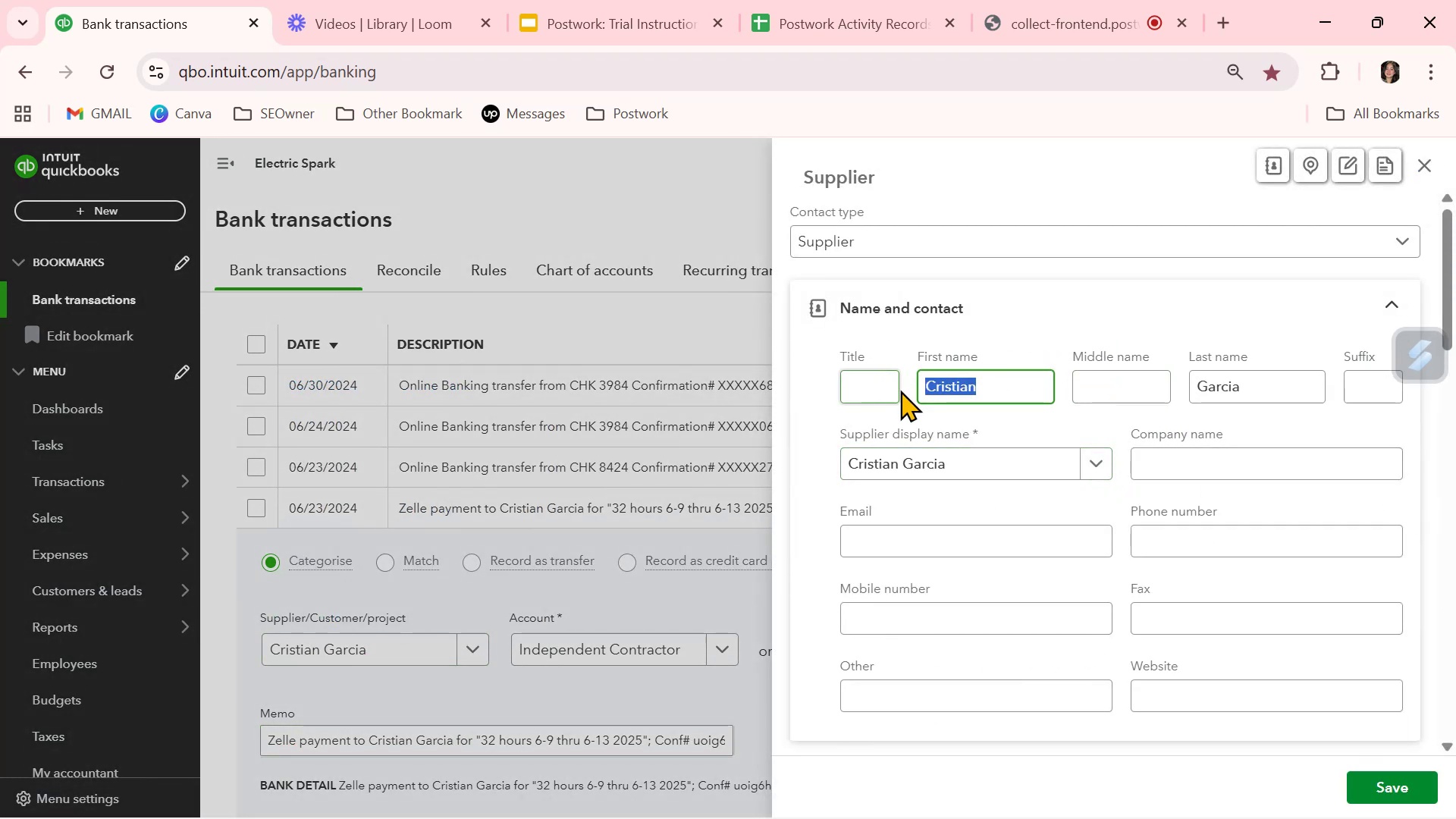 
key(Backspace)
 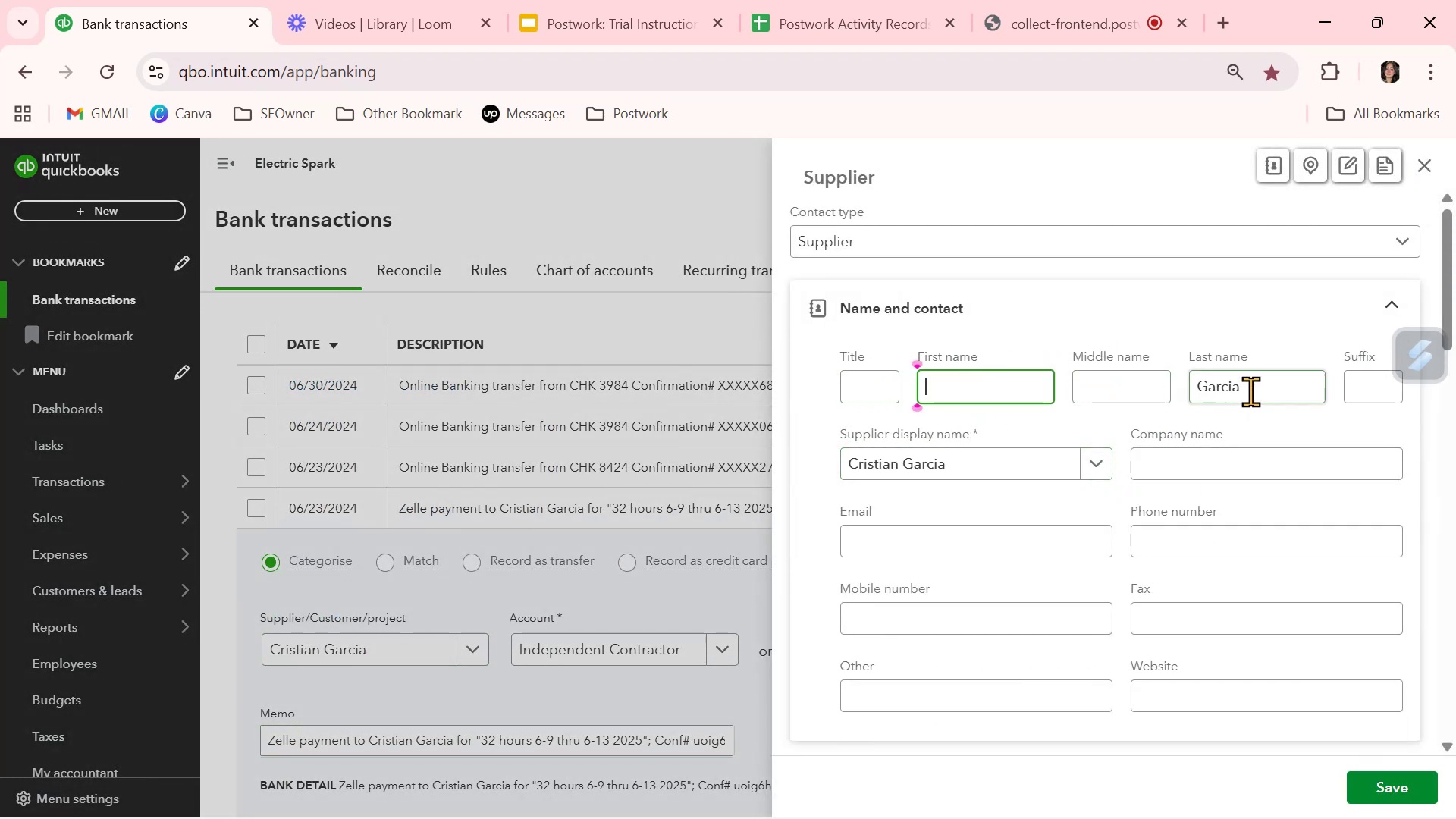 
left_click_drag(start_coordinate=[1273, 398], to_coordinate=[1123, 372])
 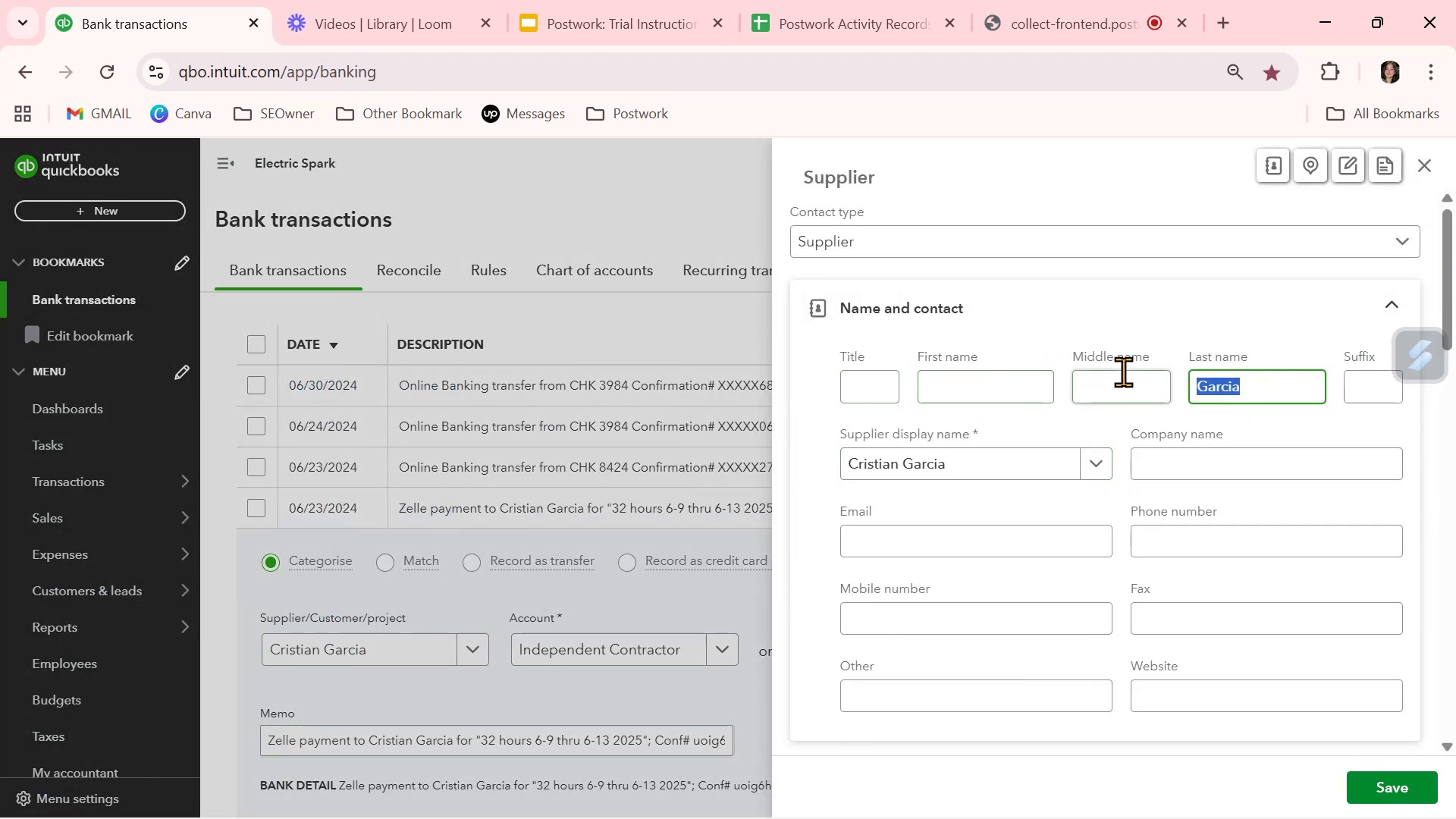 
key(Backspace)
 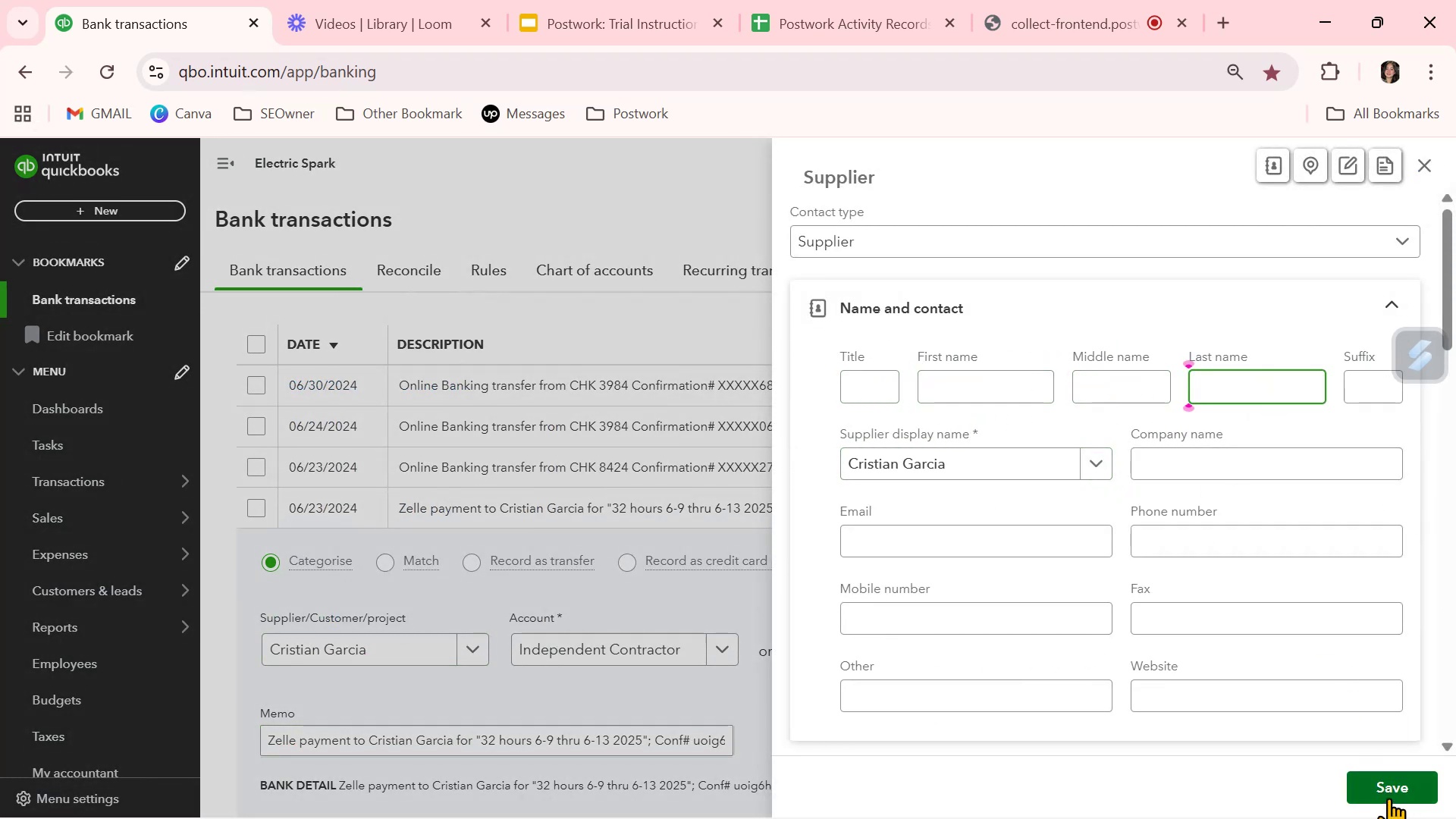 
left_click([1388, 796])
 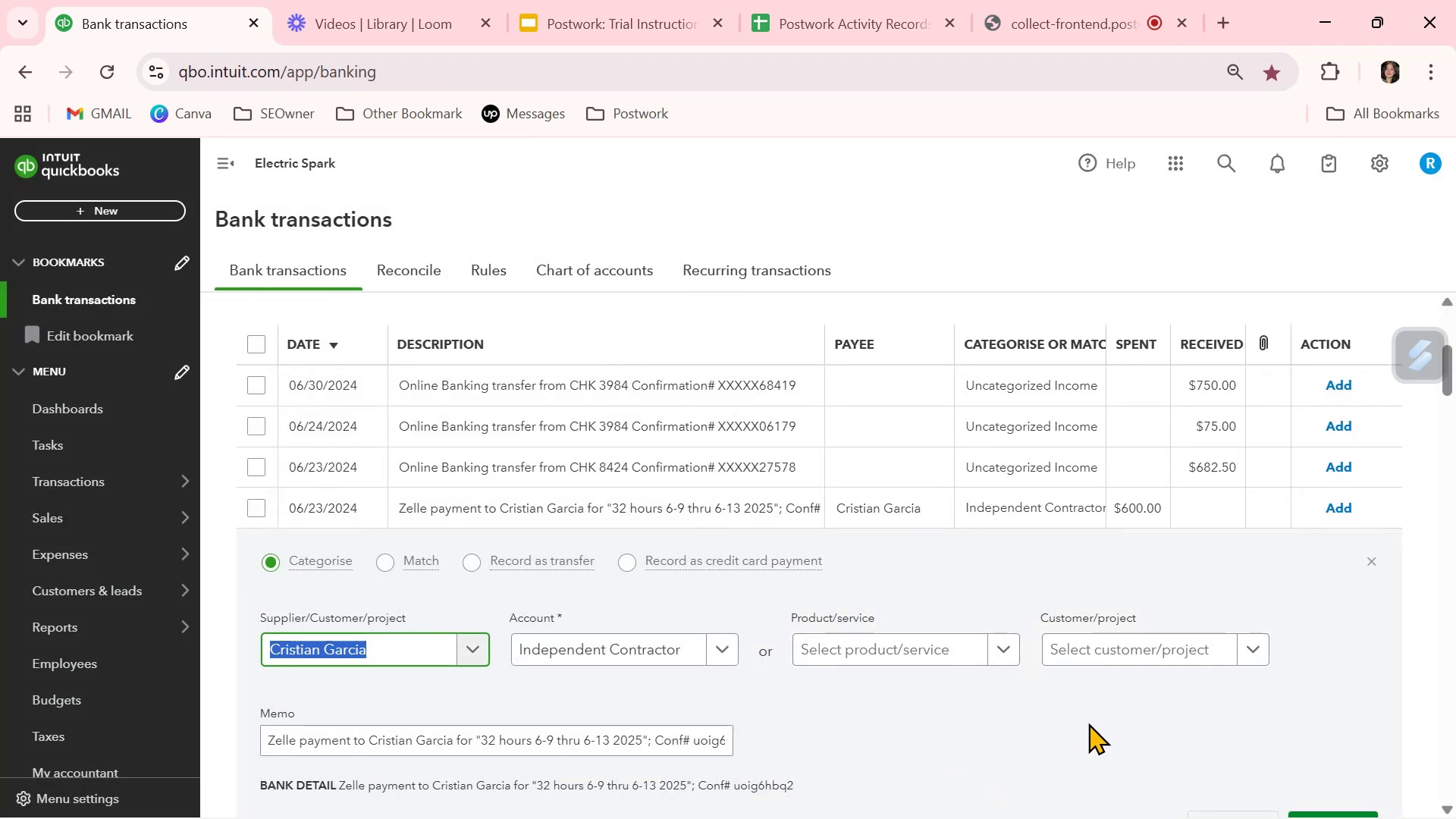 
scroll: coordinate [1348, 716], scroll_direction: down, amount: 1.0
 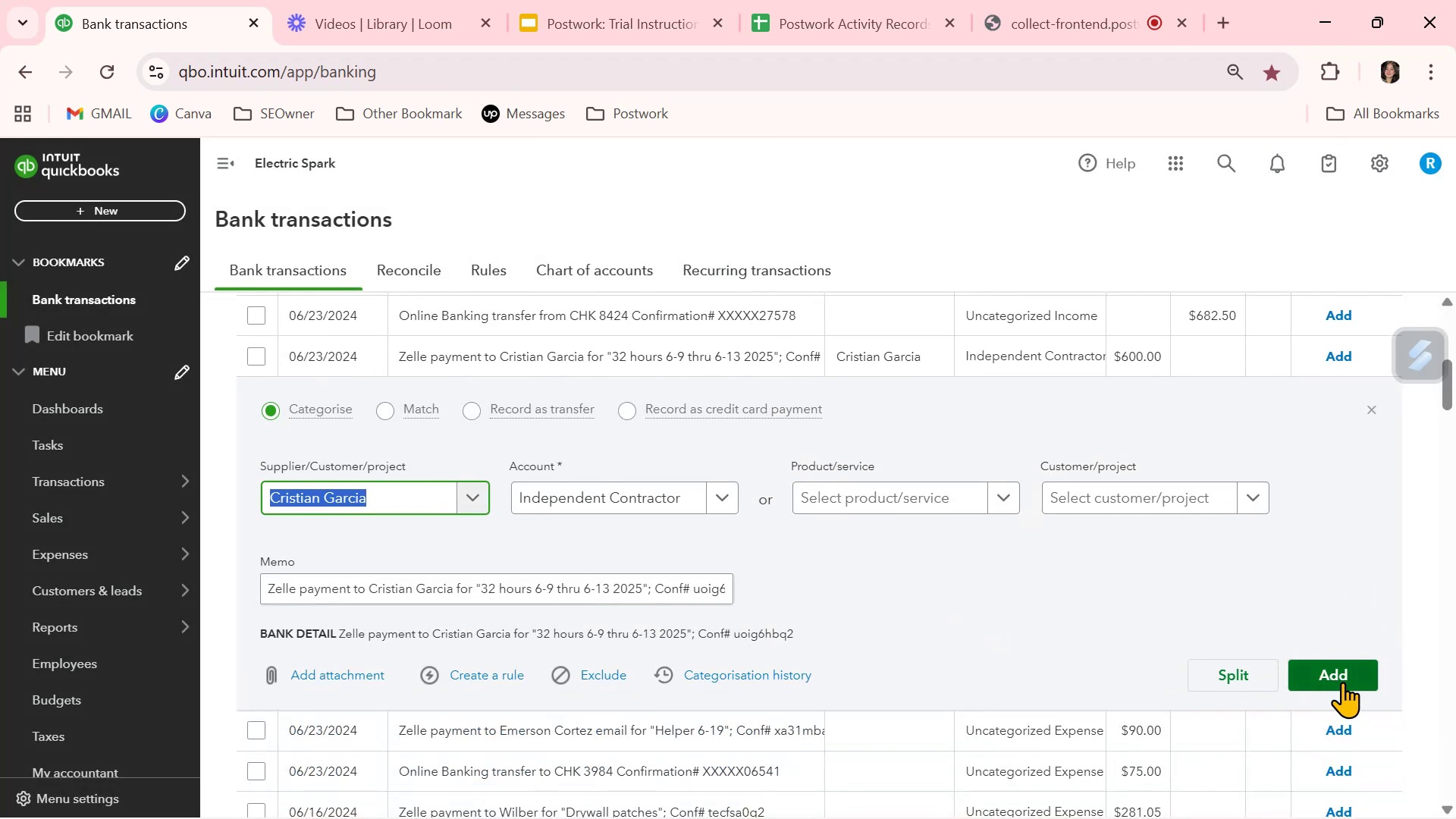 
left_click([1342, 682])
 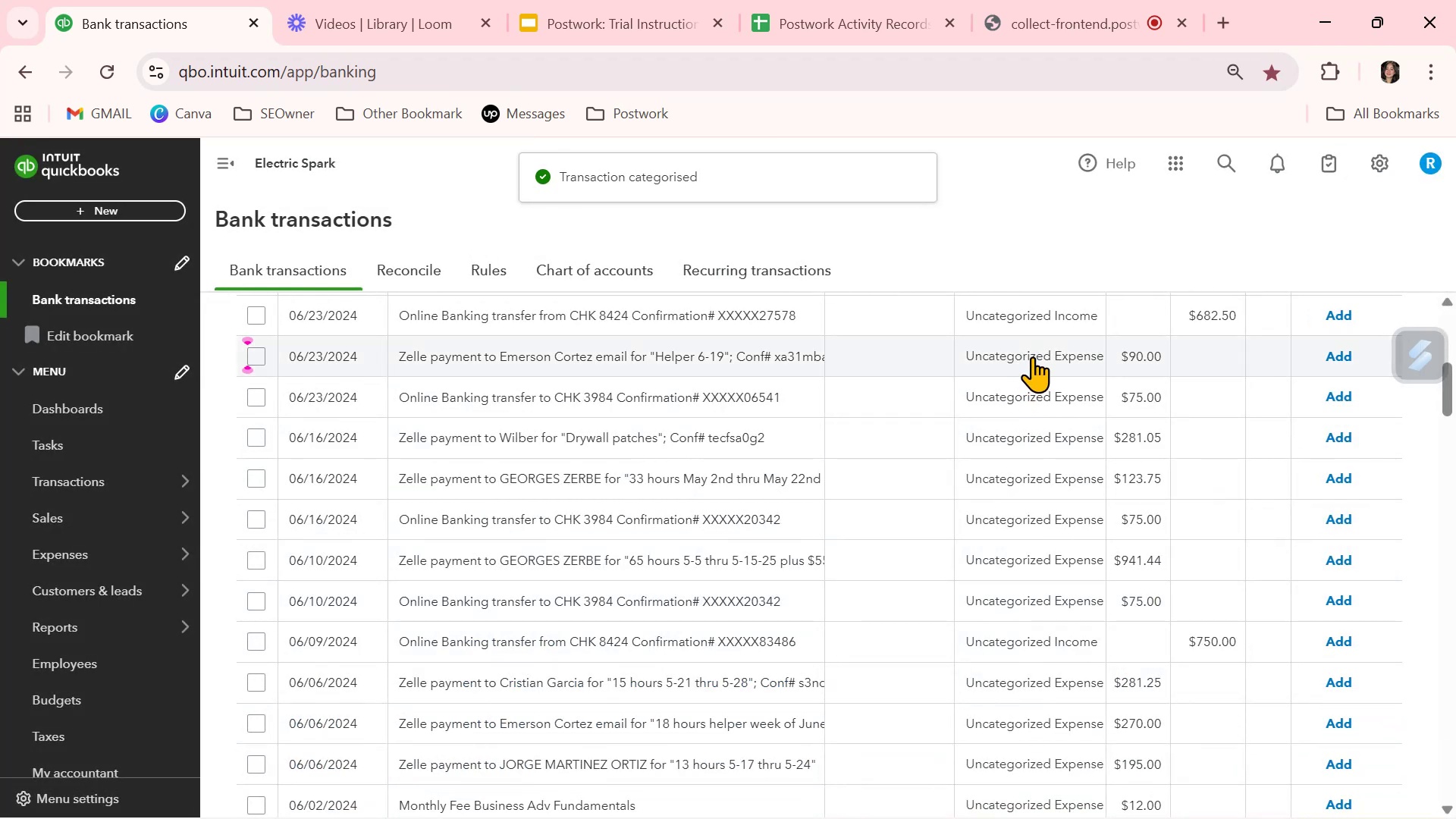 
left_click([1032, 356])
 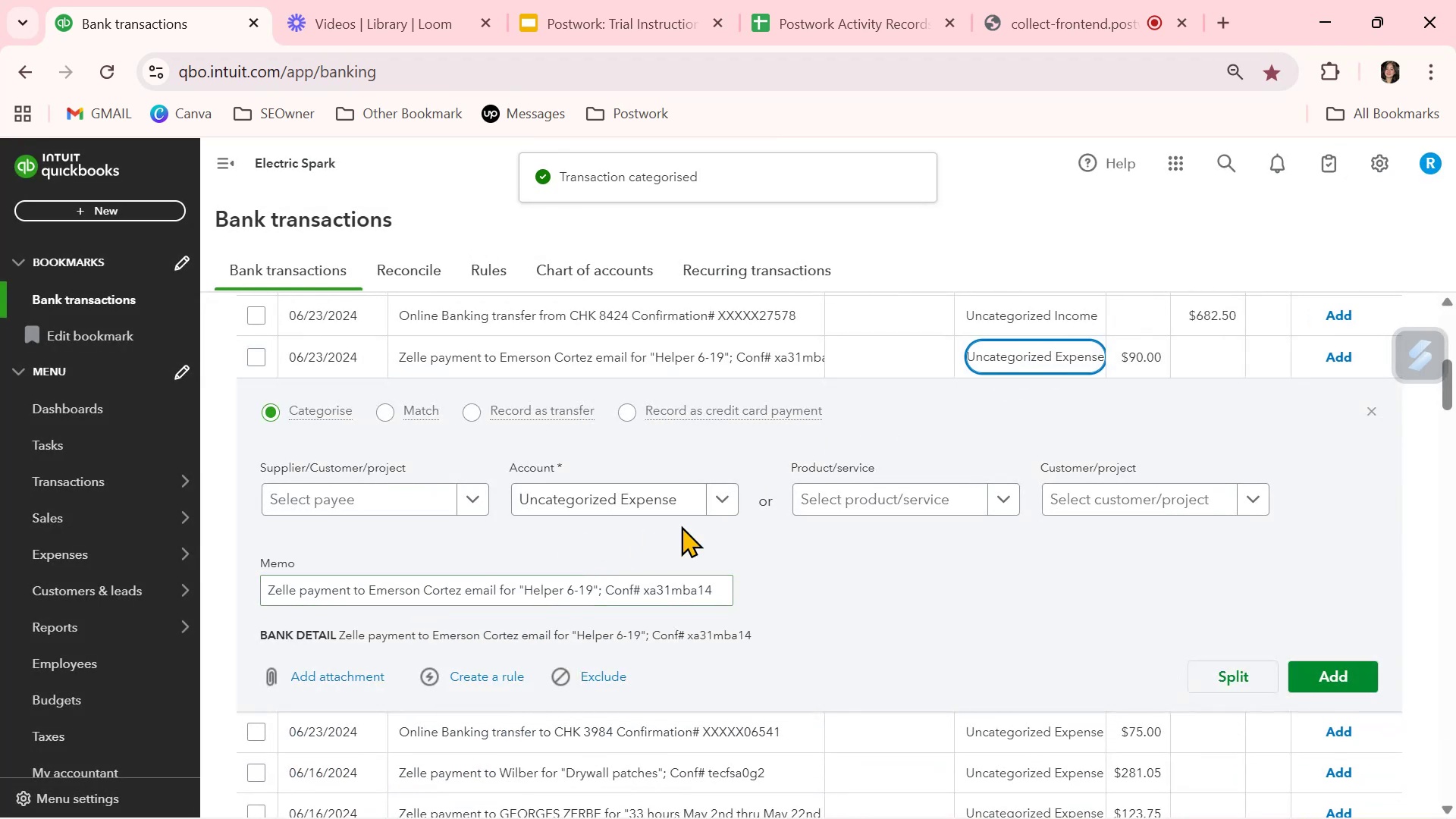 
left_click([729, 500])
 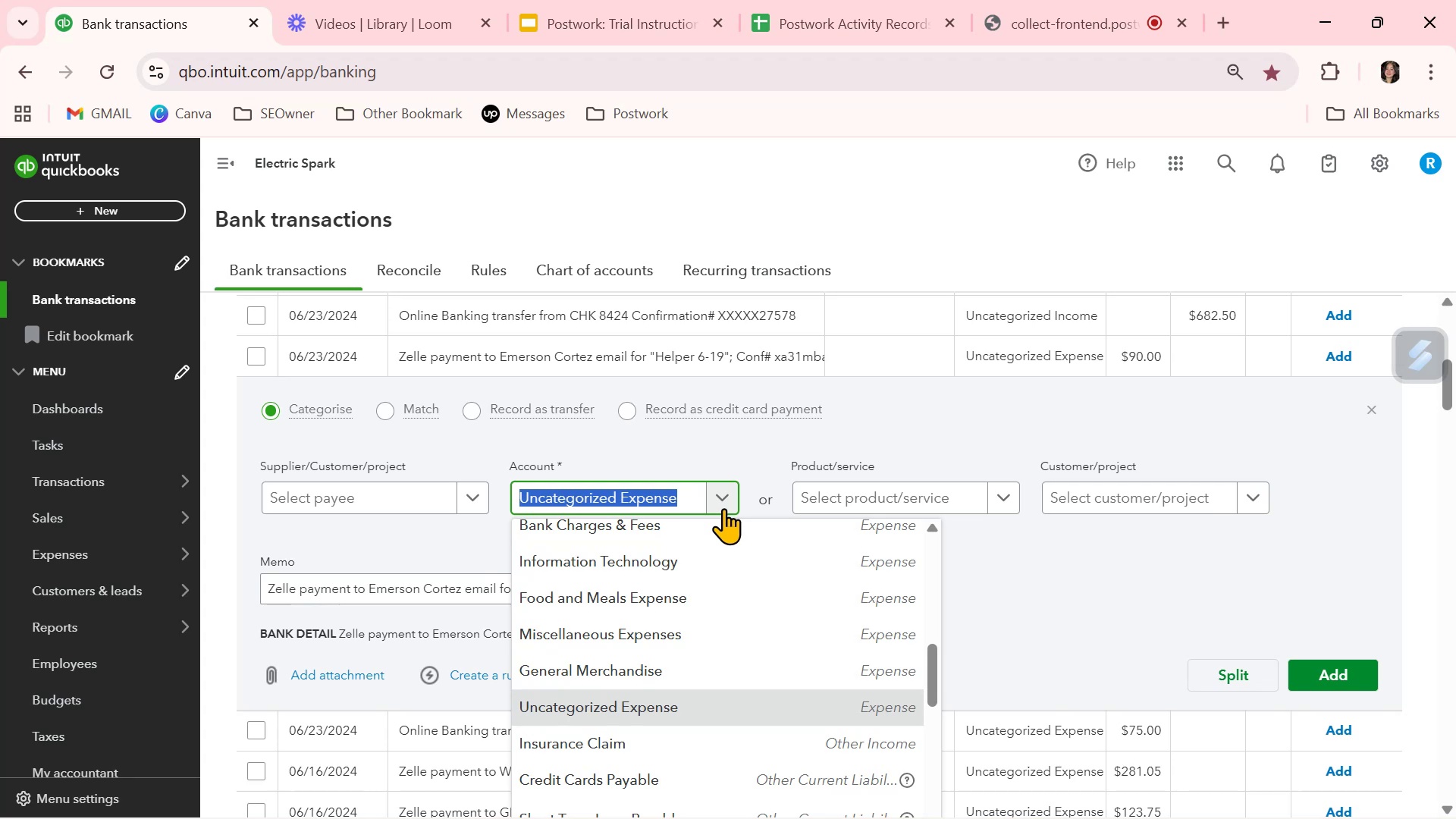 
type(ind)
 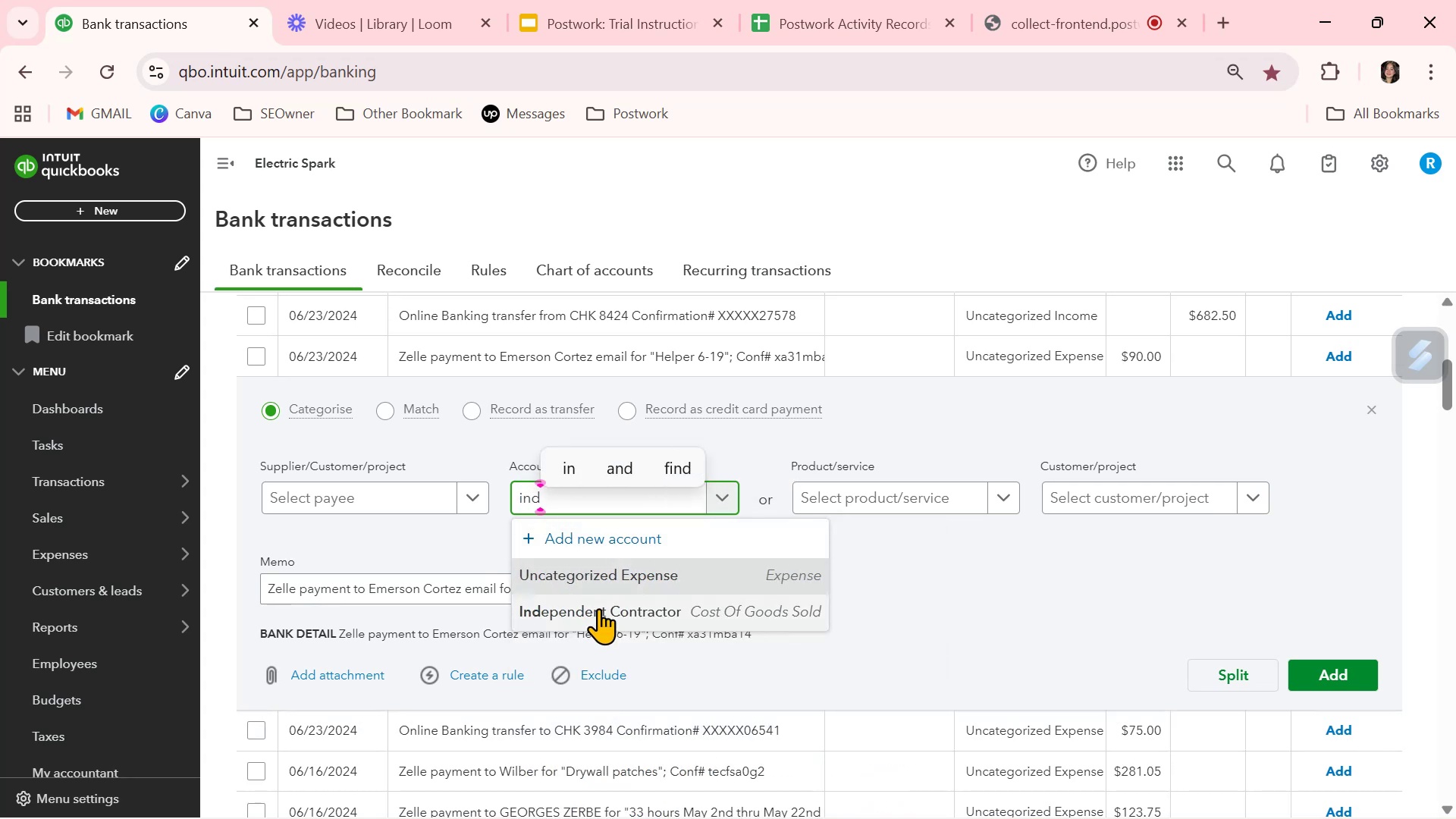 
left_click([598, 610])
 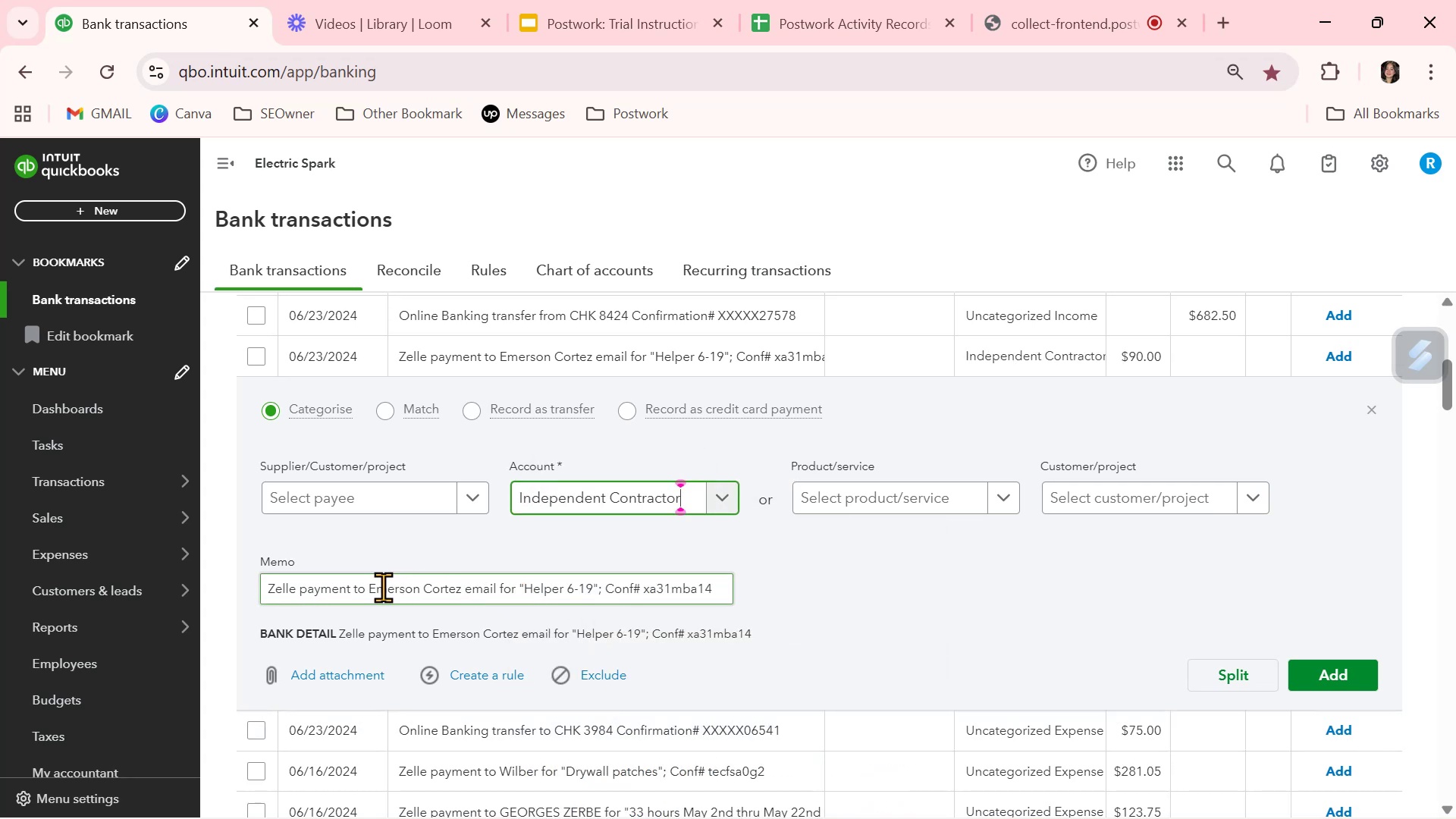 
left_click_drag(start_coordinate=[370, 587], to_coordinate=[460, 585])
 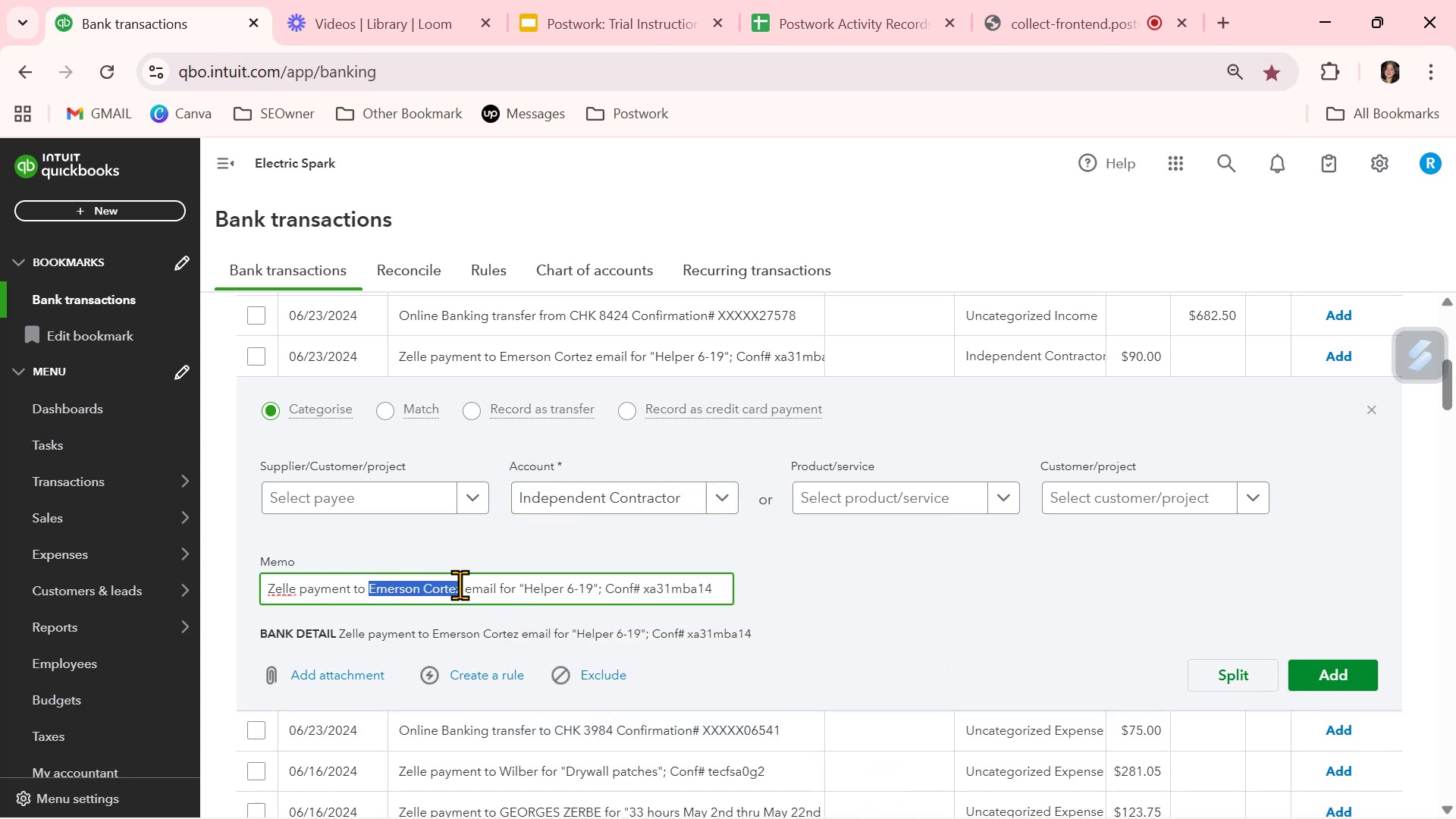 
key(Control+ControlLeft)
 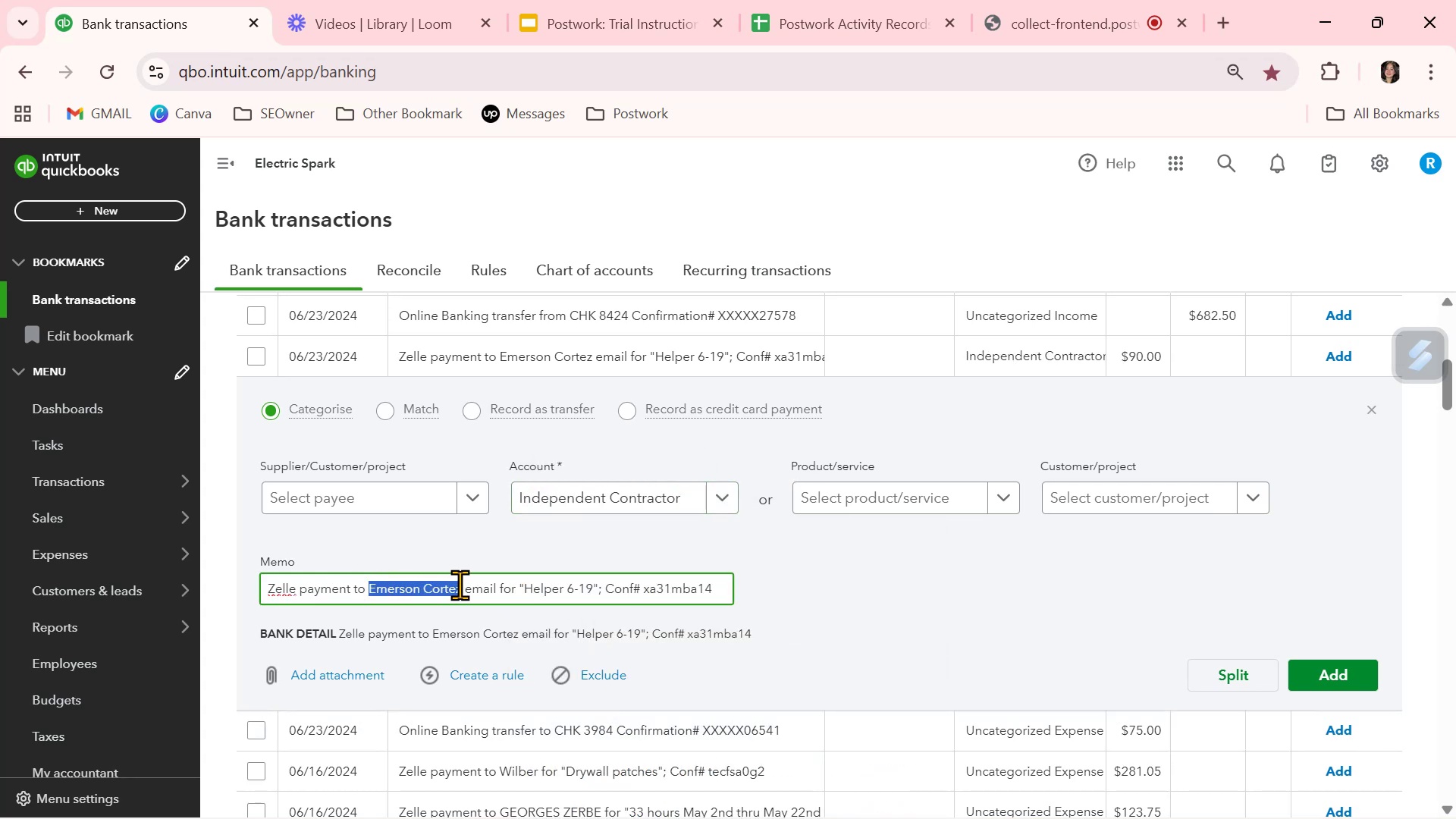 
key(Control+C)
 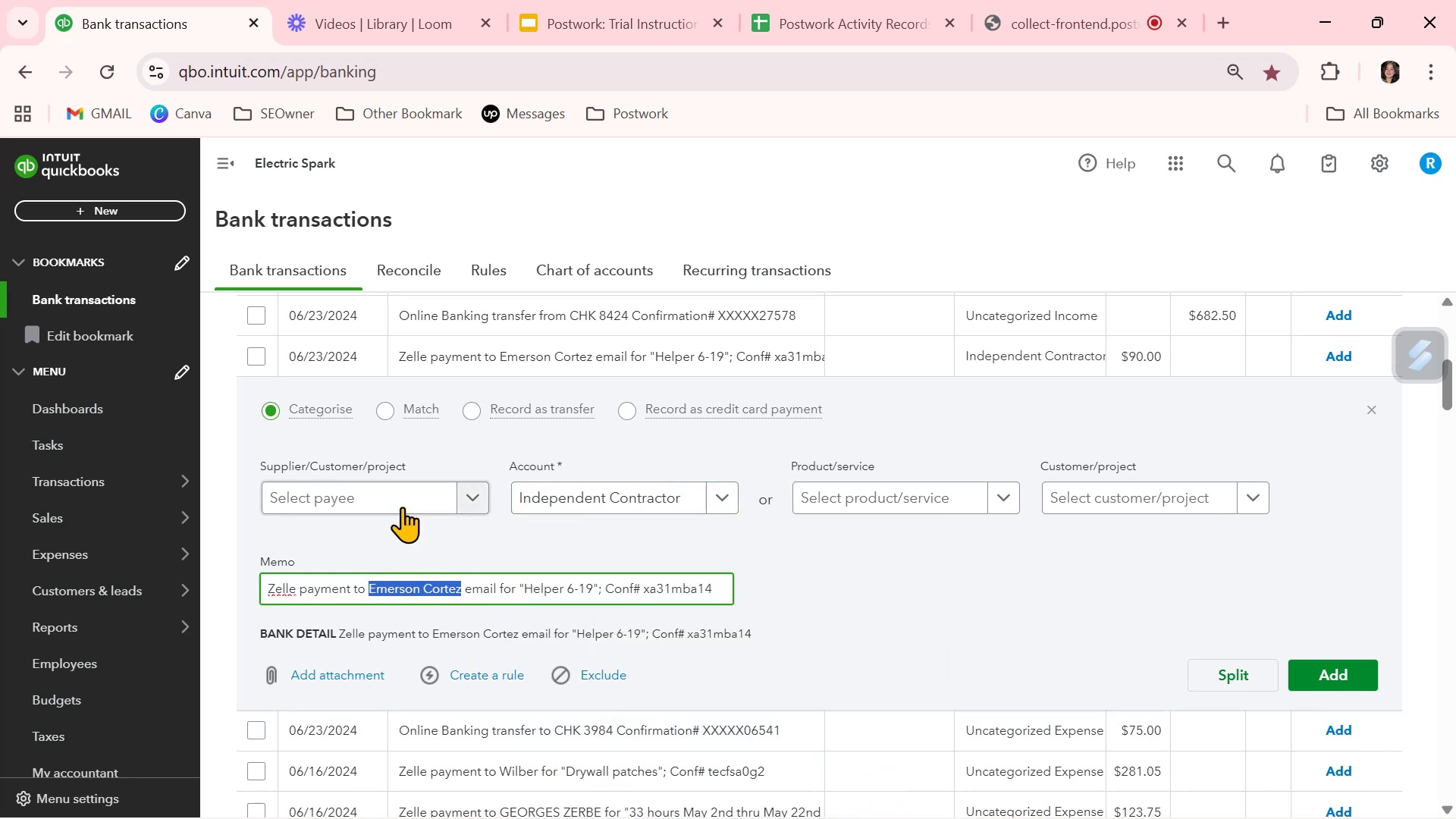 
left_click([403, 498])
 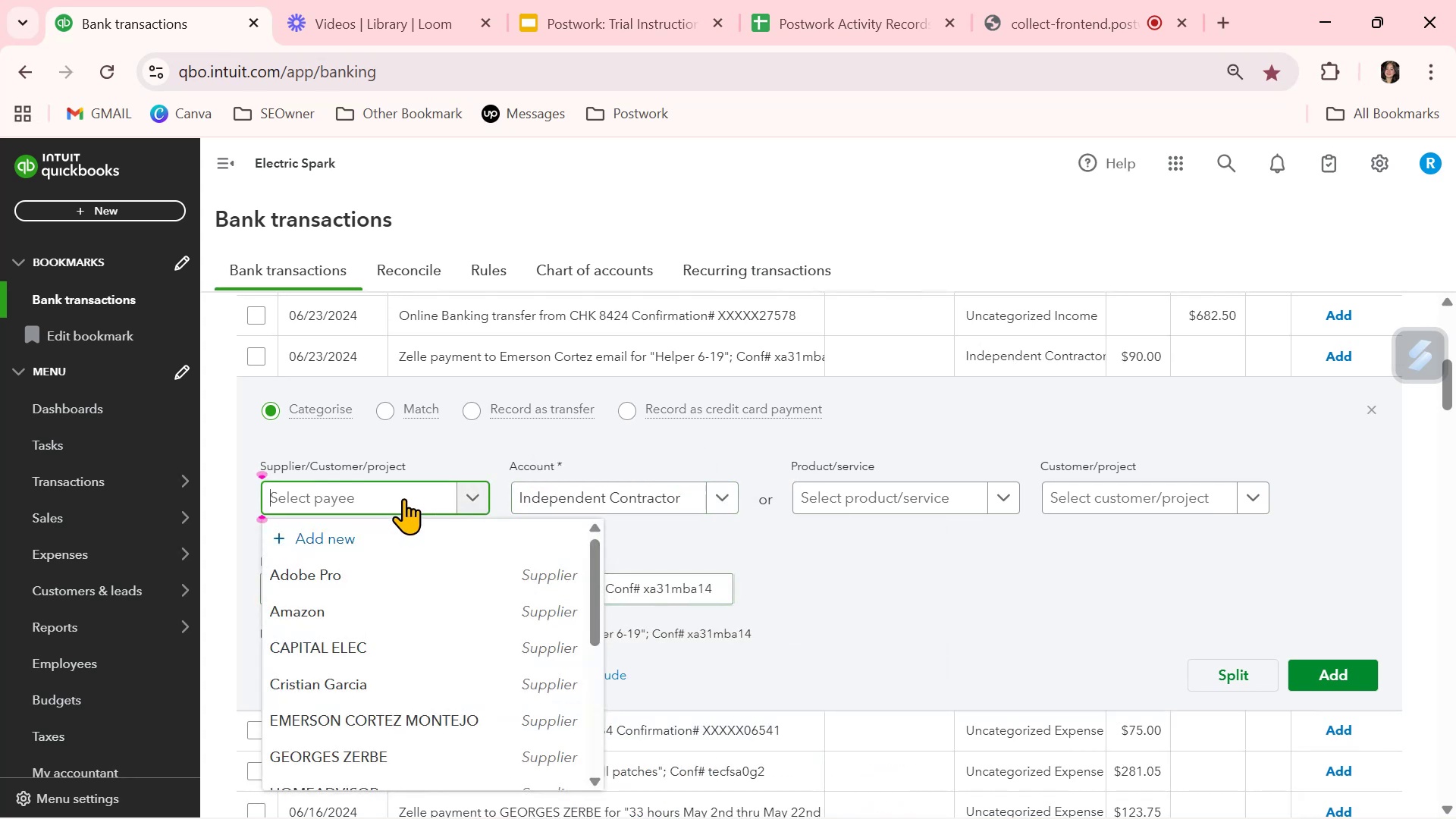 
key(Control+ControlLeft)
 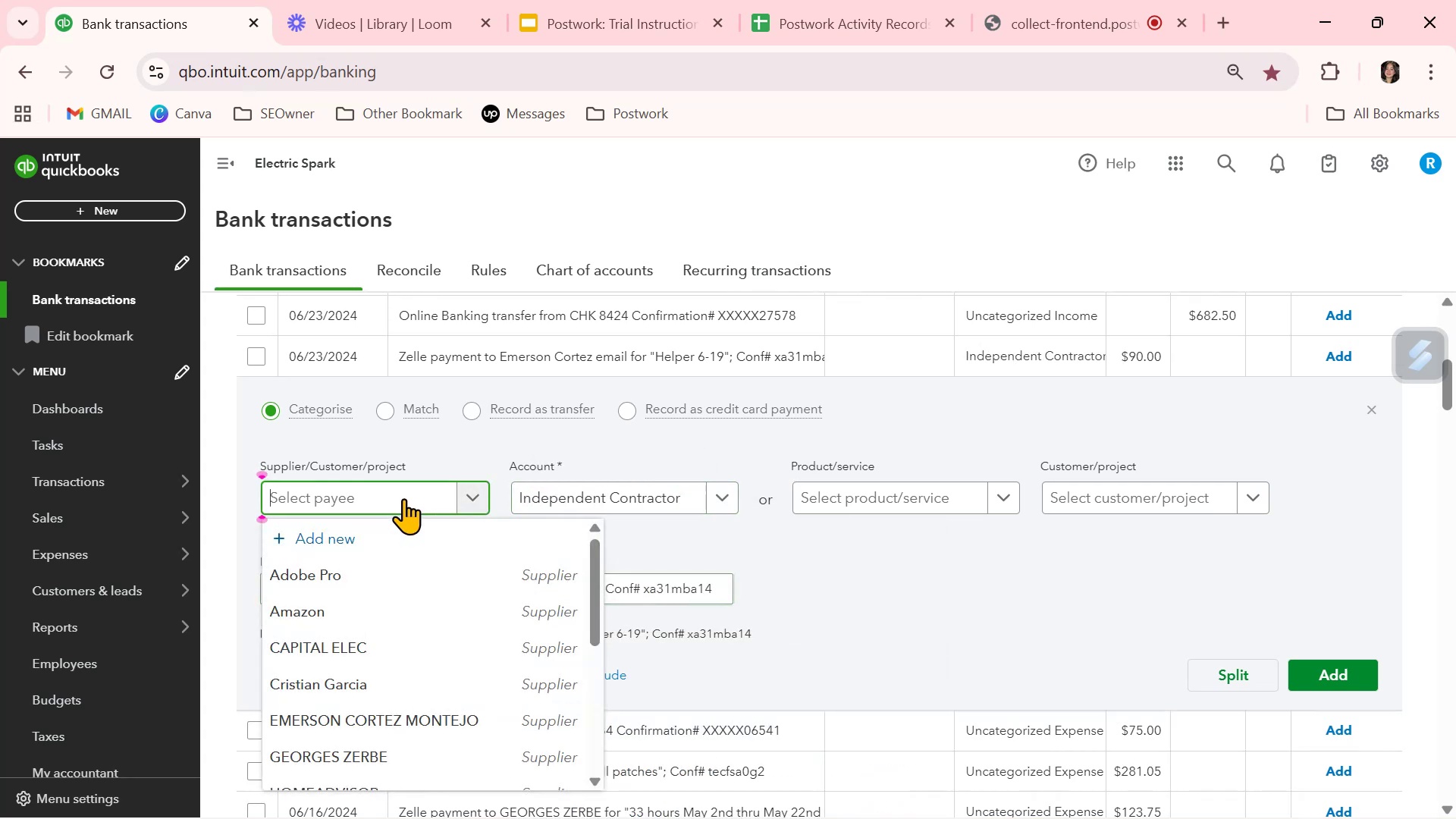 
key(Control+V)
 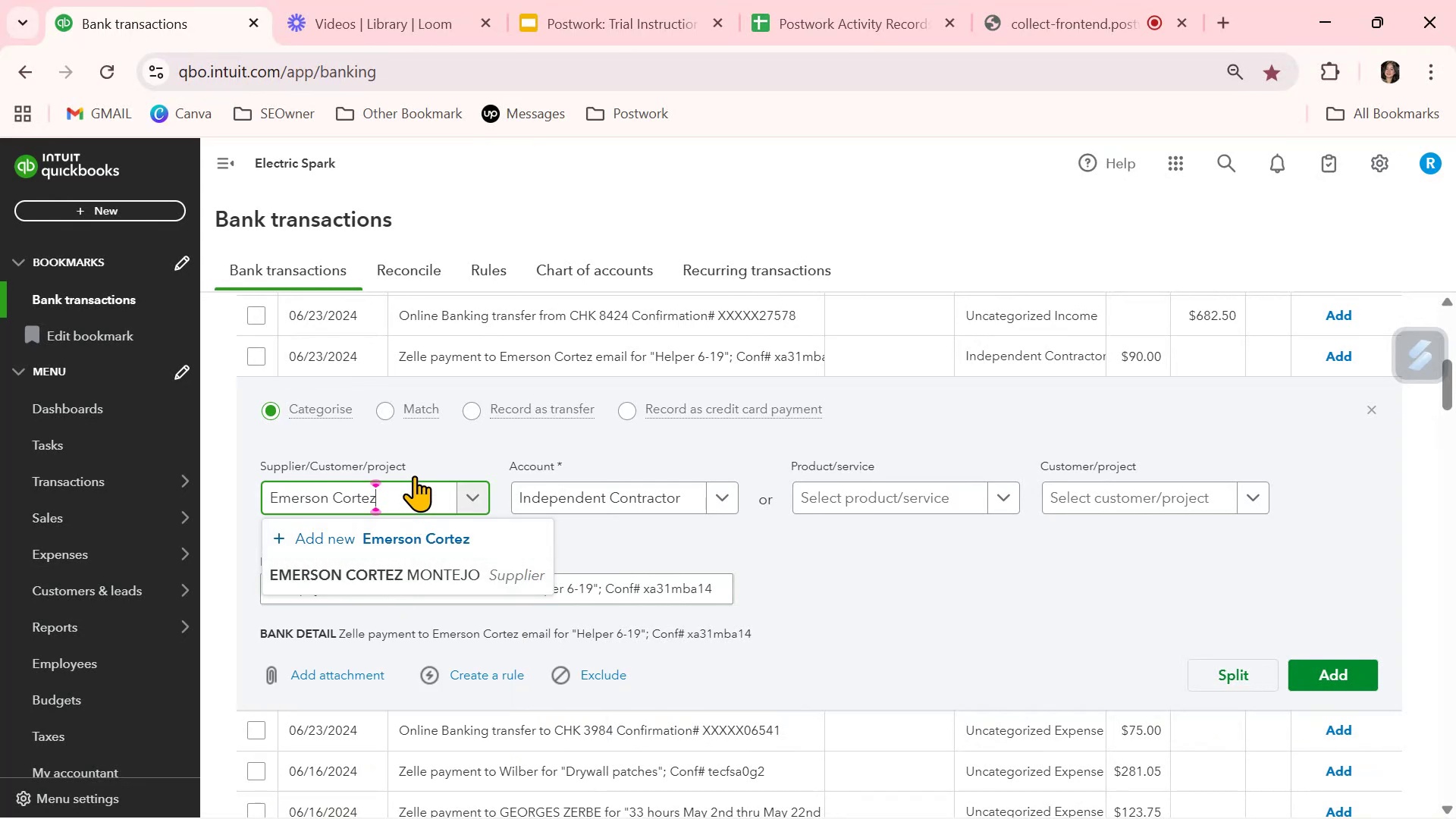 
left_click([446, 445])
 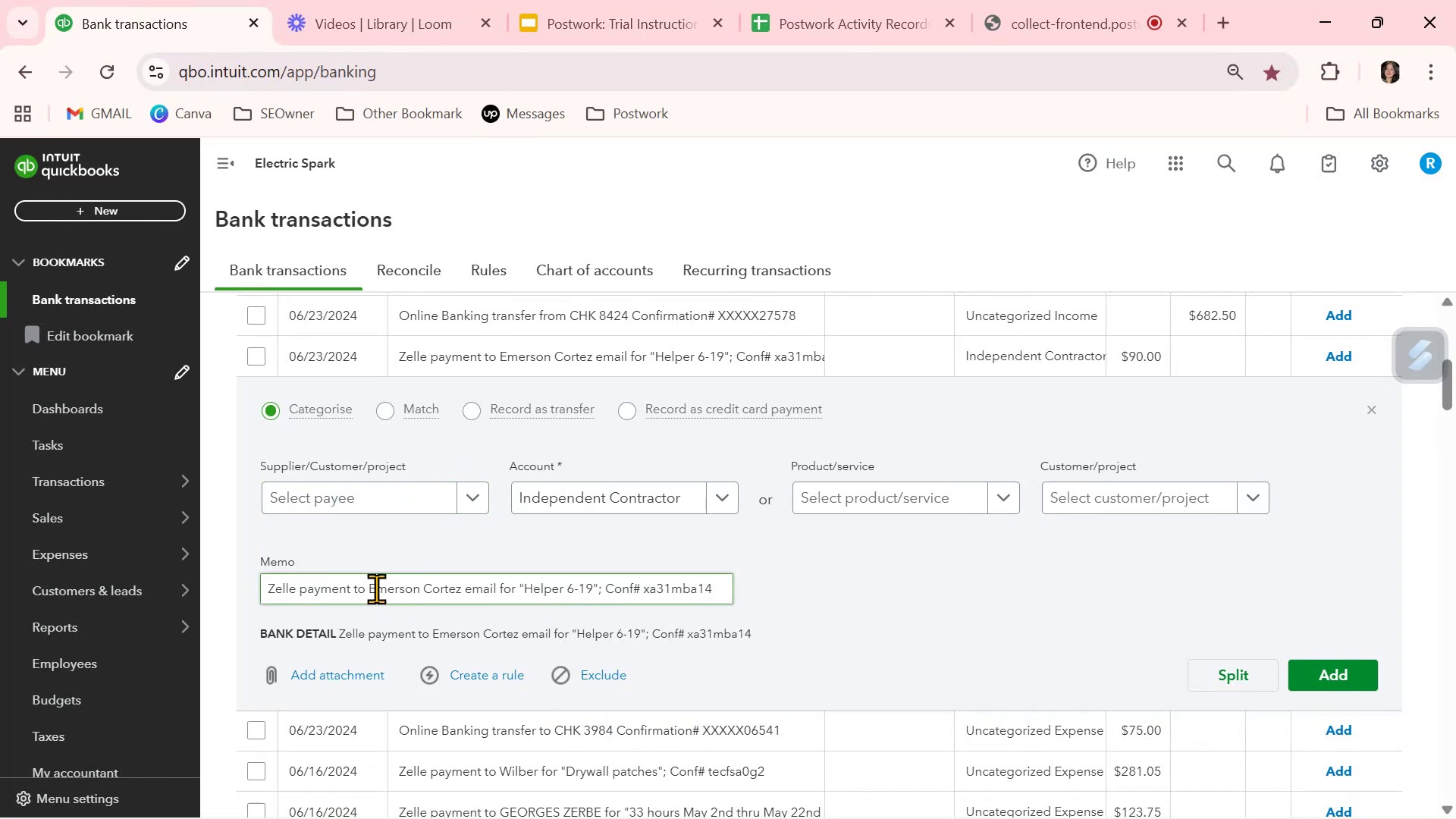 
left_click_drag(start_coordinate=[371, 588], to_coordinate=[461, 587])
 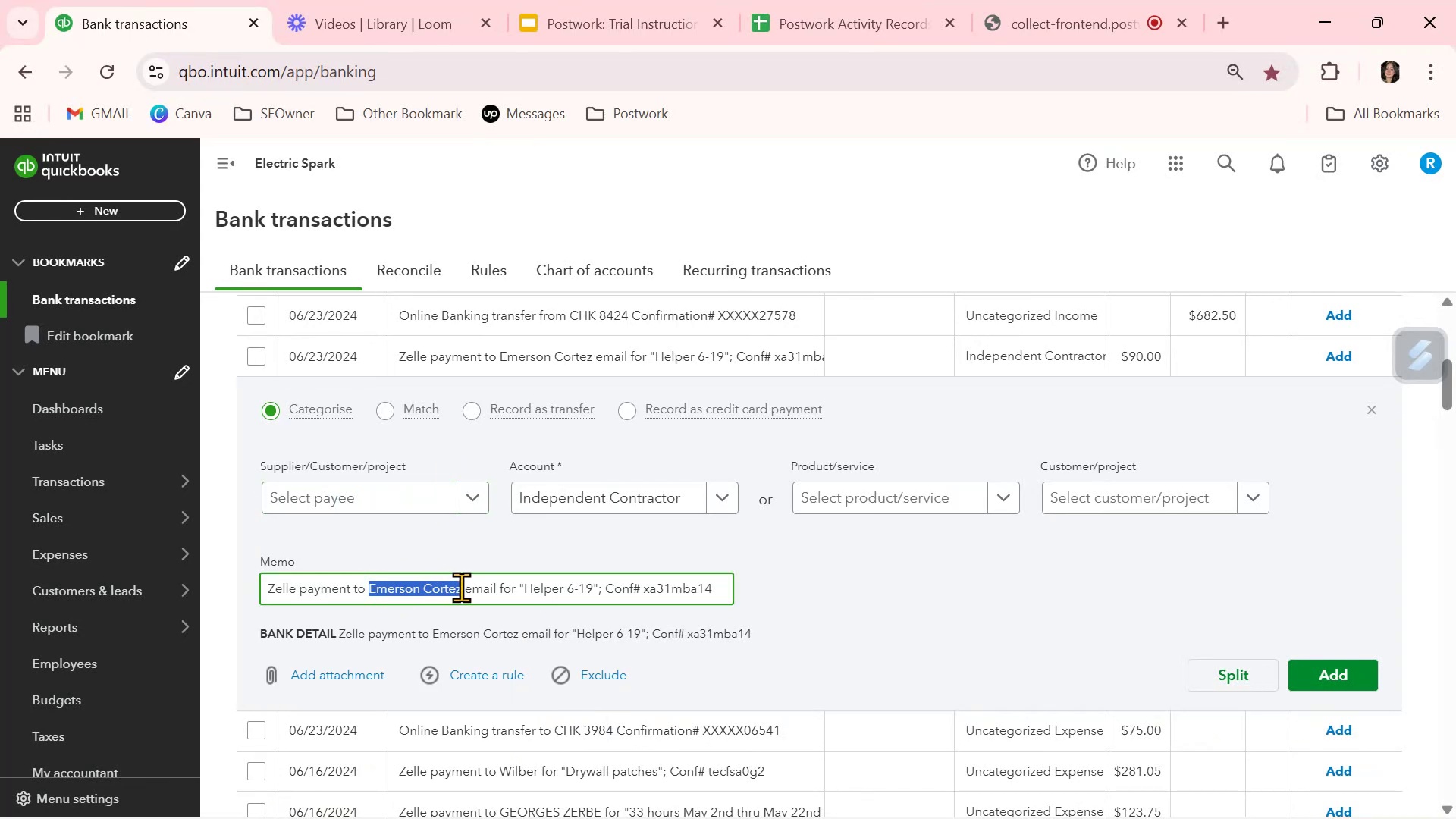 
key(Control+ControlLeft)
 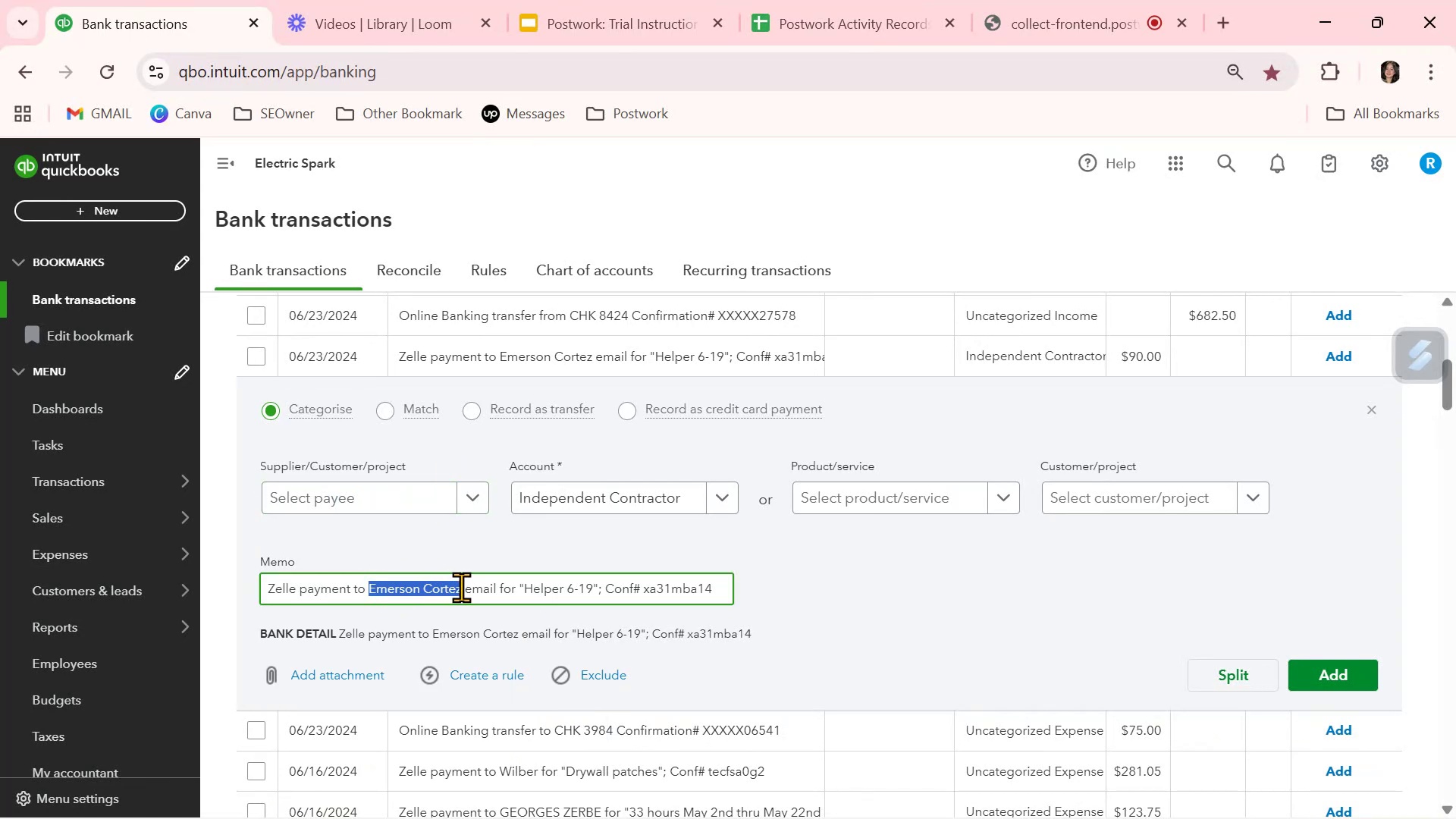 
key(Control+C)
 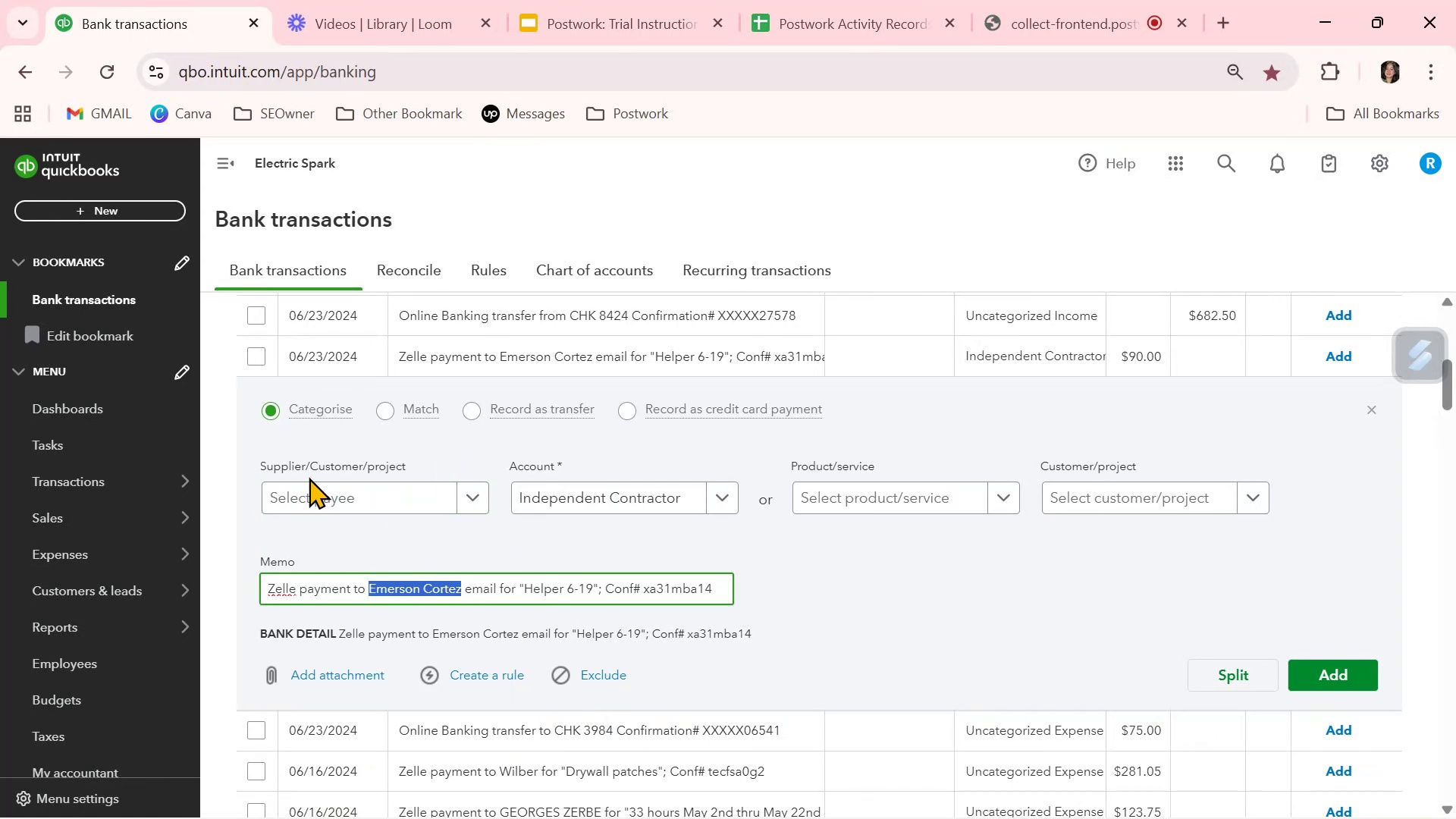 
left_click([319, 494])
 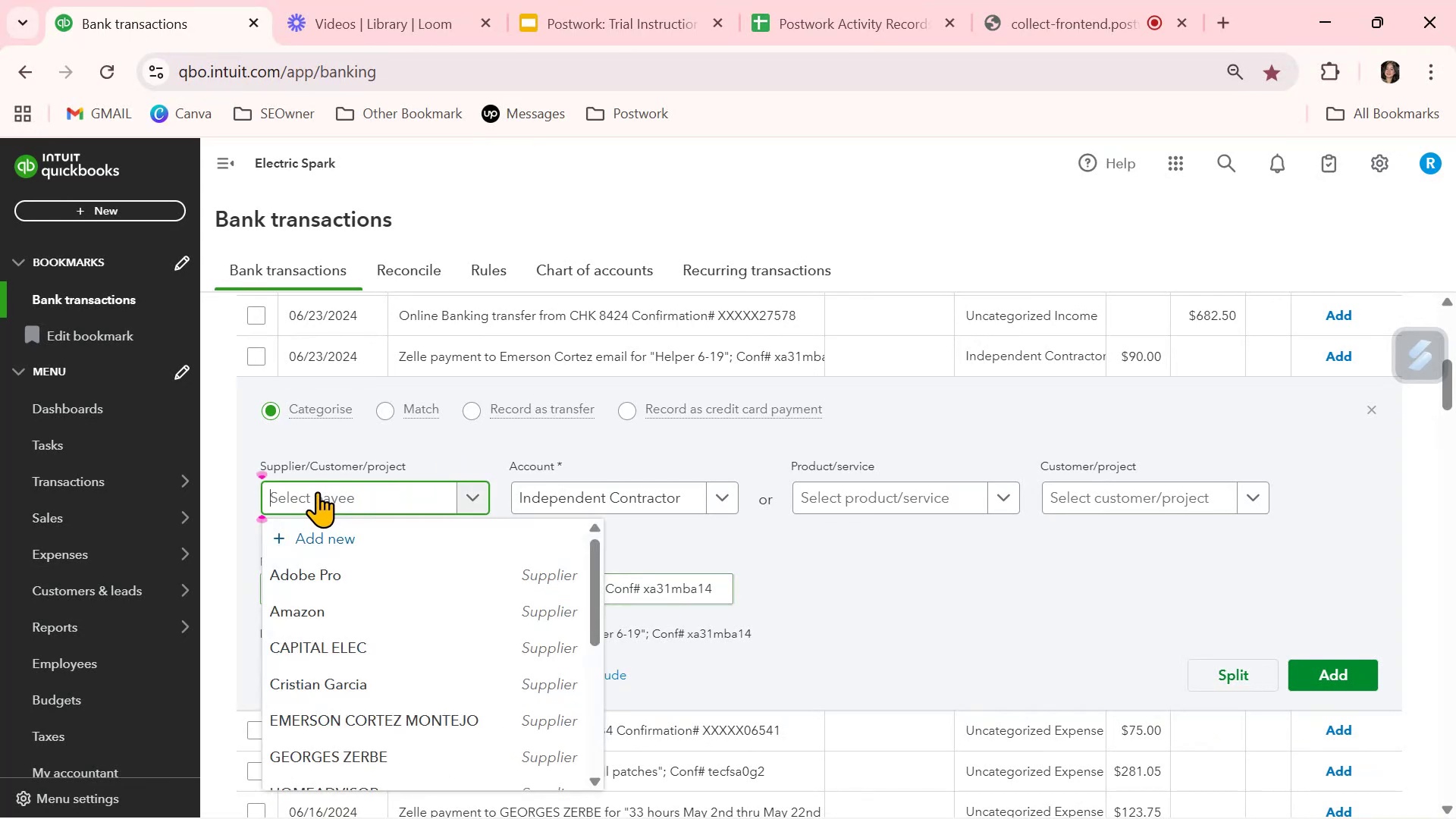 
key(Control+ControlLeft)
 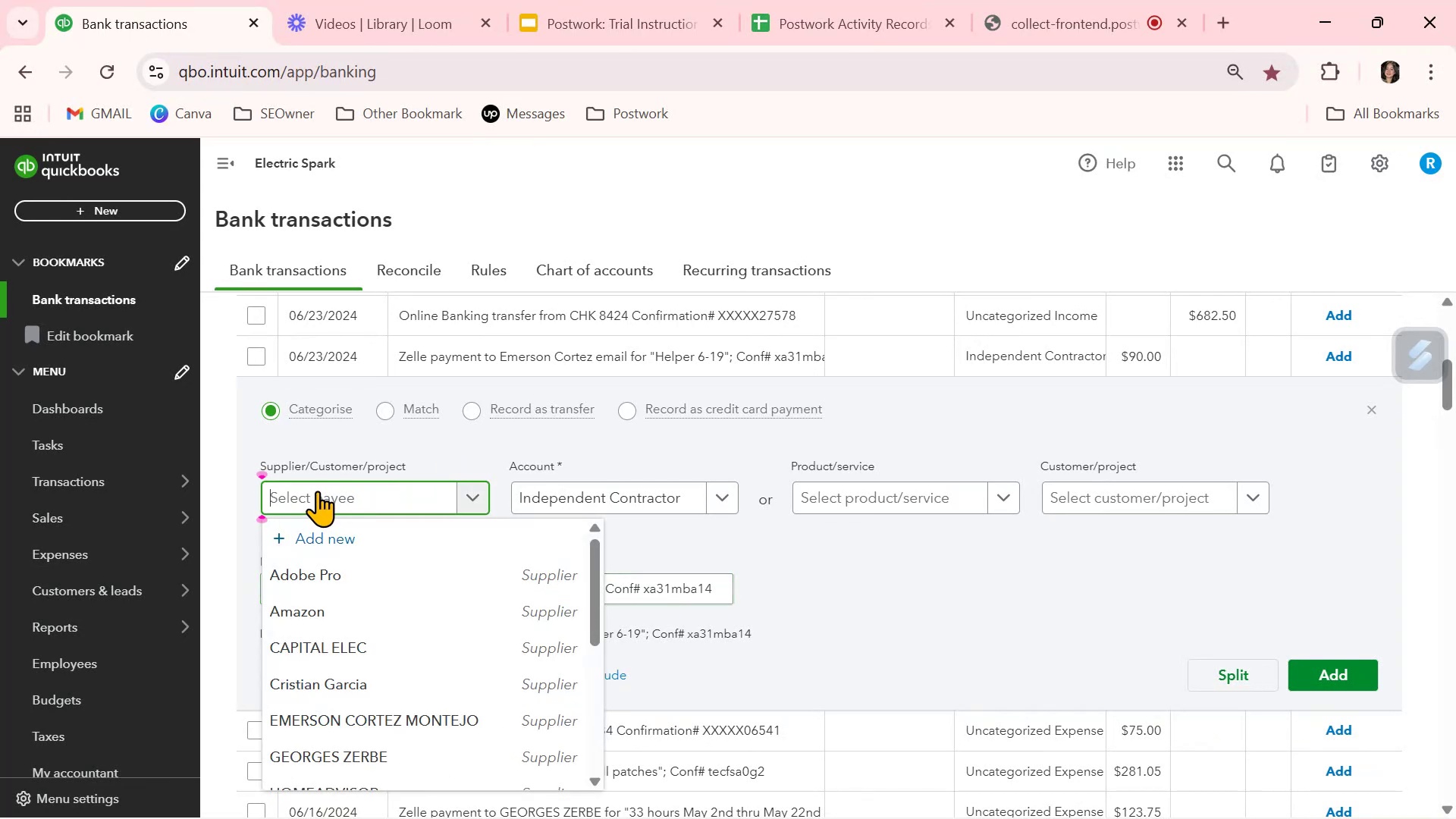 
key(Control+V)
 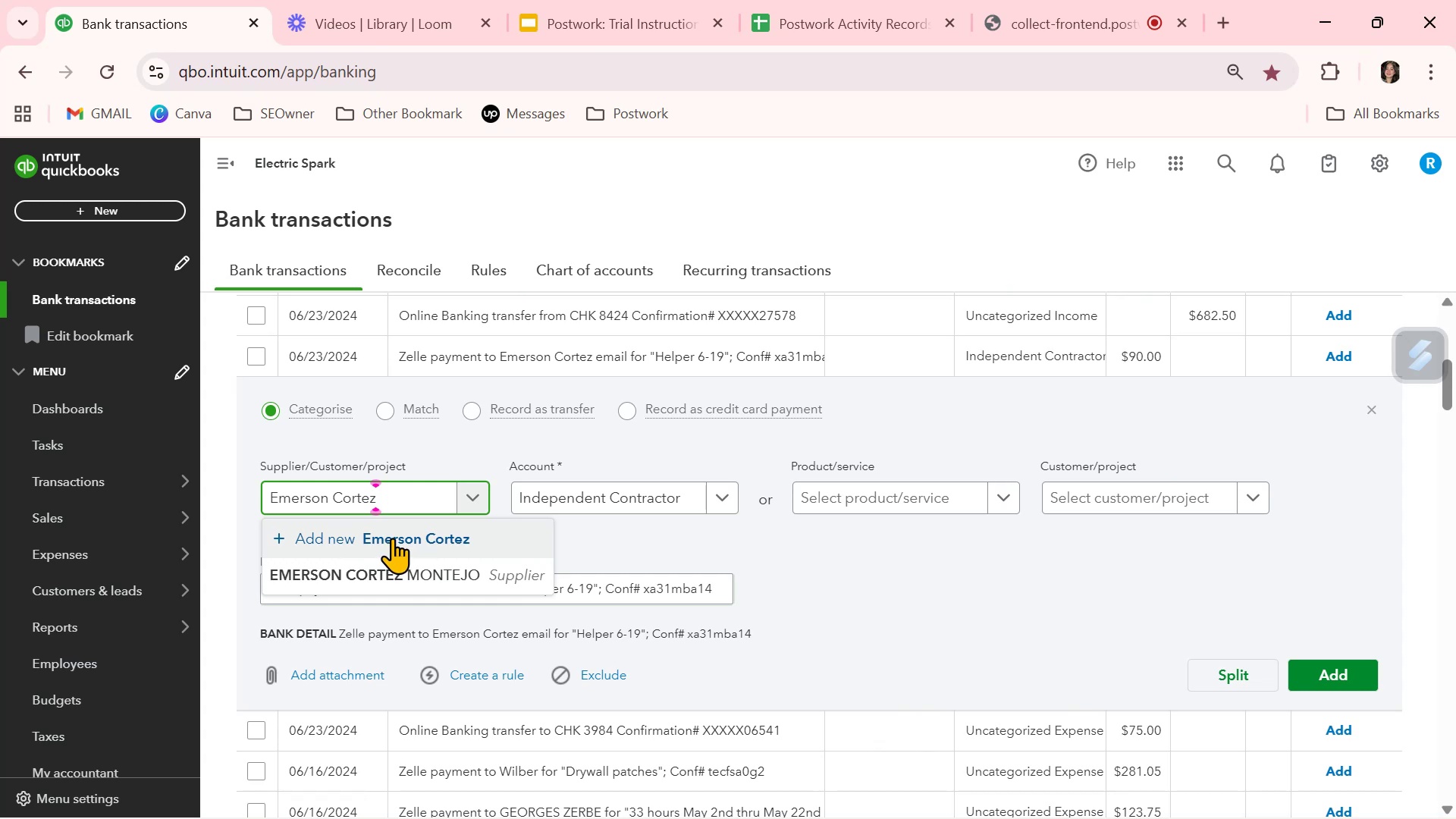 
left_click([395, 536])
 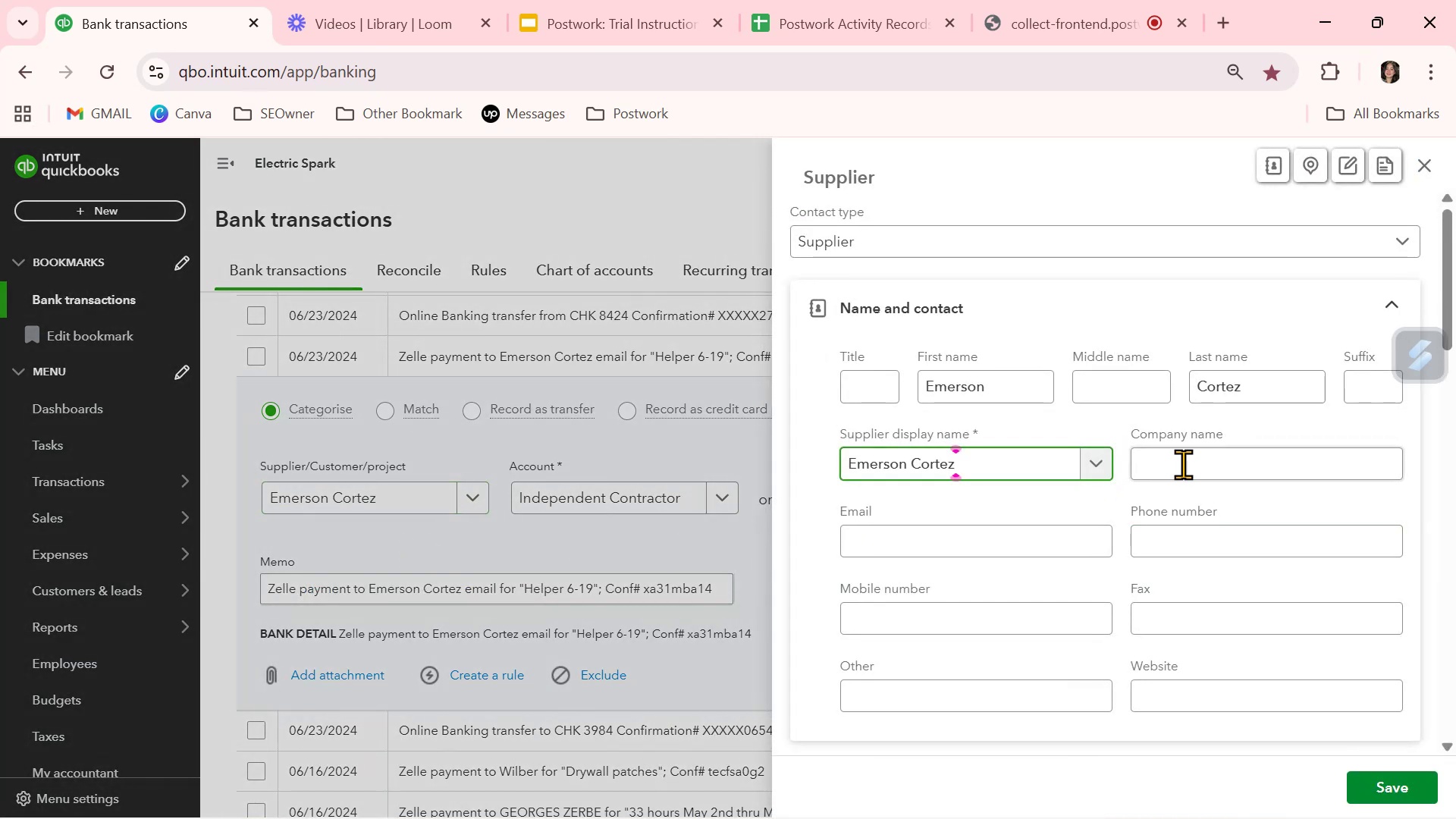 
left_click_drag(start_coordinate=[1014, 386], to_coordinate=[780, 361])
 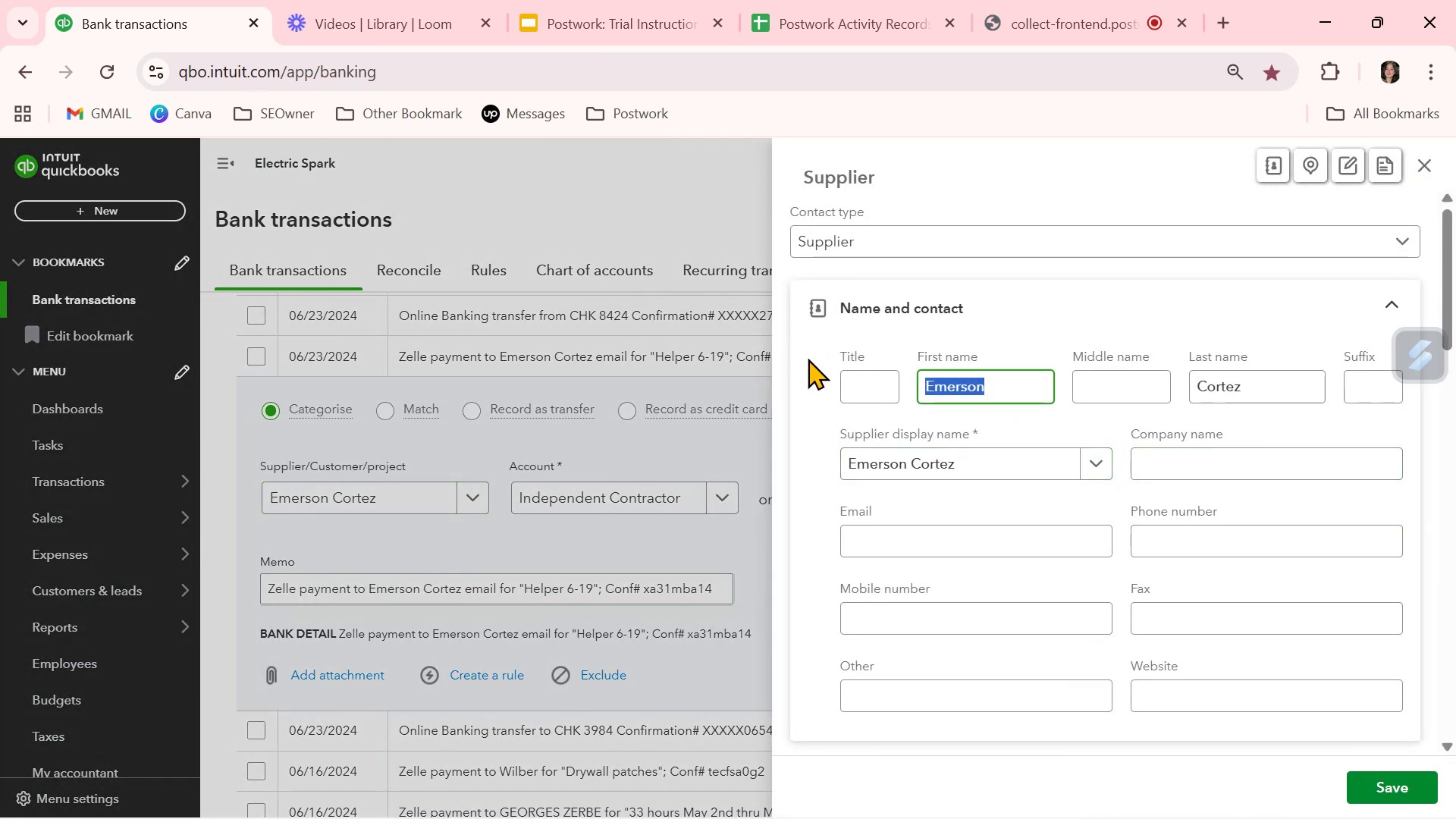 
key(Backspace)
 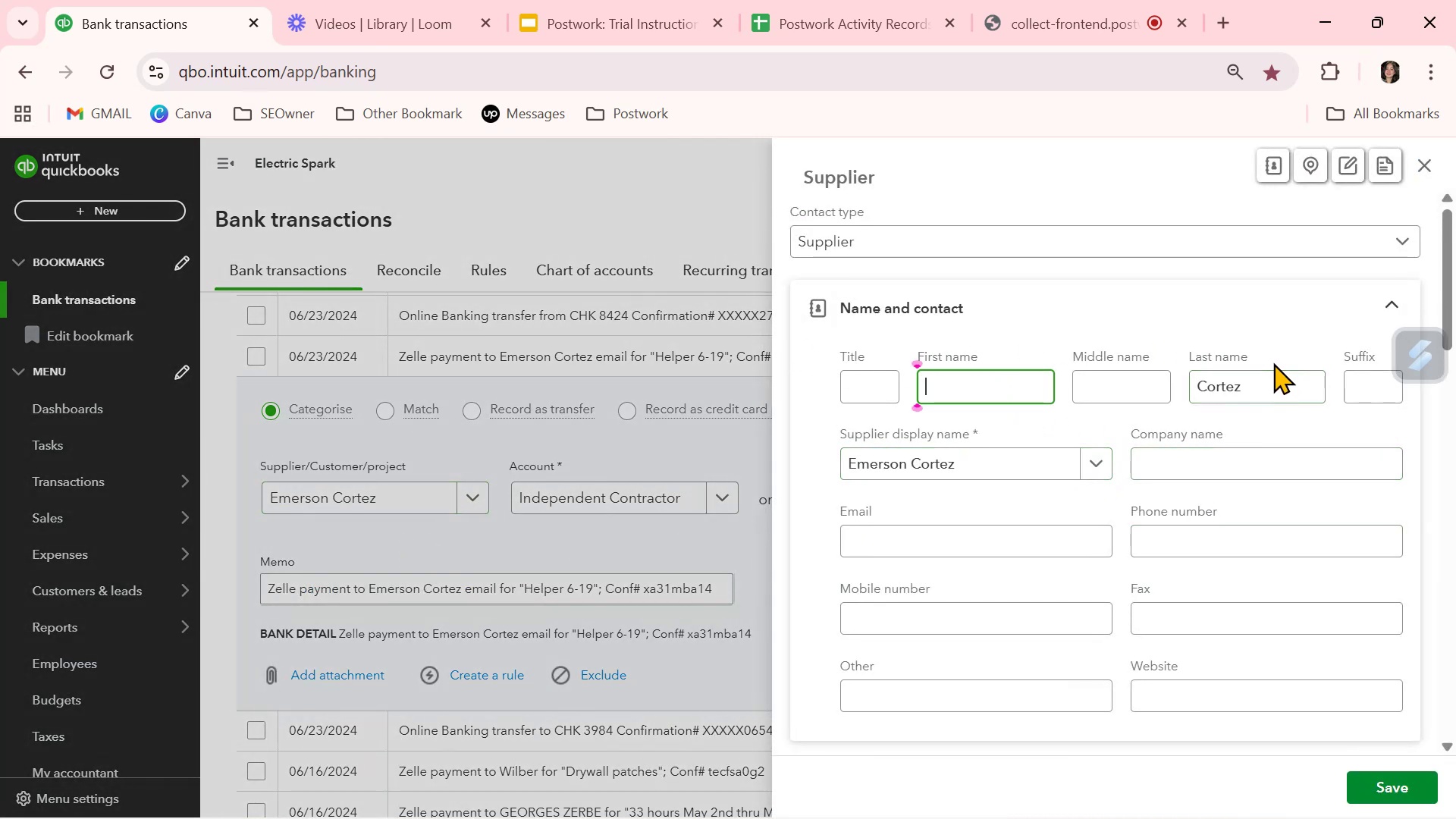 
left_click_drag(start_coordinate=[1263, 387], to_coordinate=[1145, 388])
 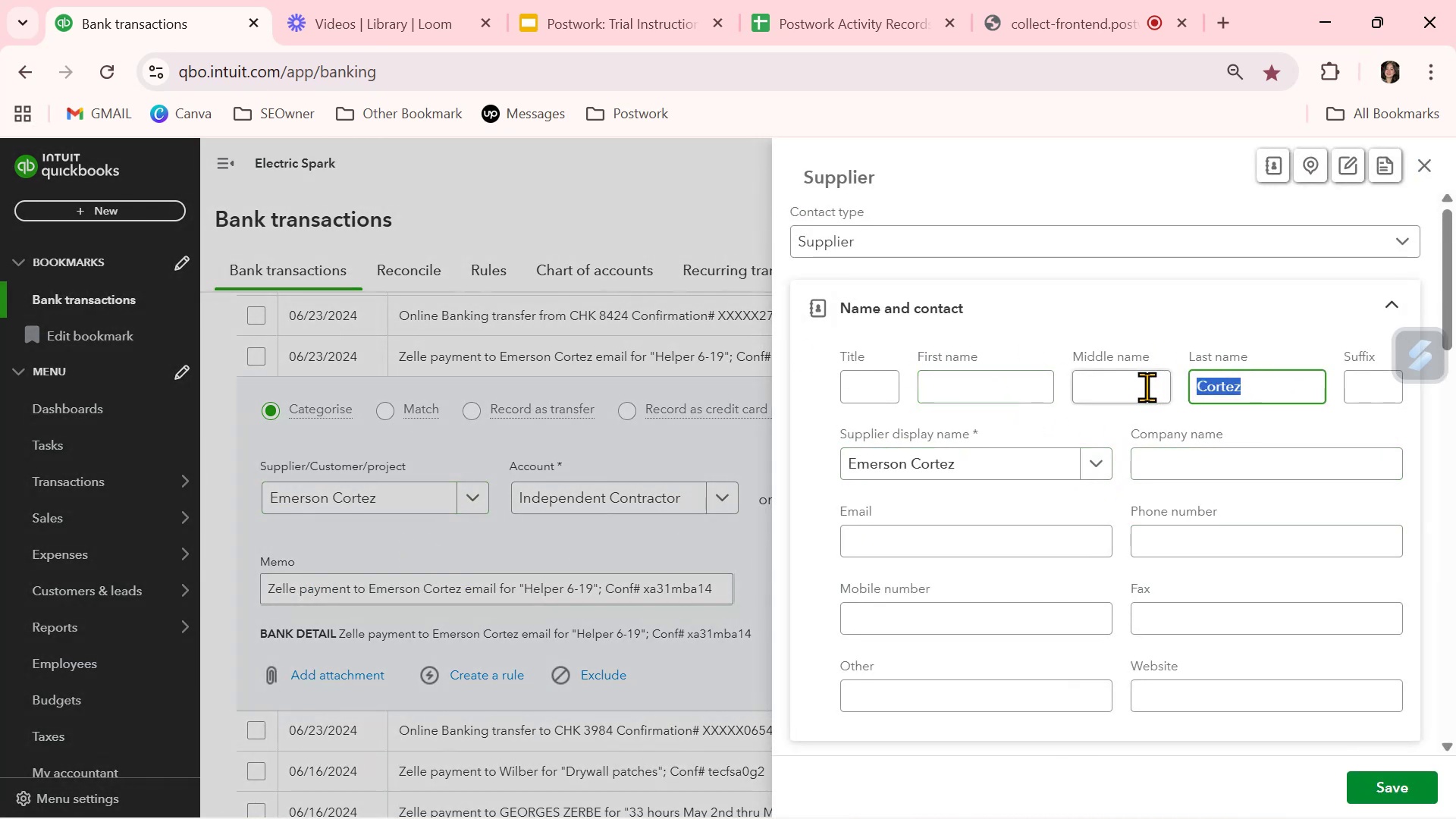 
key(Backspace)
 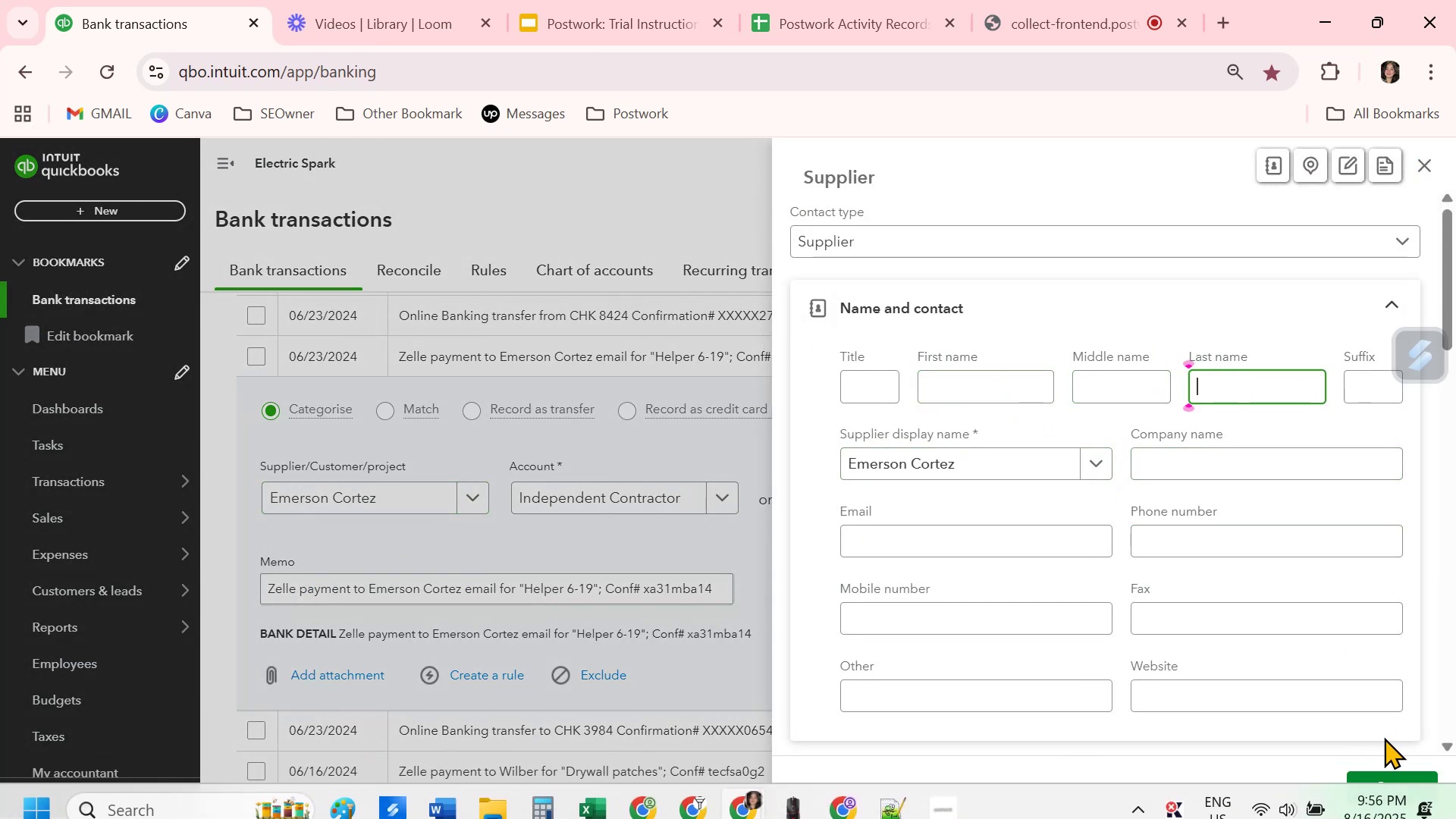 
left_click([1379, 789])
 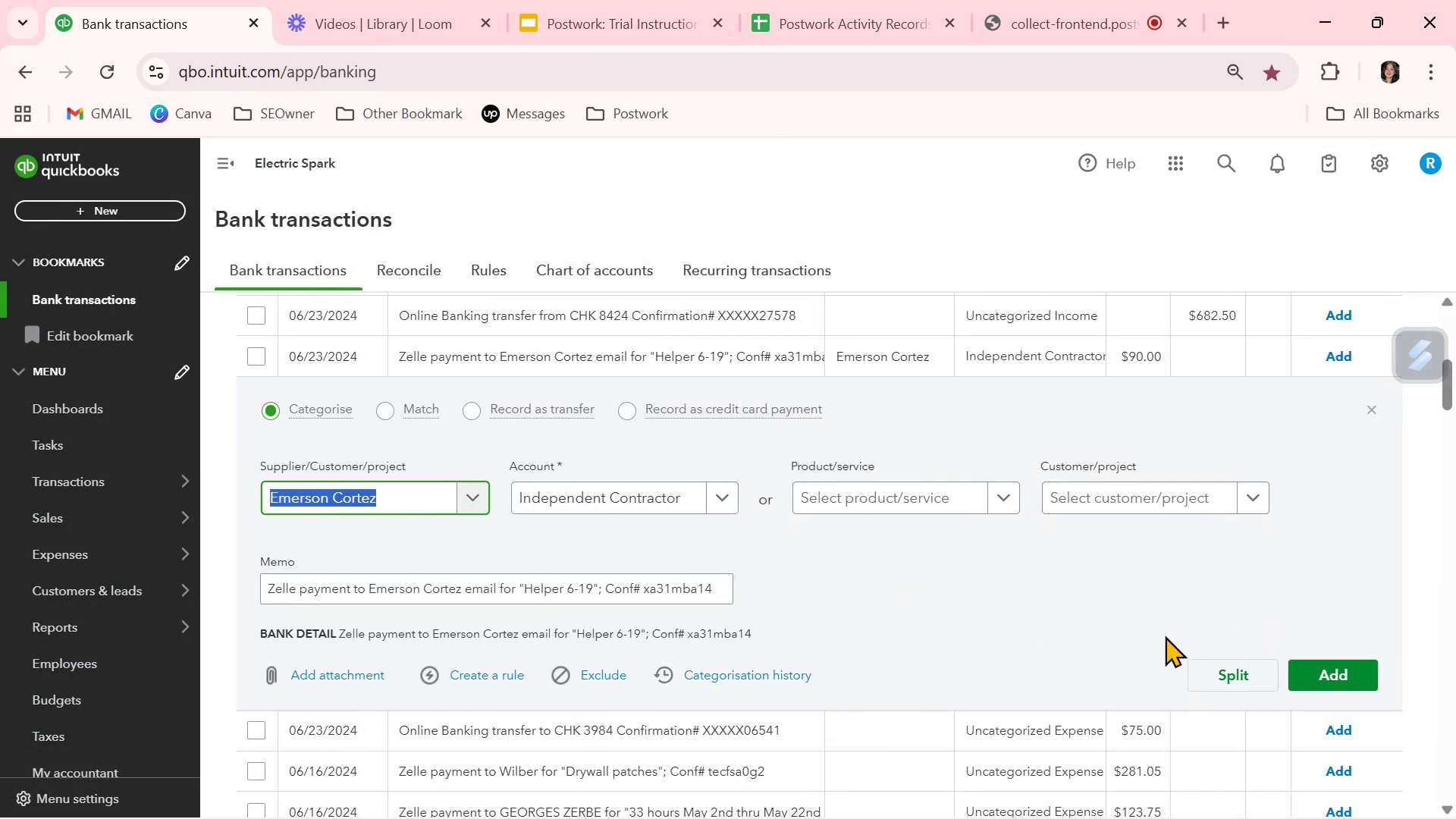 
left_click([1339, 682])
 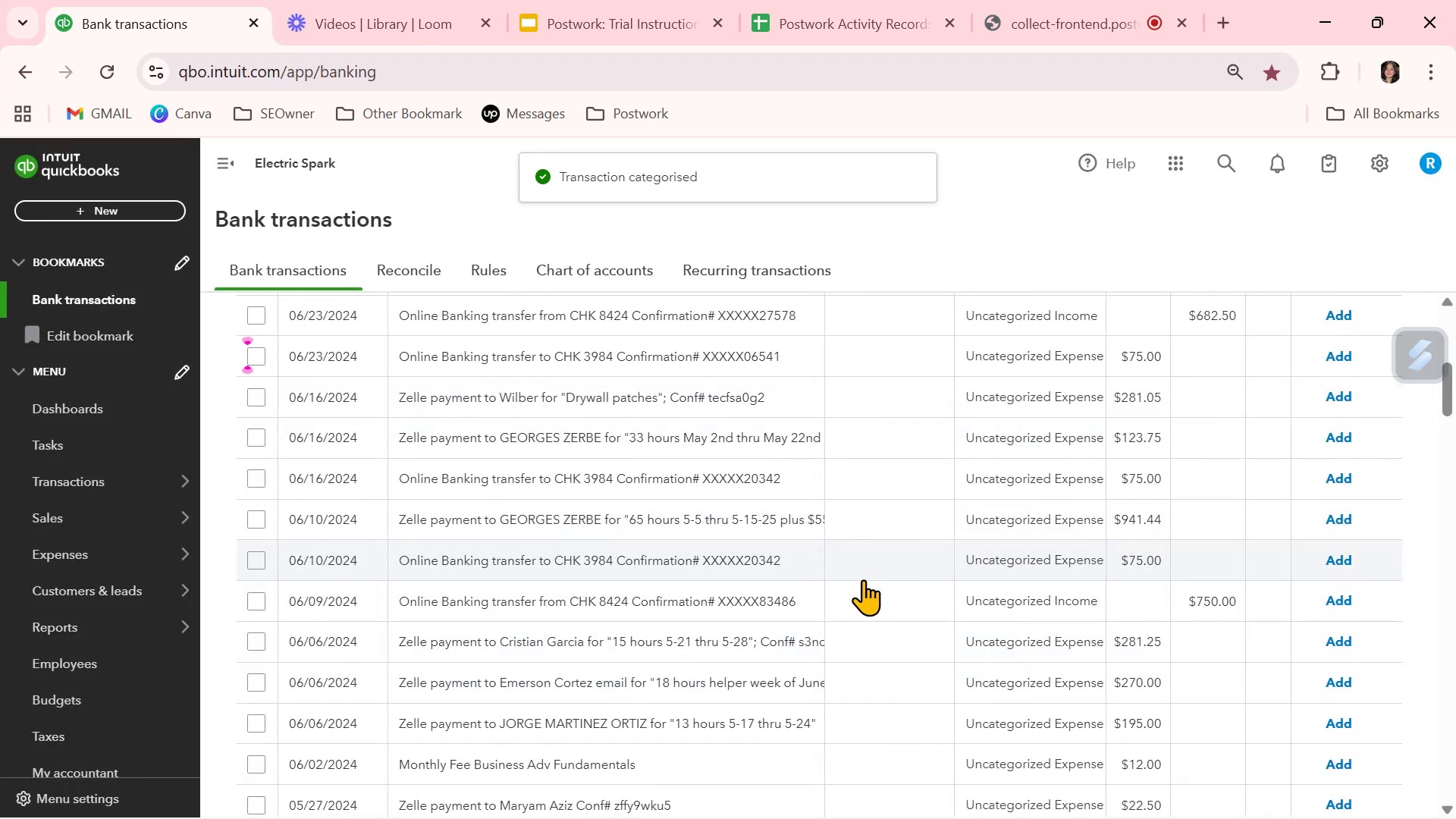 
wait(5.01)
 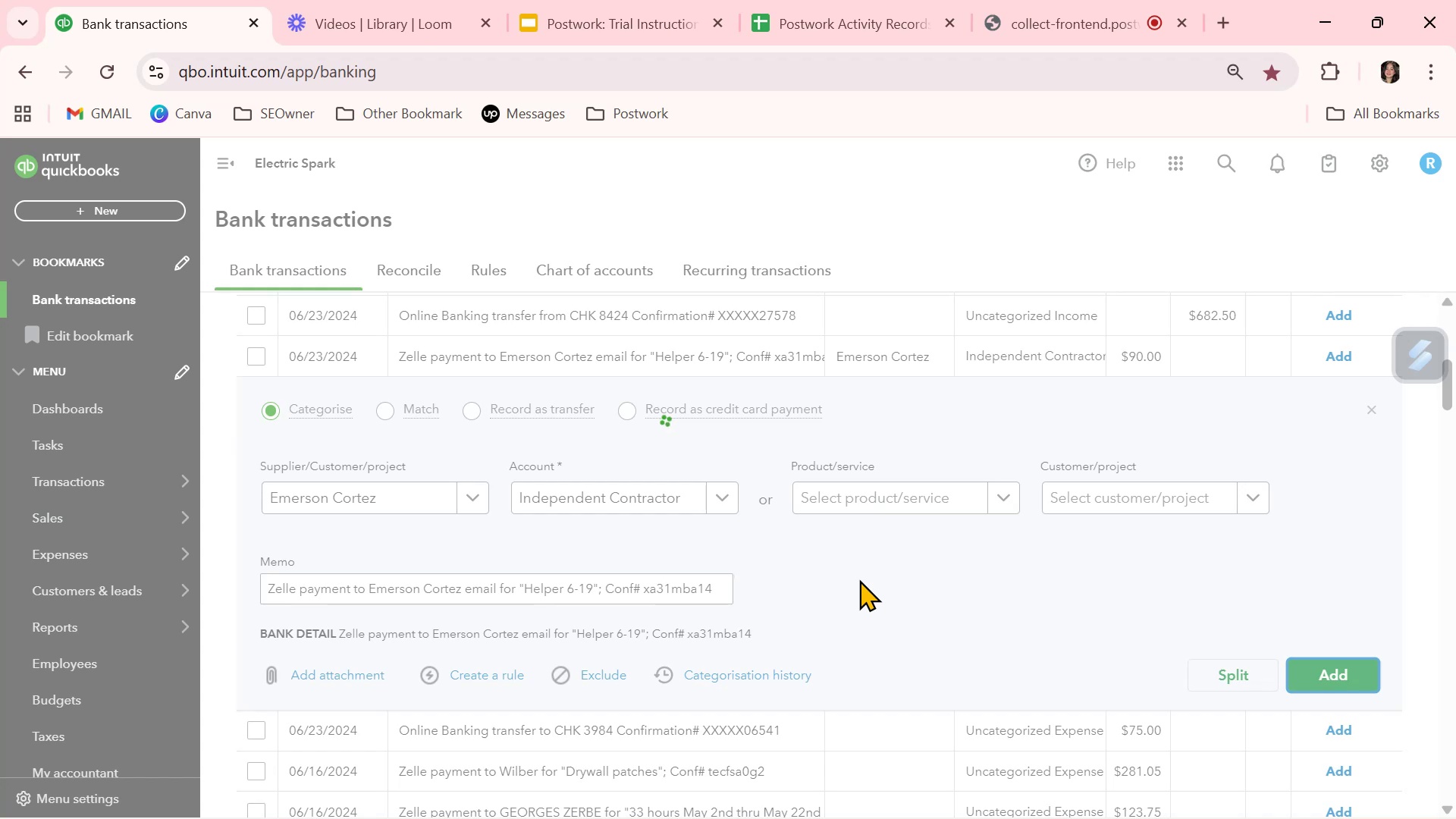 
left_click([1028, 520])
 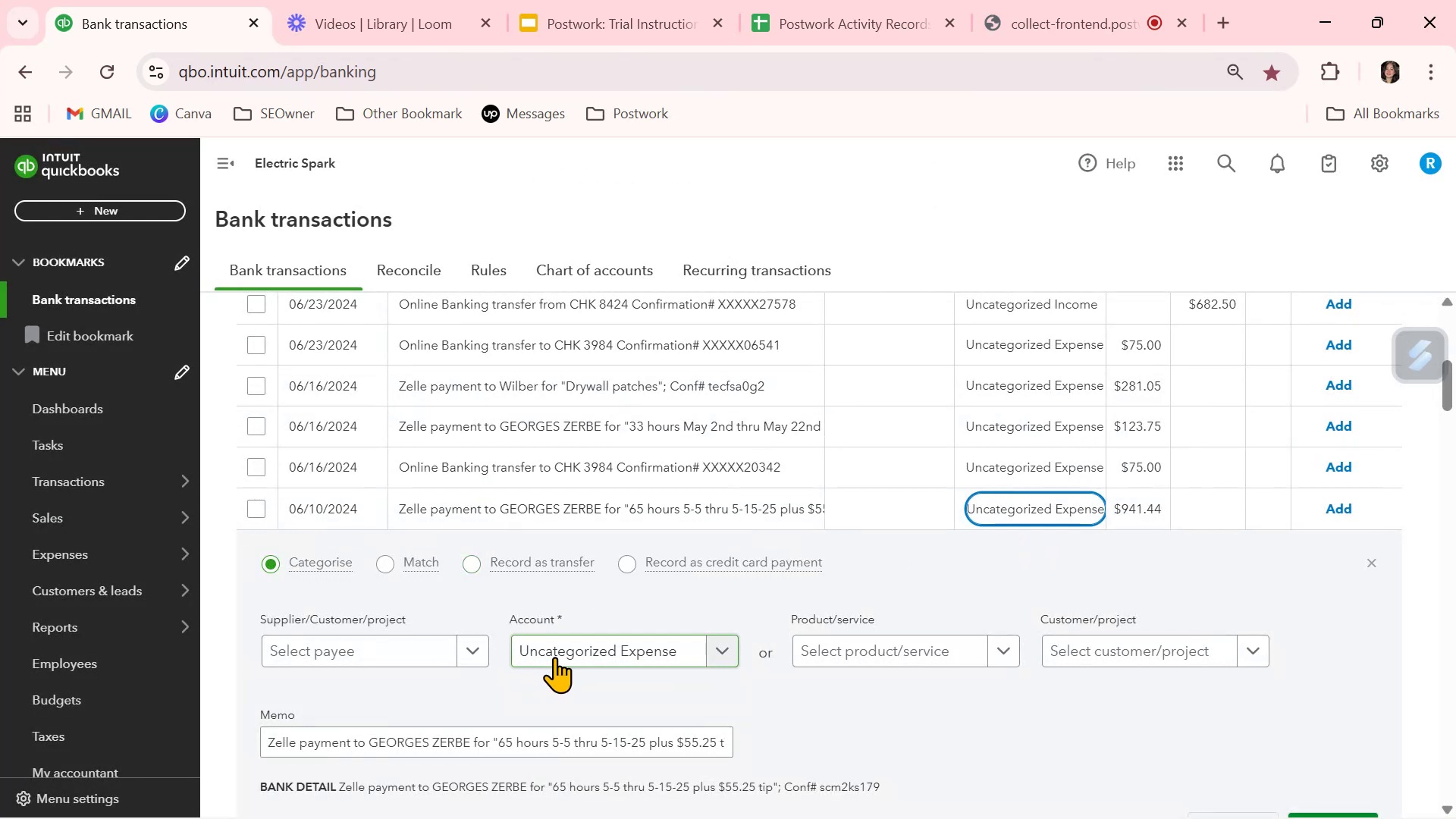 
left_click([723, 650])
 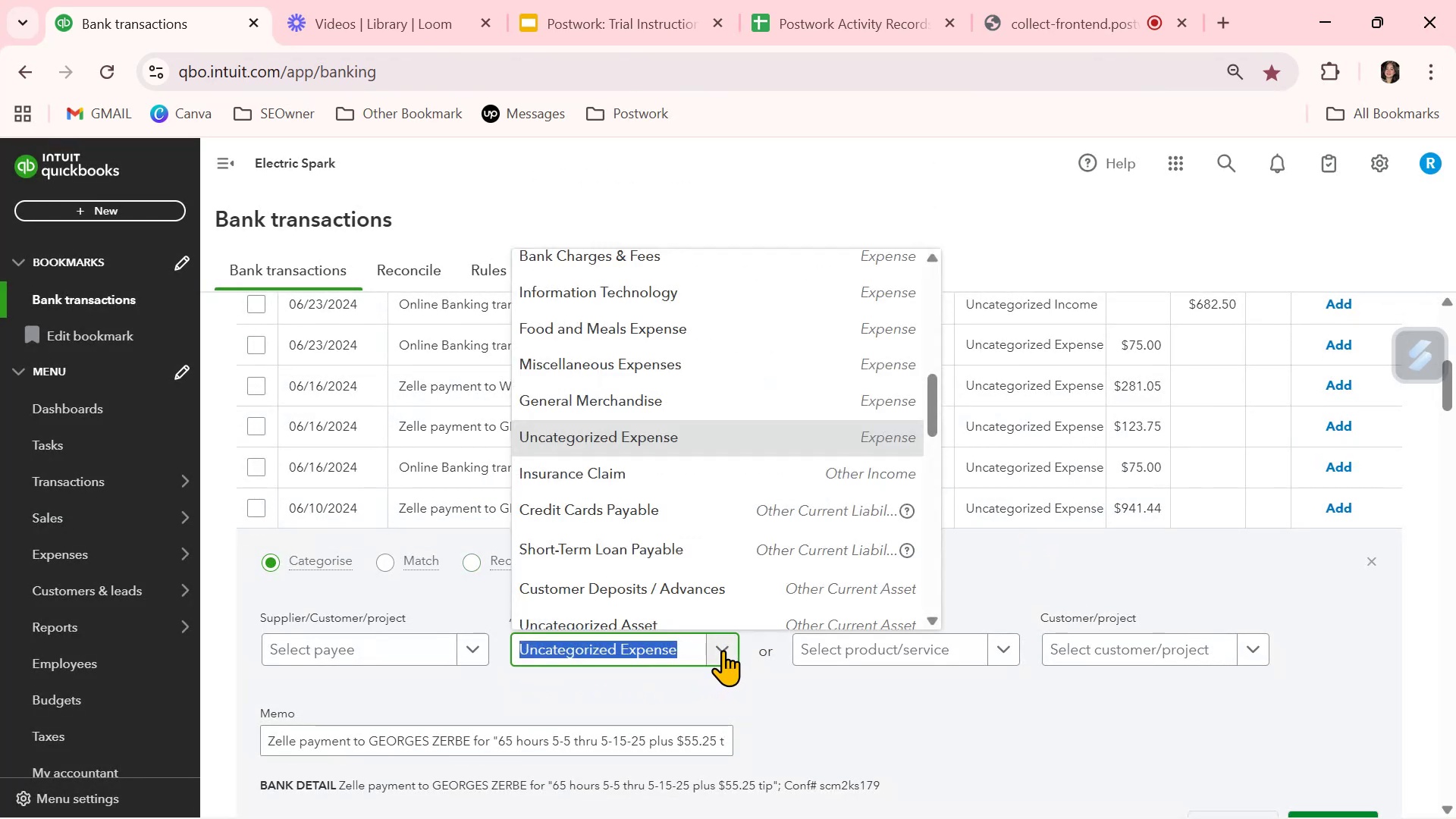 
type(ind)
 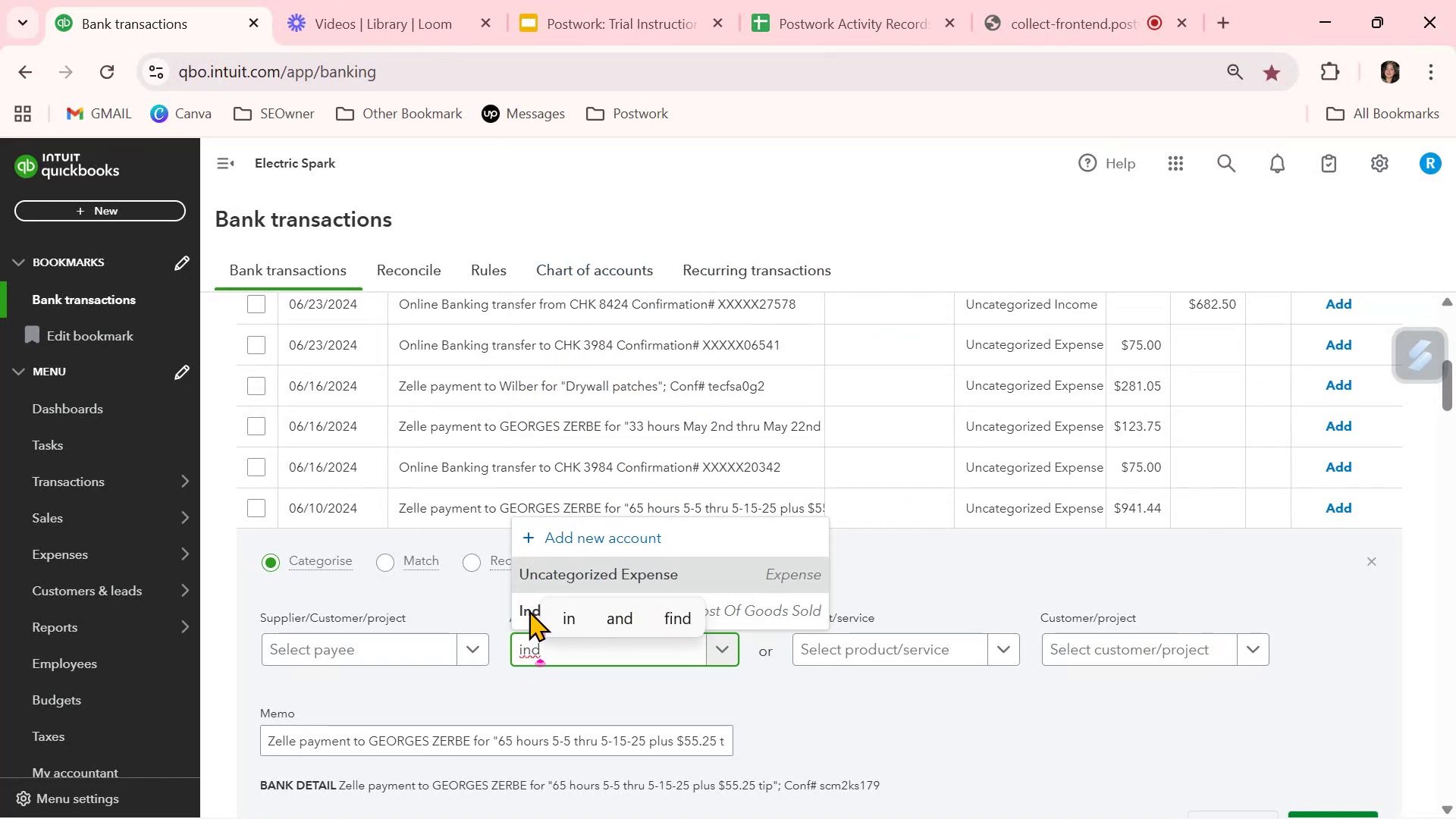 
left_click([525, 611])
 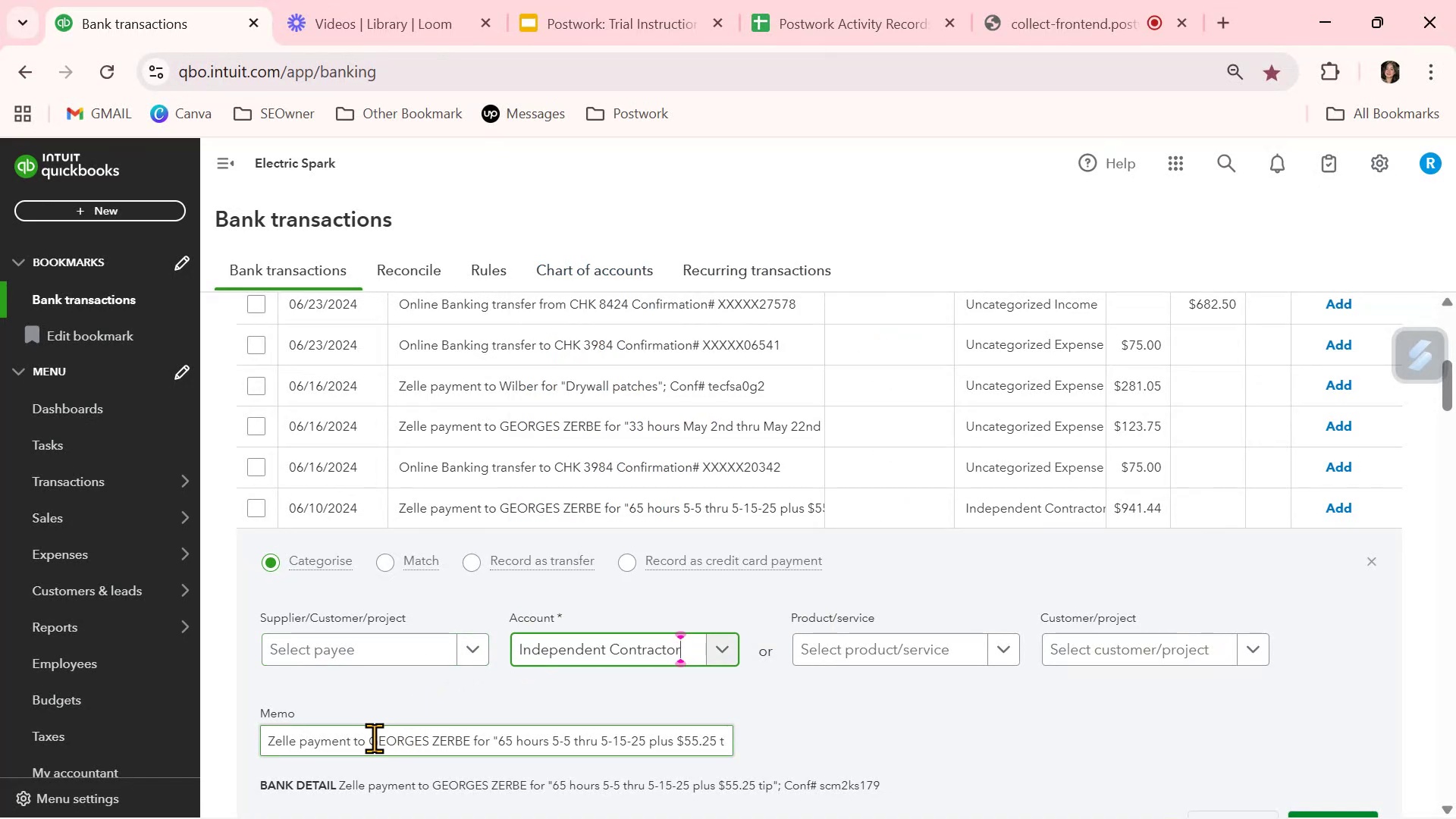 
left_click_drag(start_coordinate=[371, 739], to_coordinate=[471, 742])
 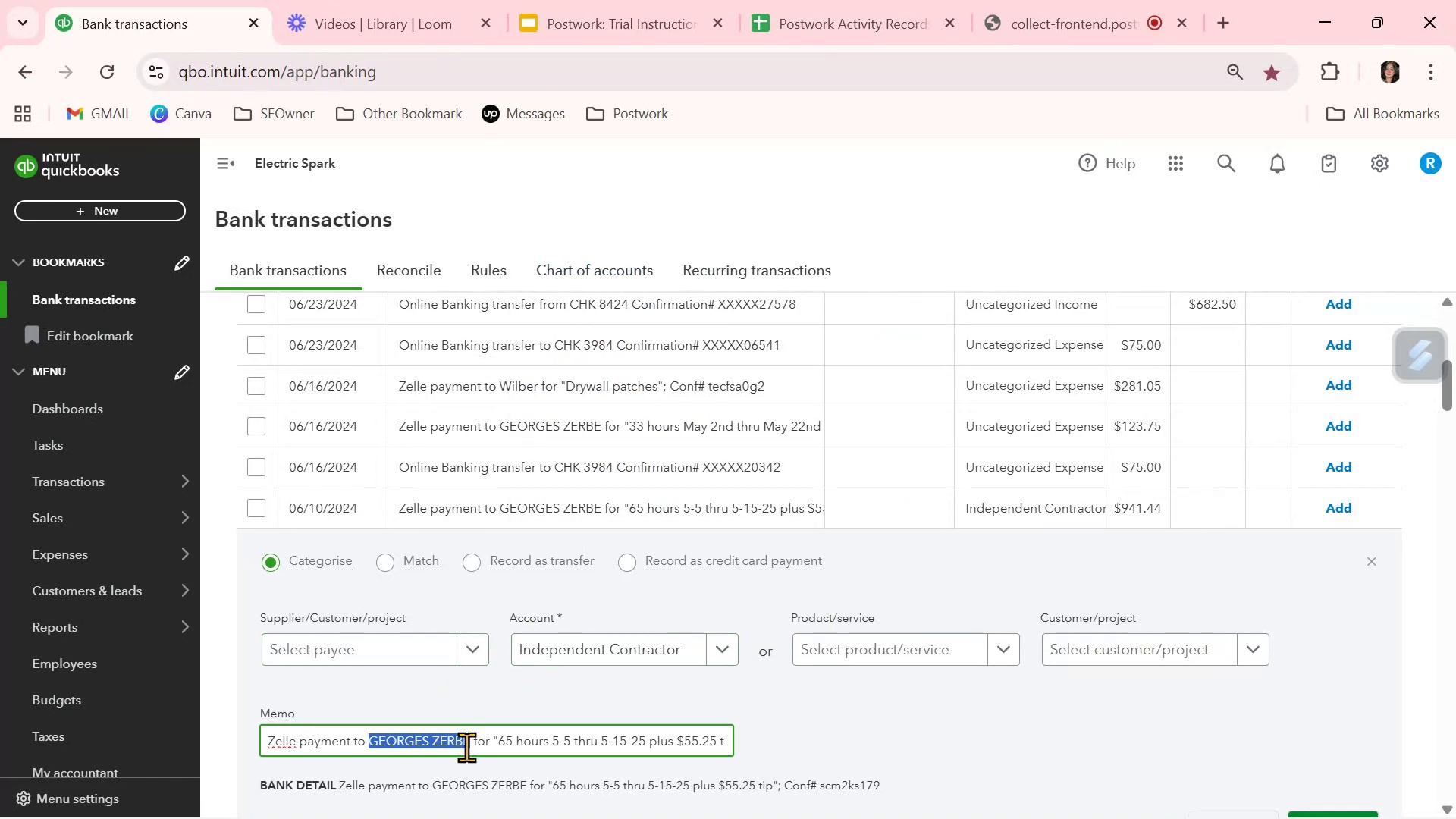 
key(Control+ControlLeft)
 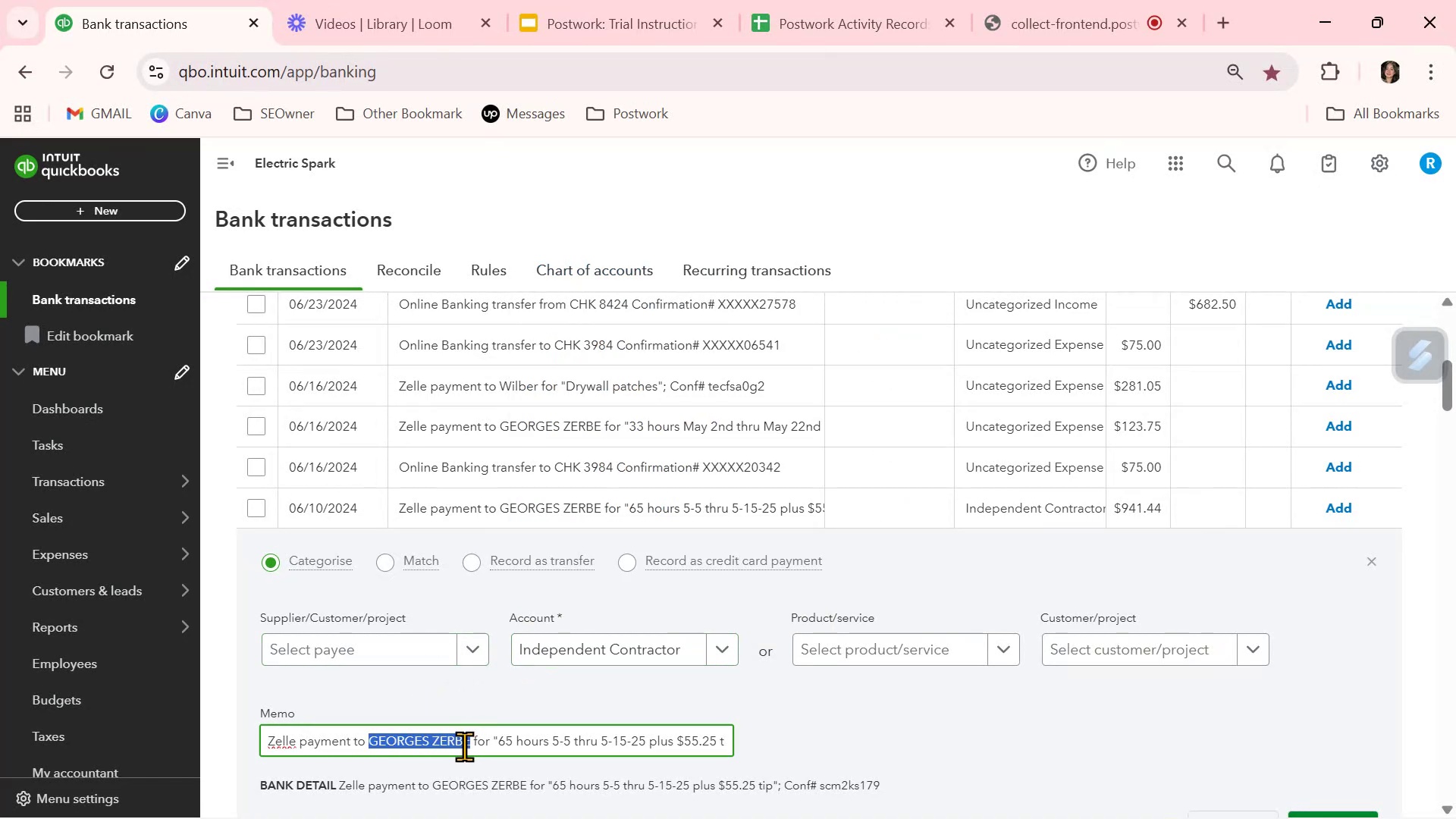 
key(Control+C)
 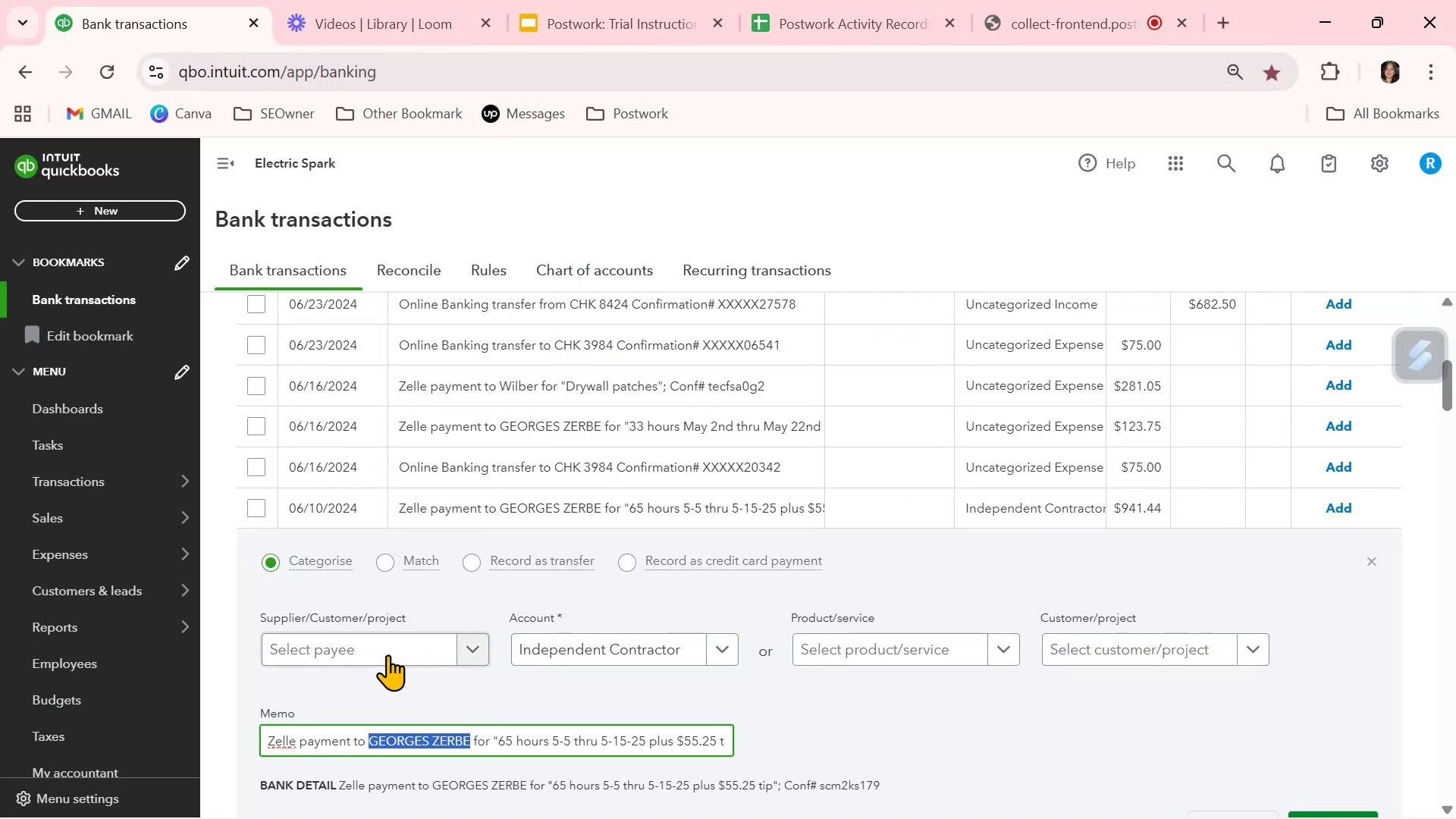 
left_click([388, 651])
 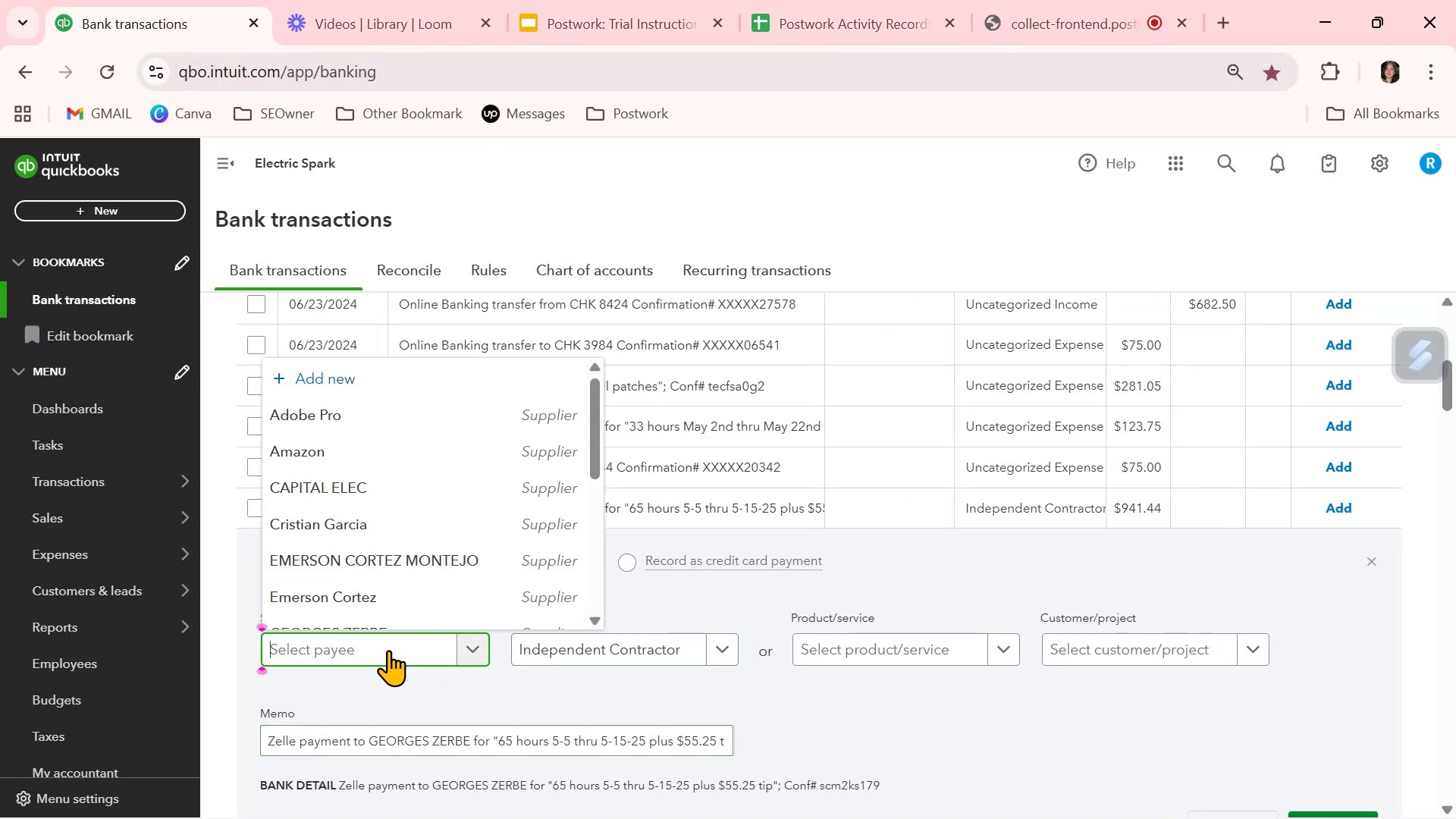 
key(Control+ControlLeft)
 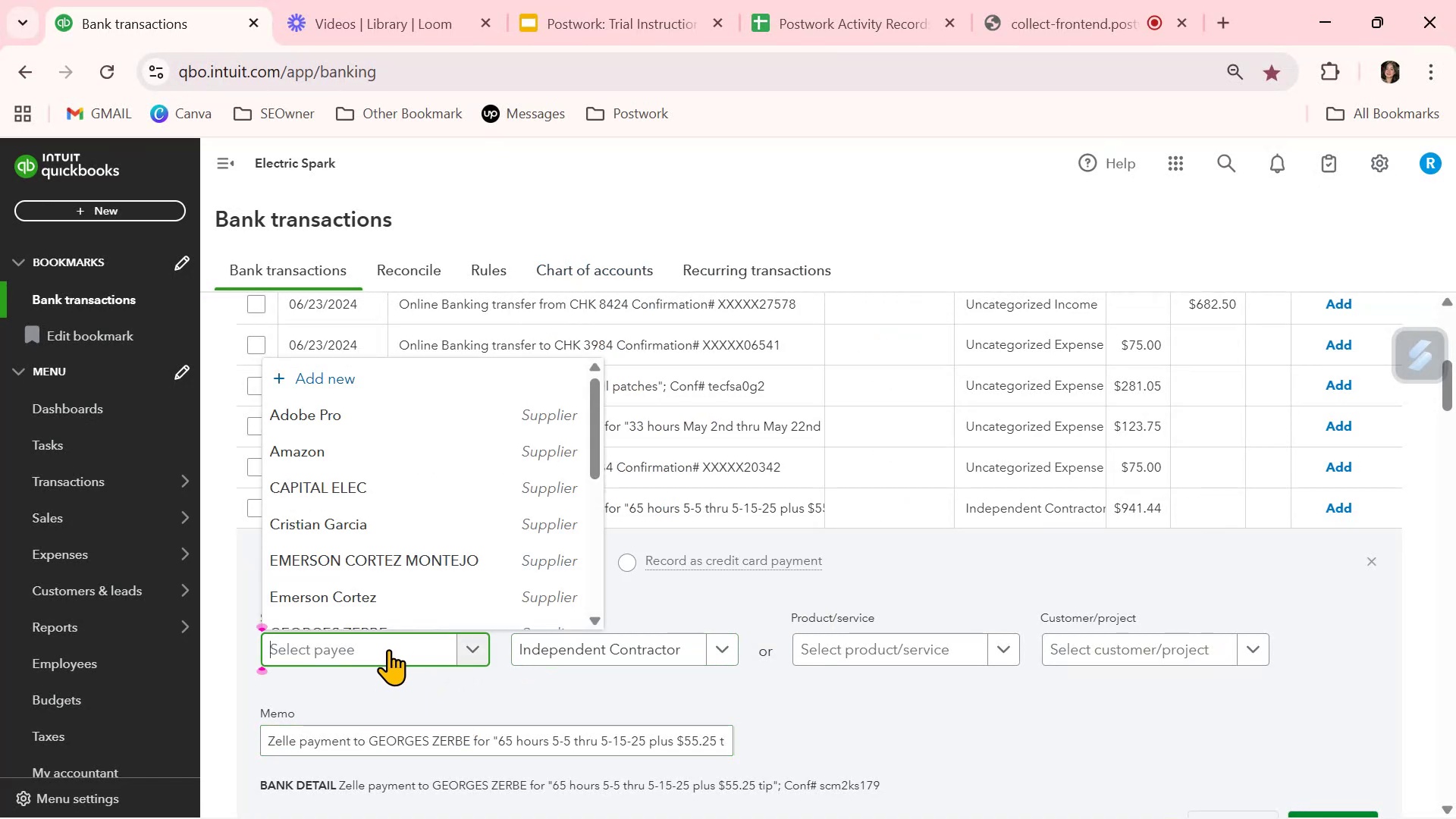 
key(Control+V)
 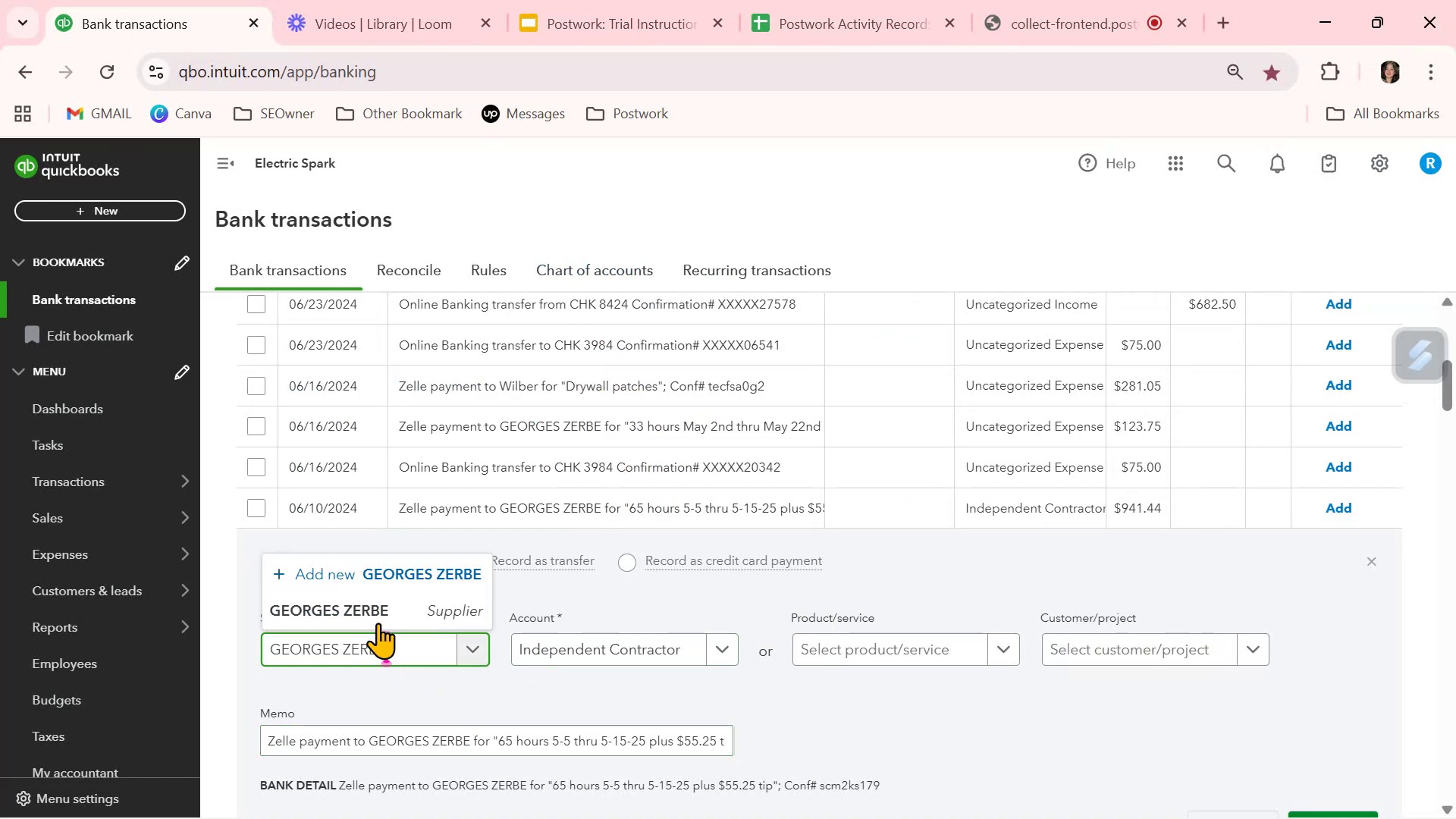 
left_click([378, 613])
 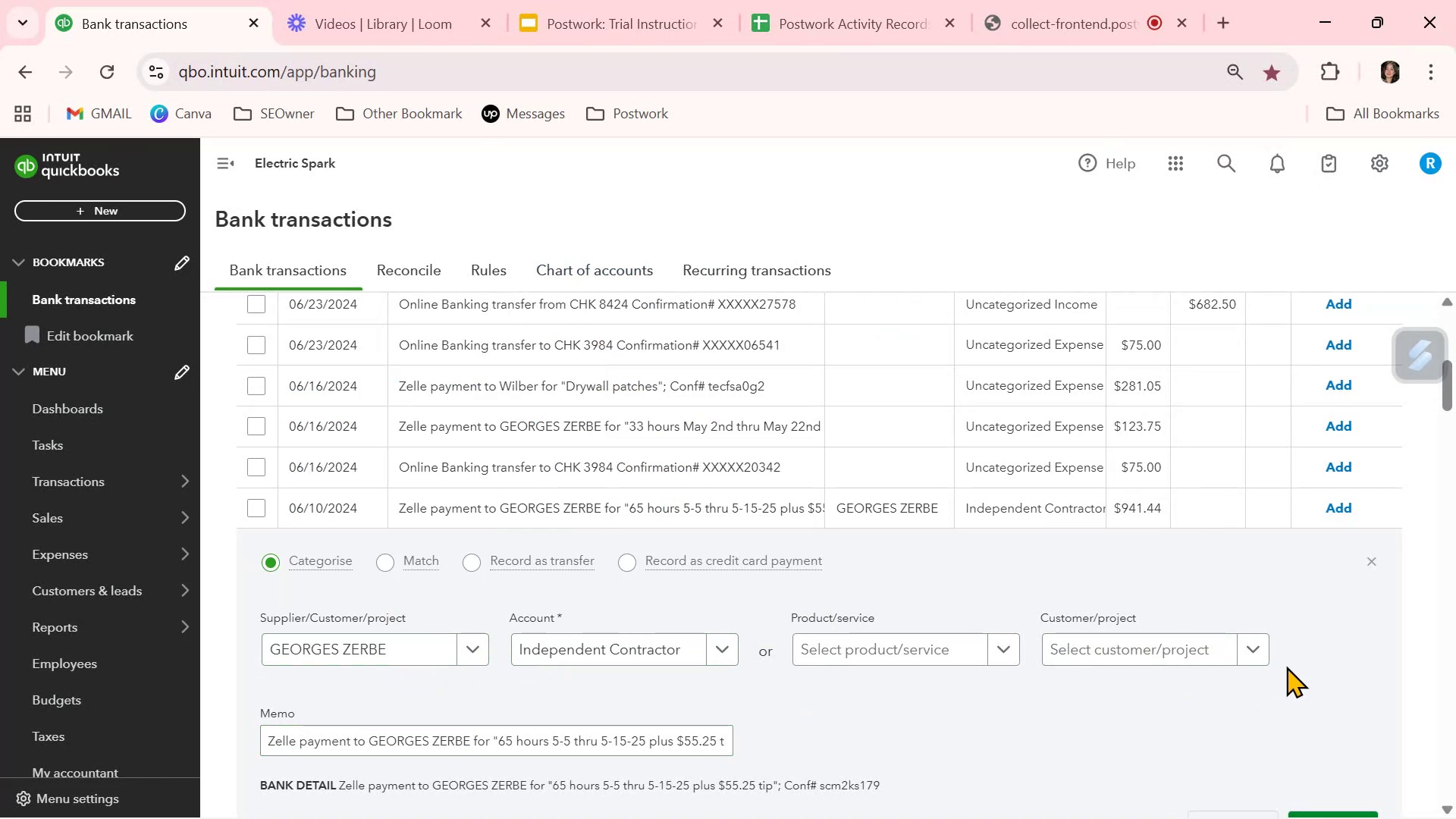 
scroll: coordinate [1338, 714], scroll_direction: down, amount: 1.0
 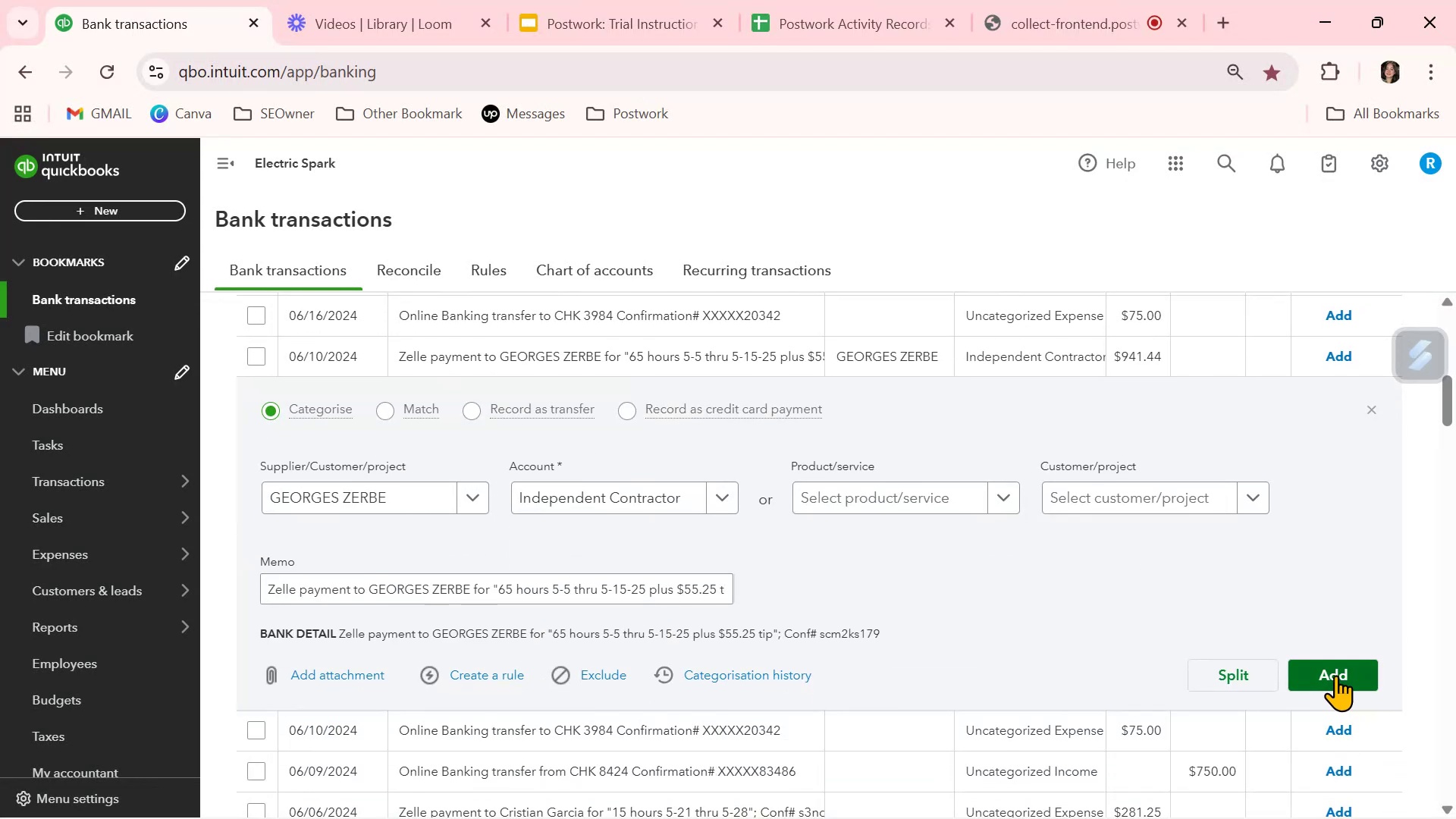 
left_click([1335, 675])
 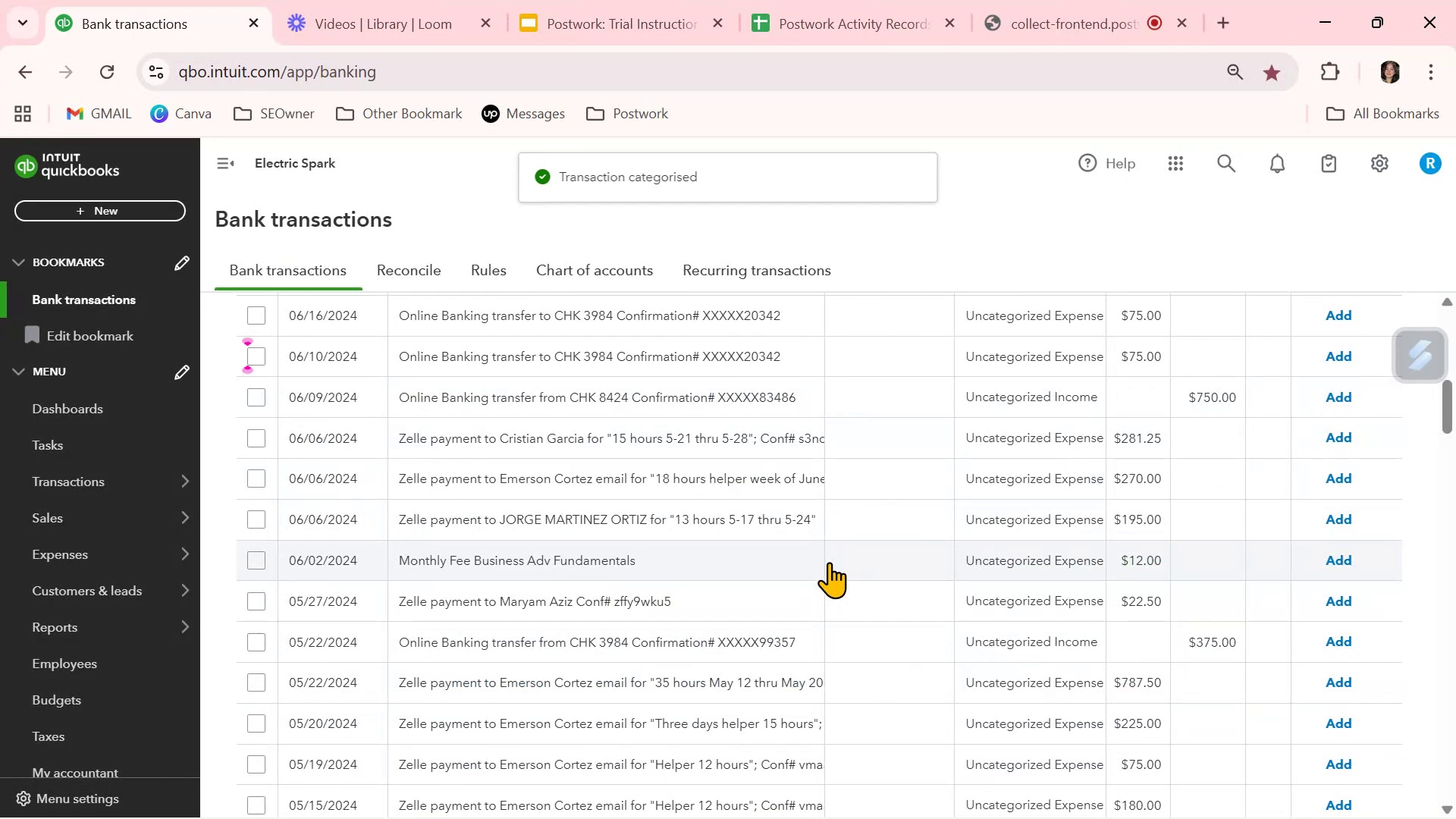 
scroll: coordinate [908, 608], scroll_direction: down, amount: 15.0
 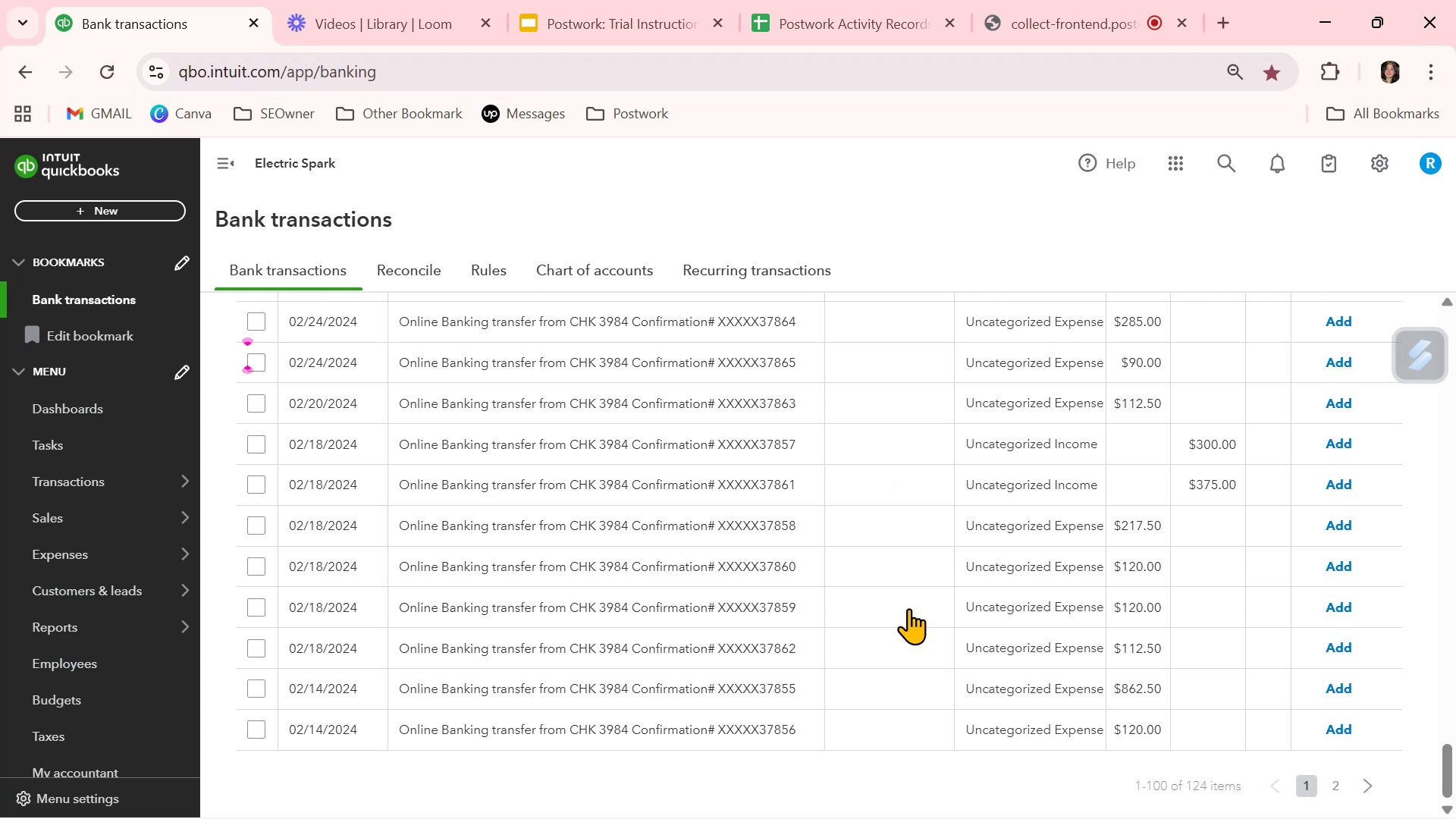 
scroll: coordinate [908, 608], scroll_direction: up, amount: 7.0
 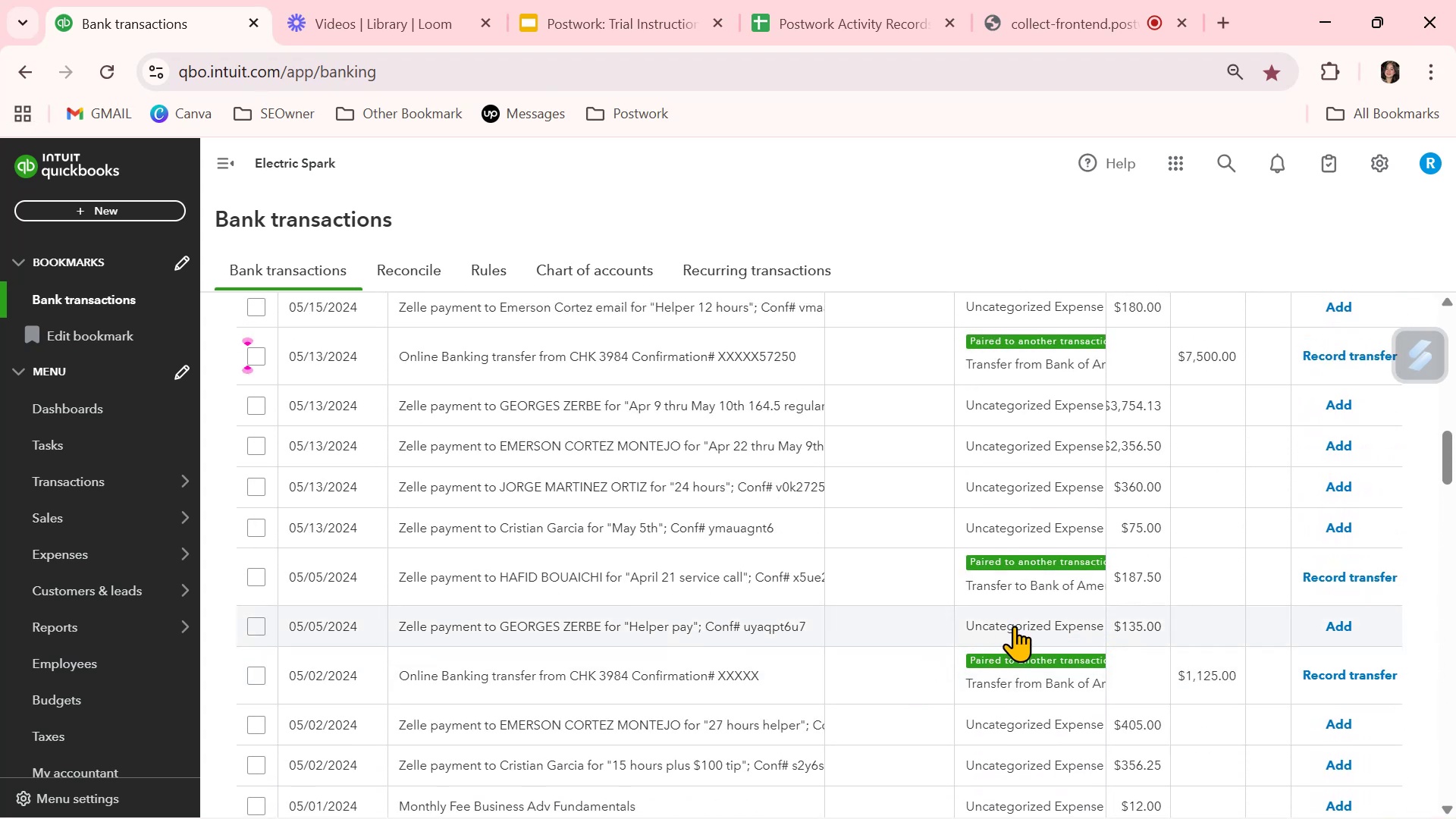 
left_click([1025, 626])
 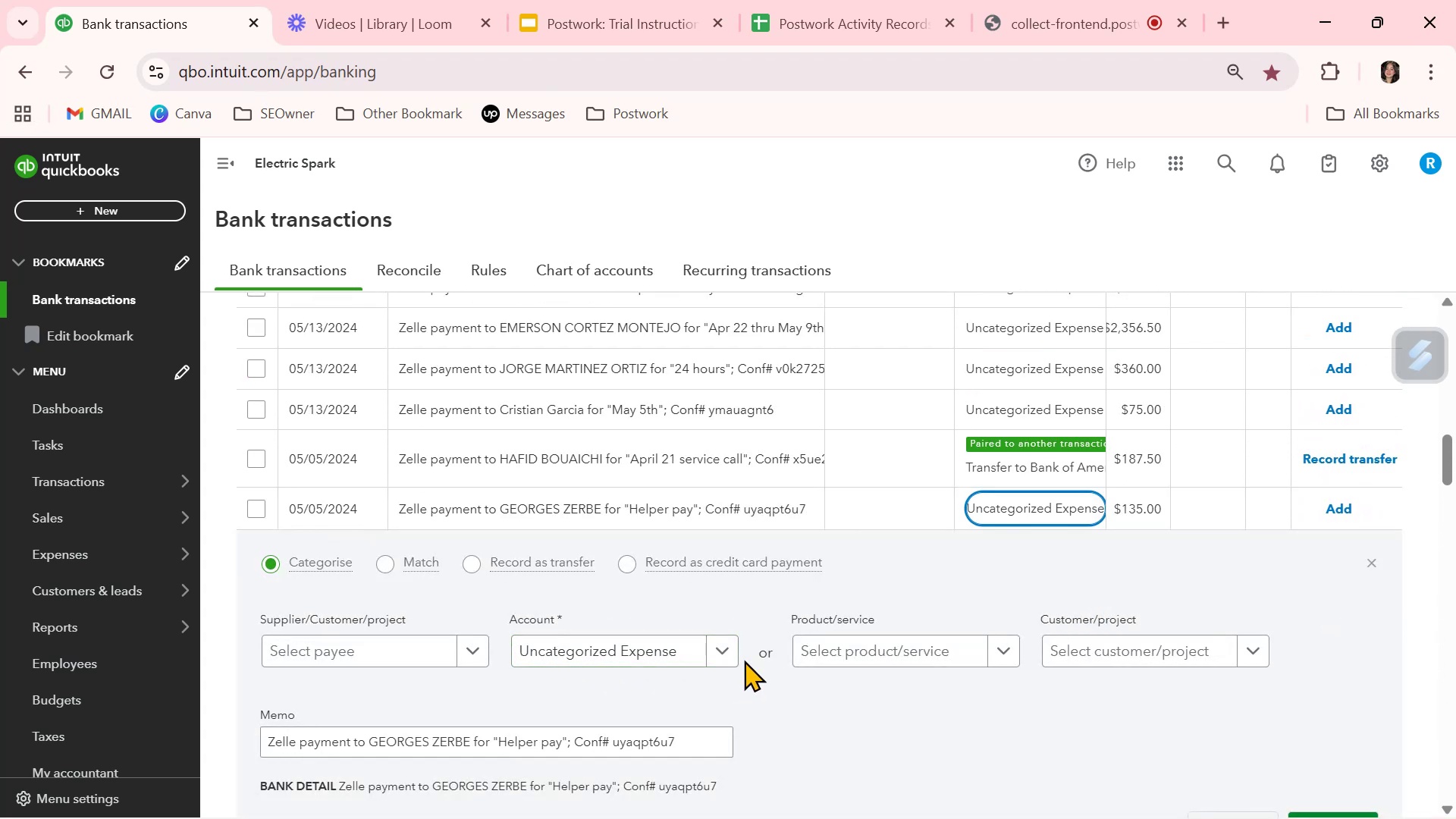 
double_click([720, 654])
 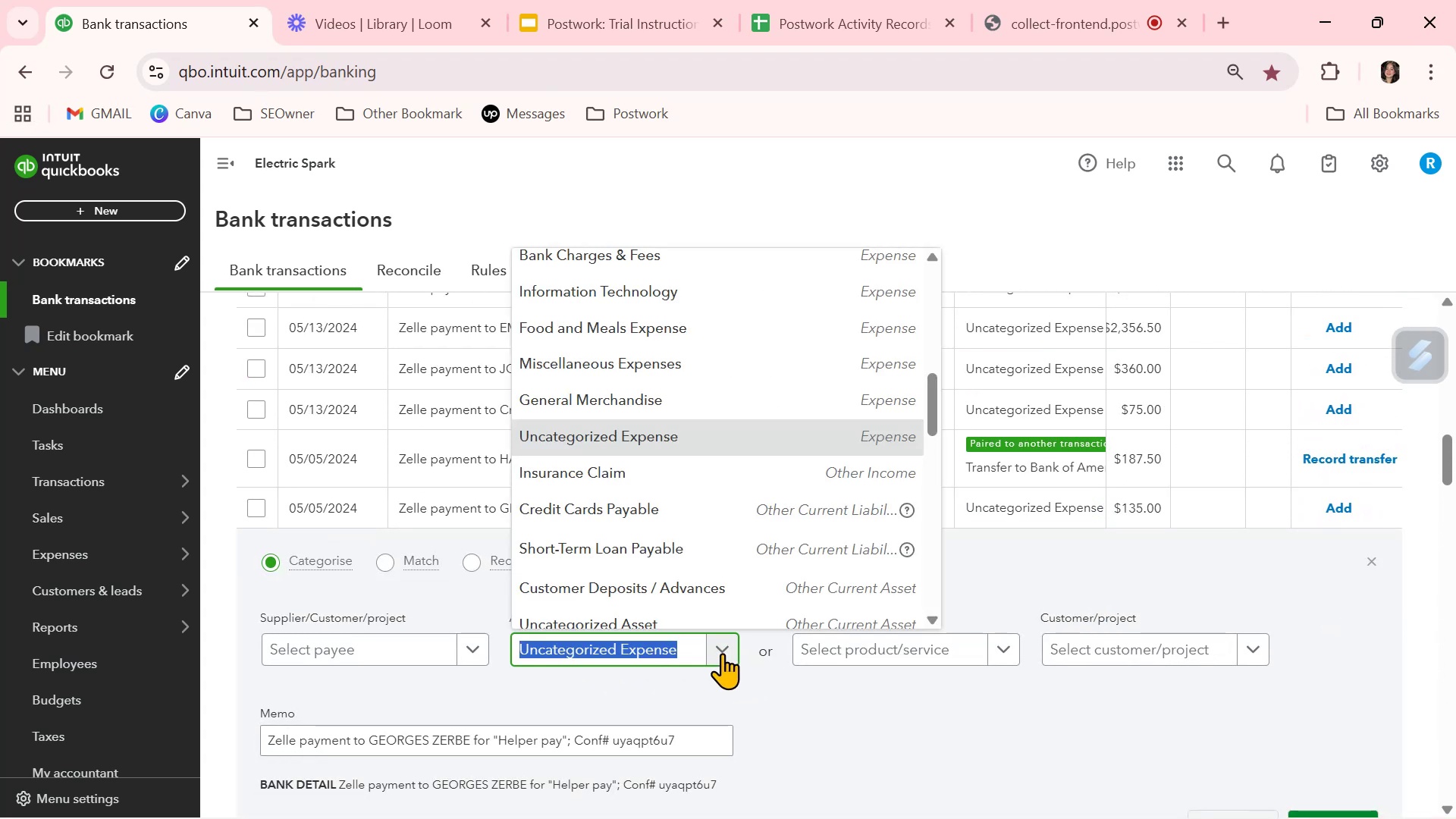 
type(ind)
 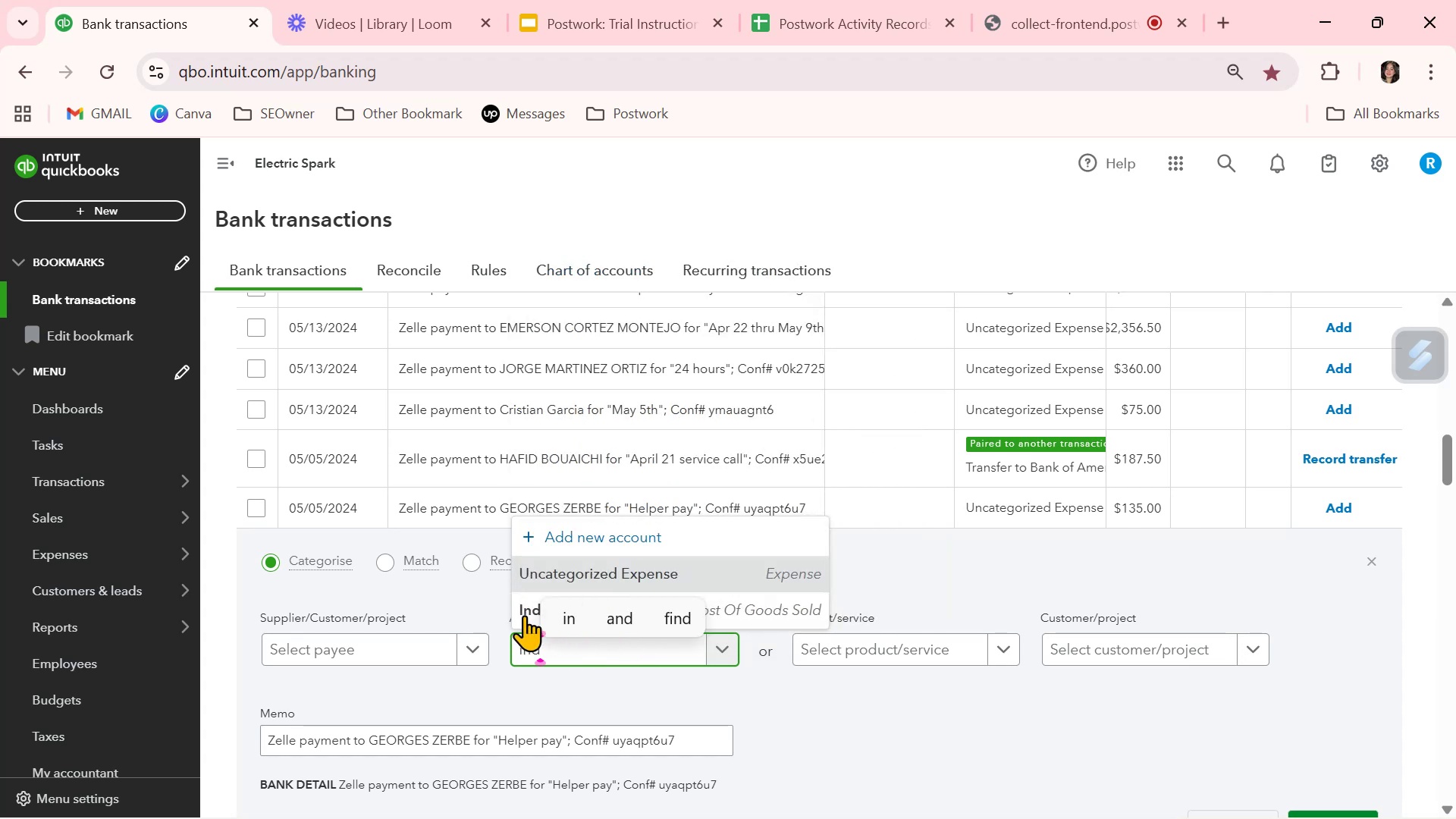 
left_click([518, 613])
 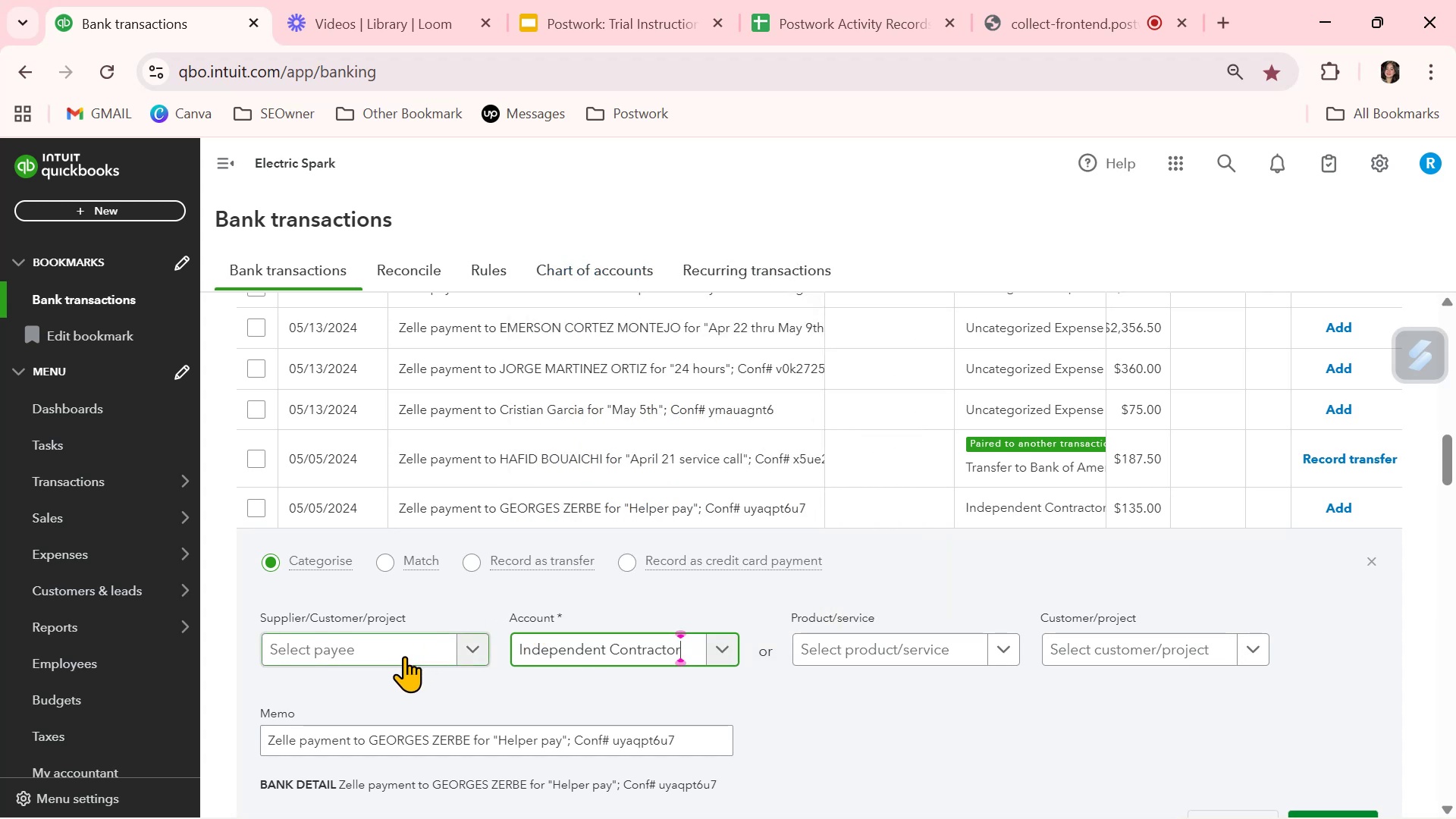 
left_click([404, 656])
 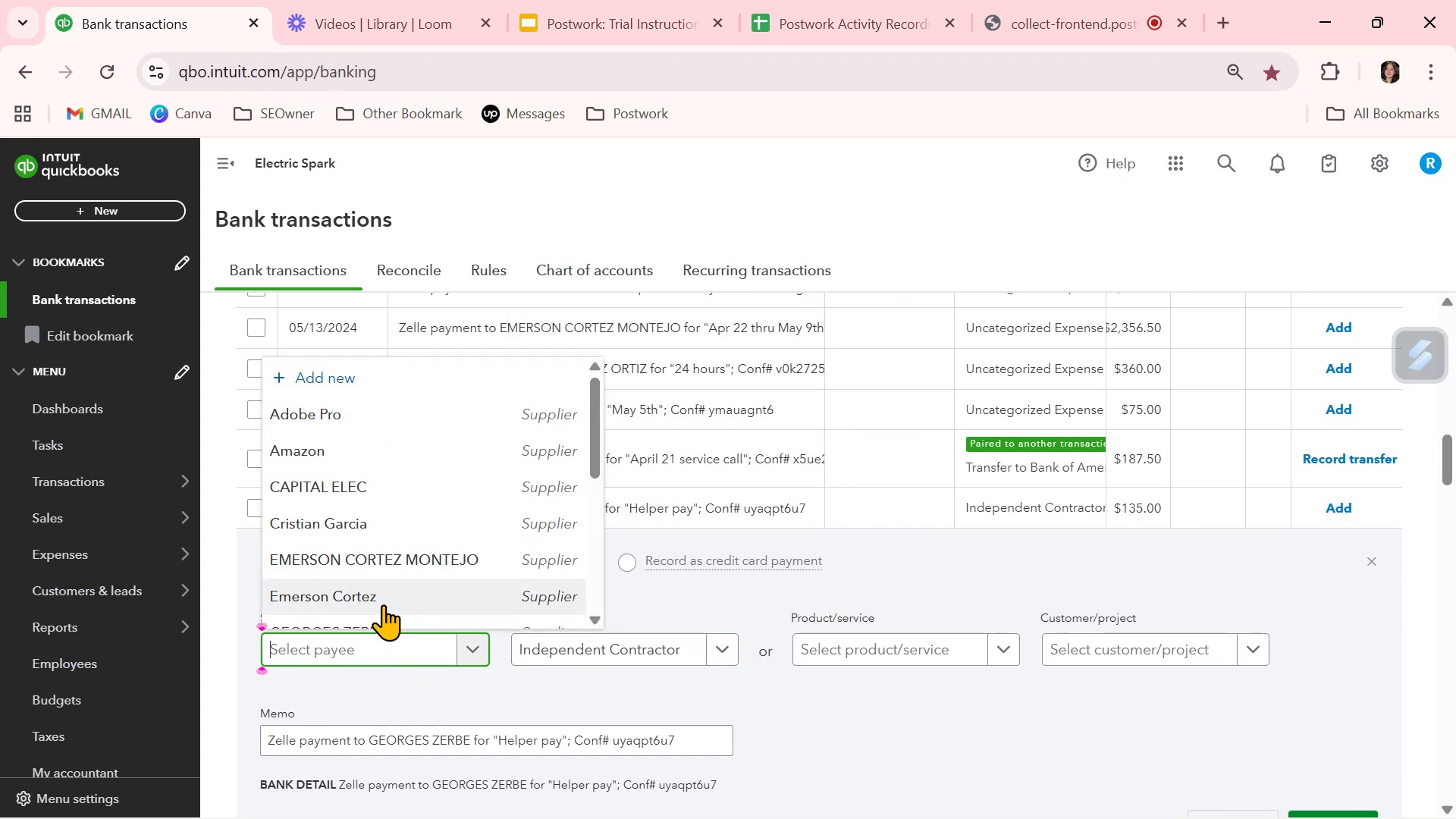 
type(ge)
 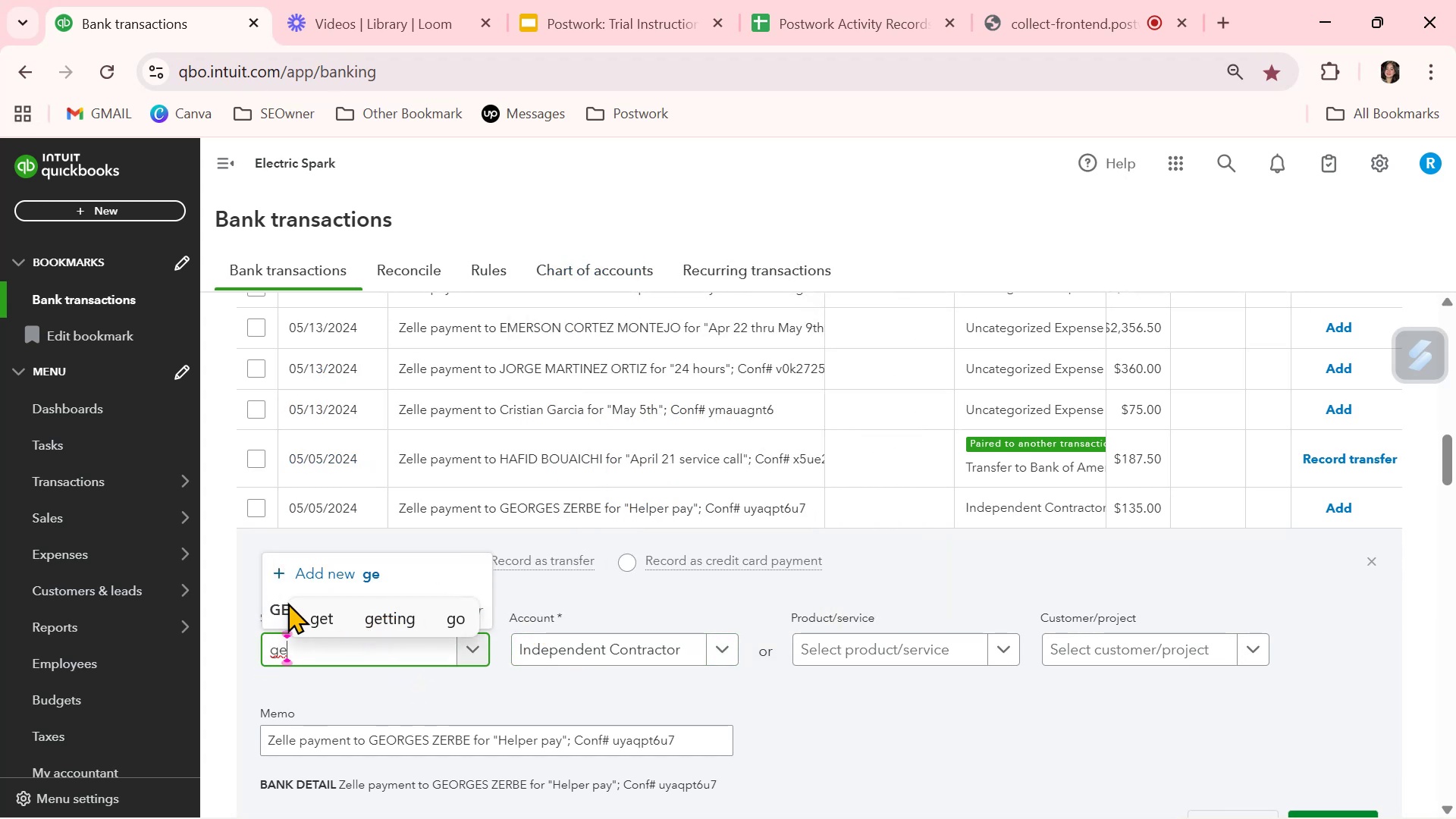 
left_click([267, 608])
 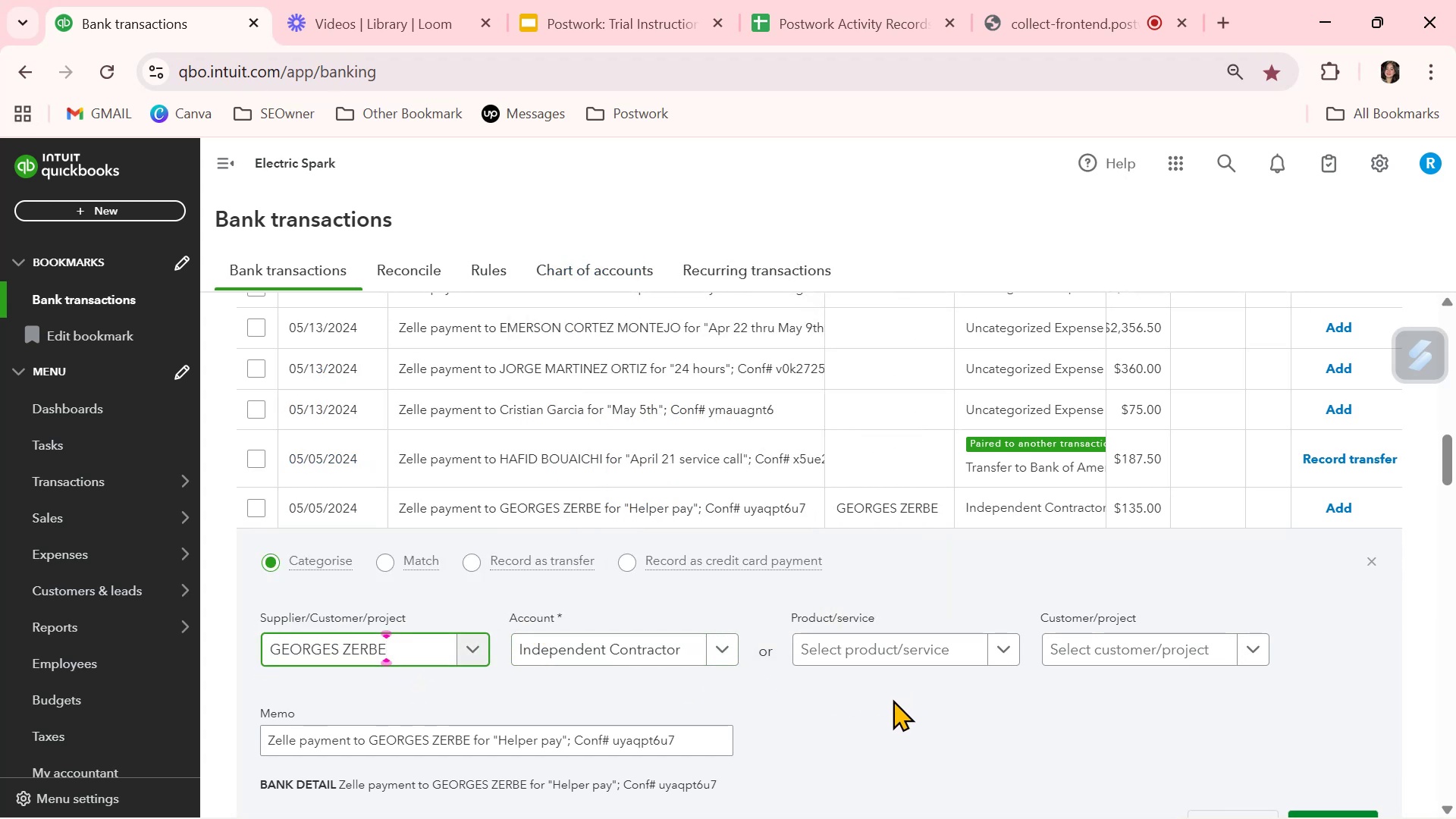 
scroll: coordinate [1147, 695], scroll_direction: down, amount: 1.0
 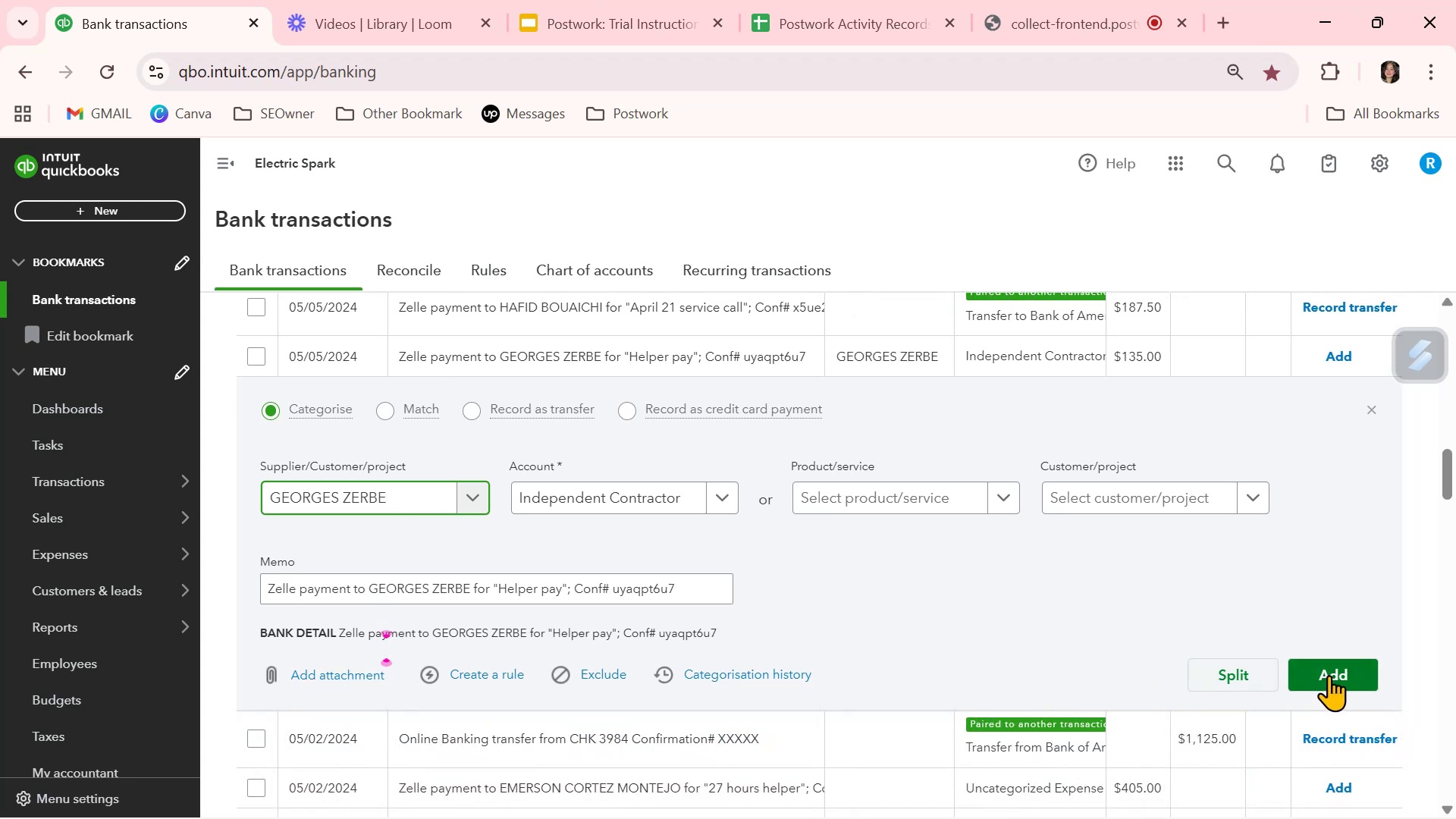 
left_click([1332, 676])
 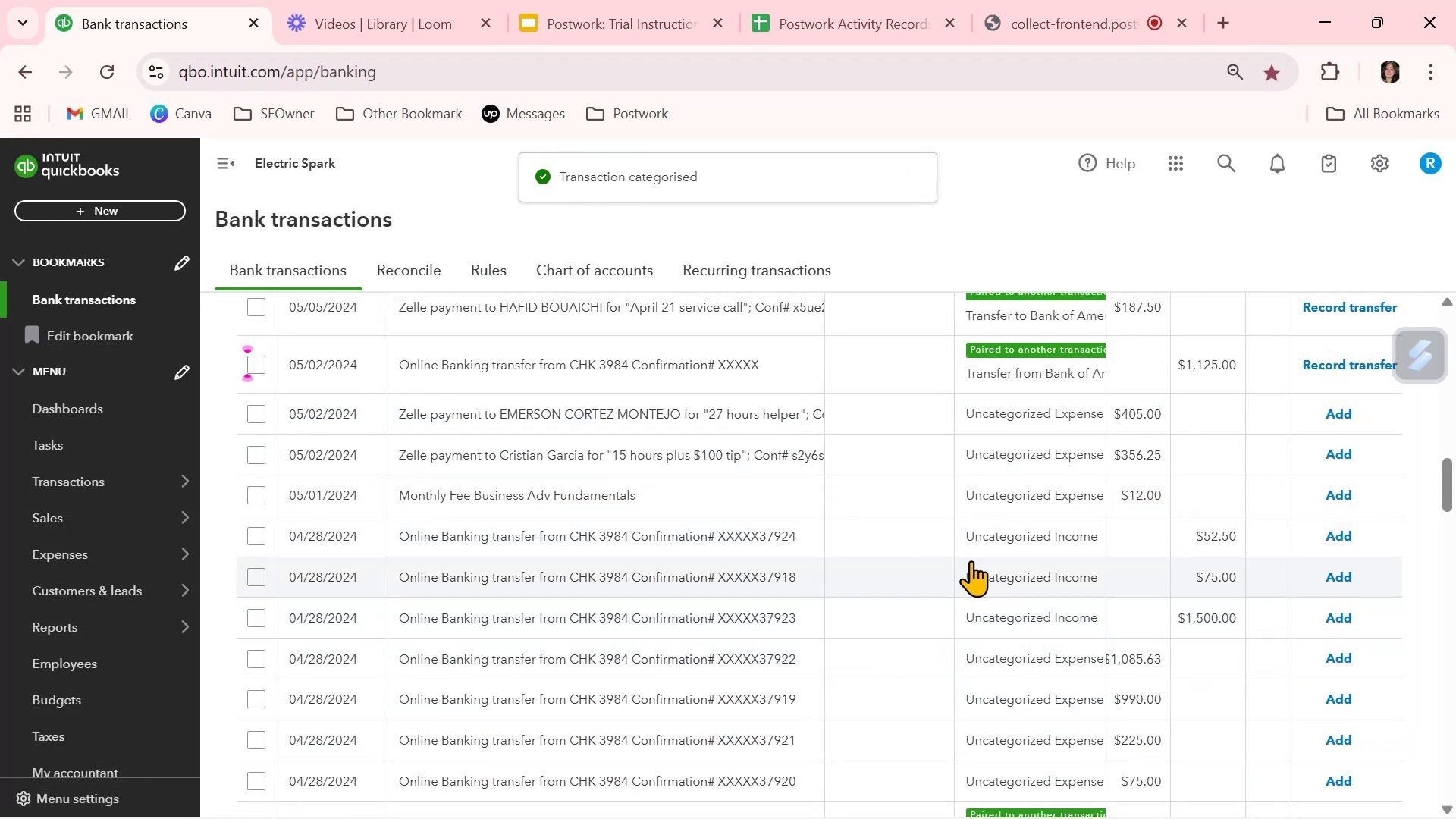 
left_click([999, 416])
 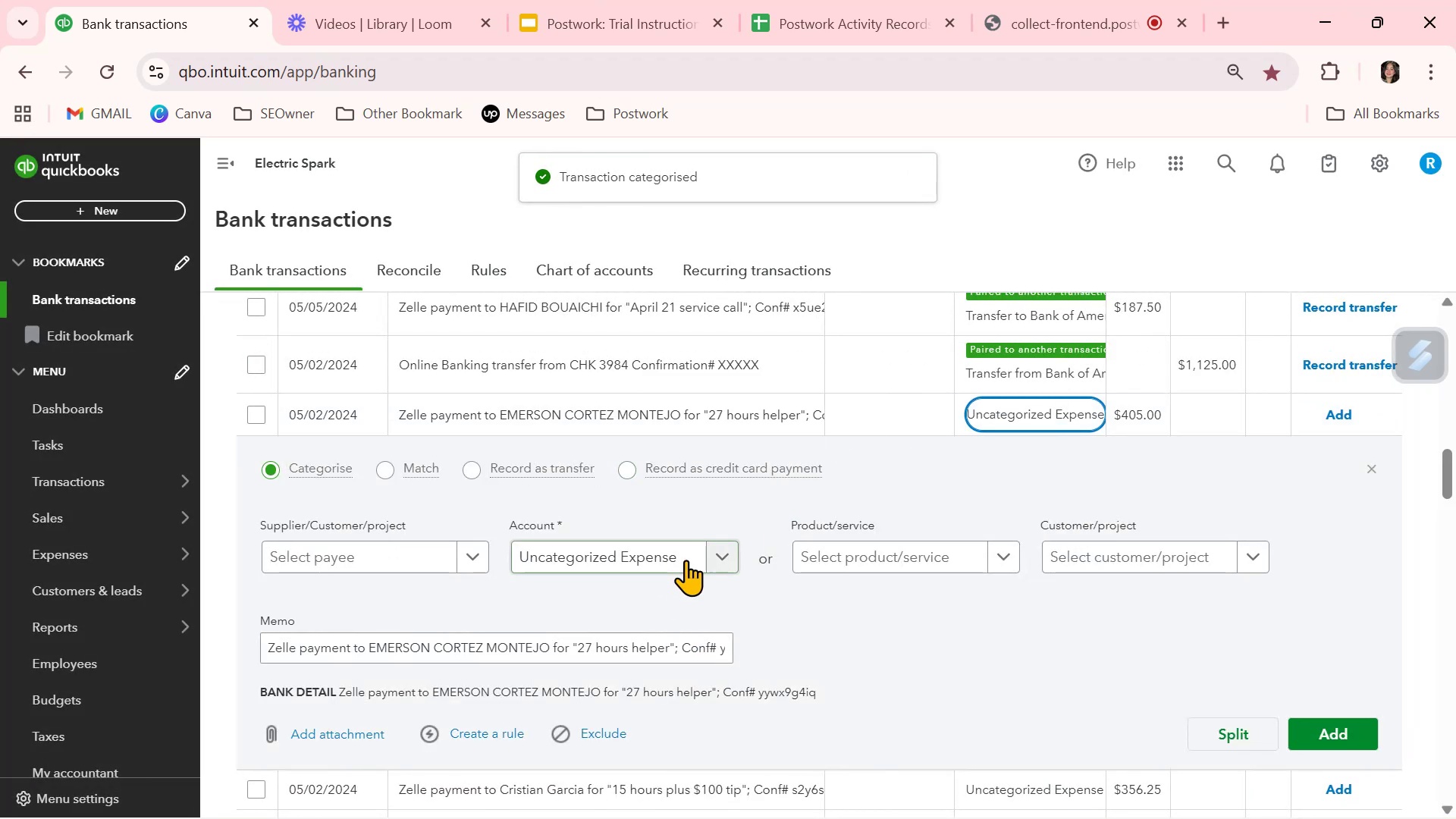 
left_click([725, 560])
 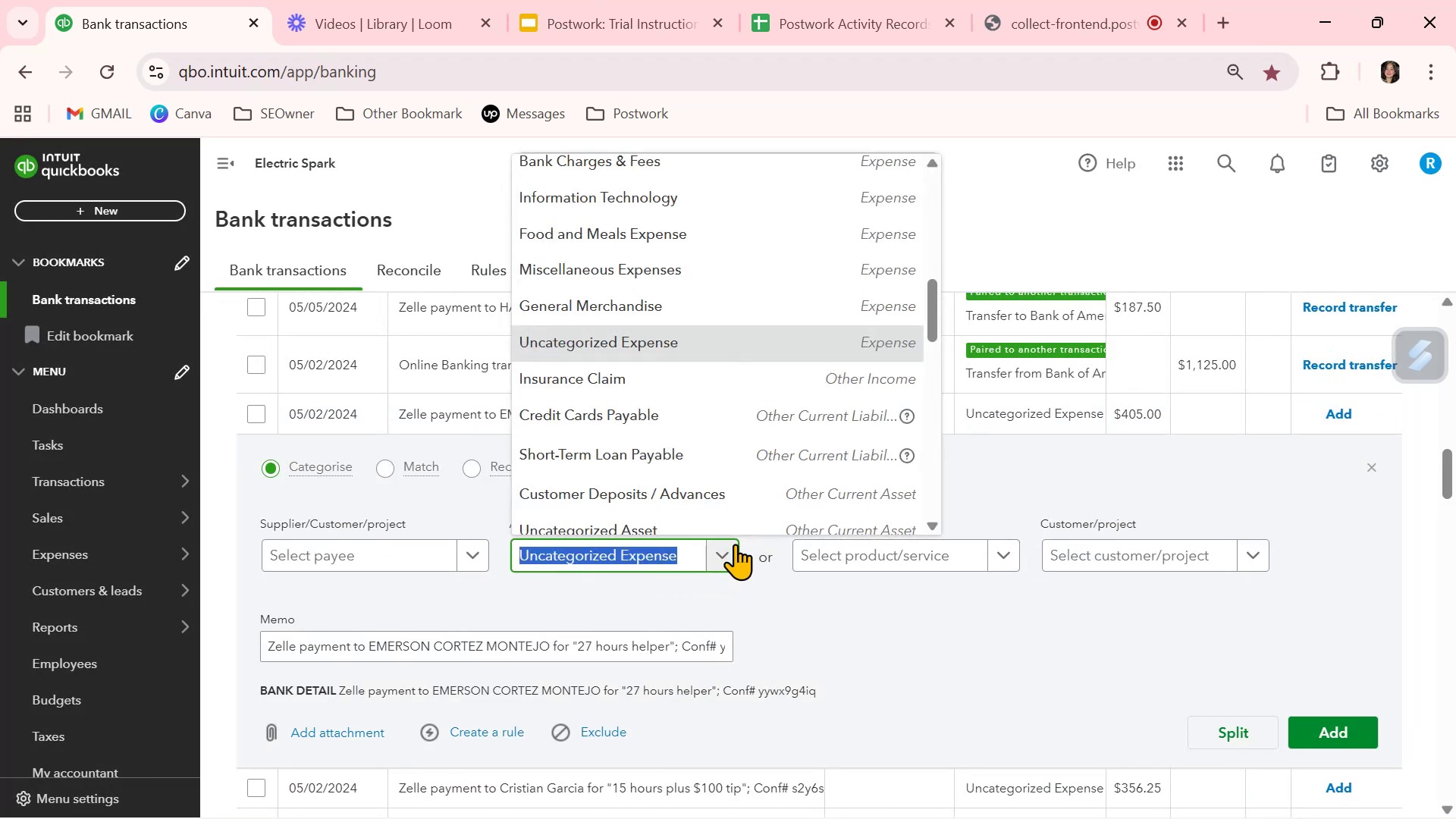 
type(ind)
 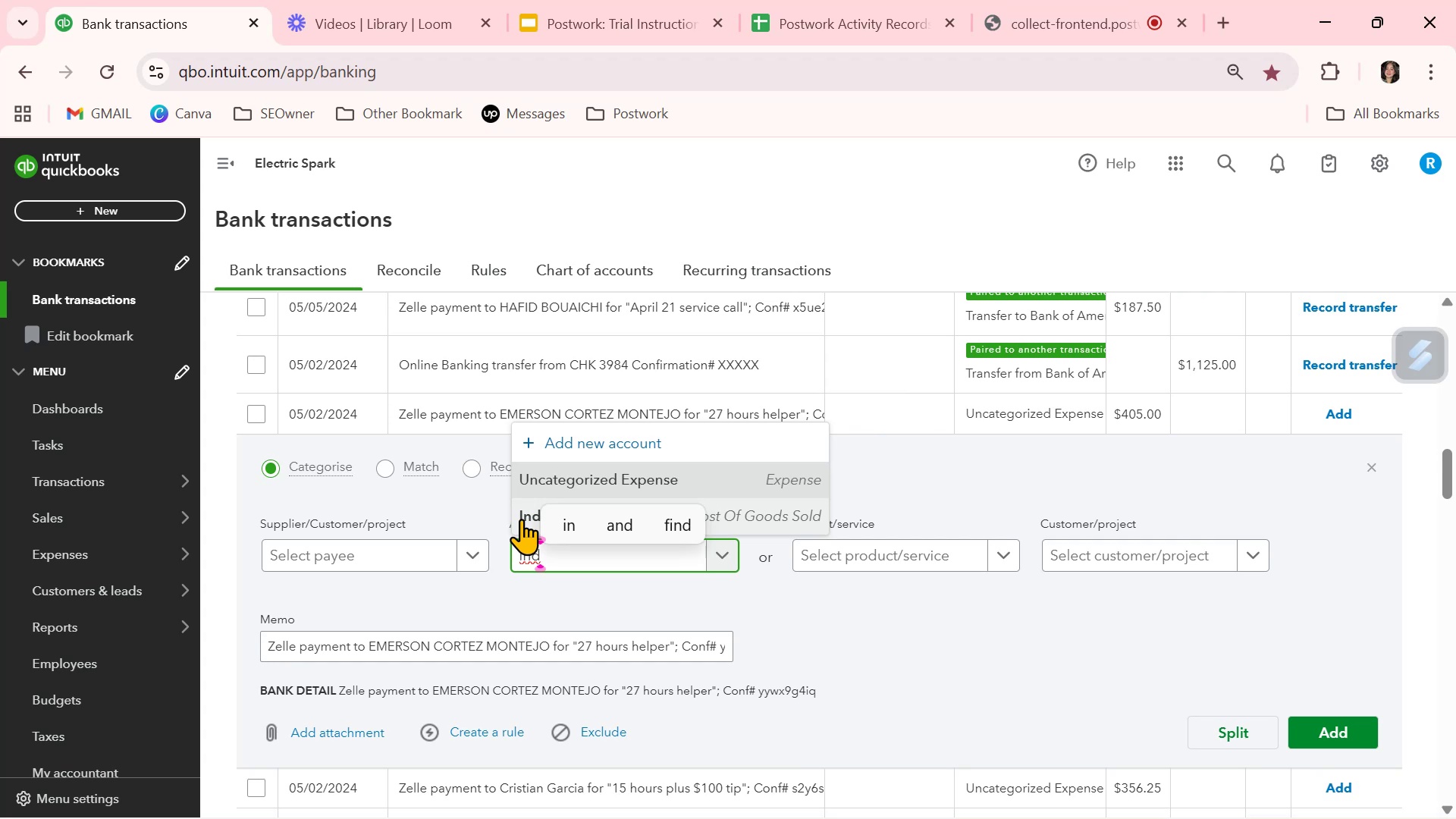 
left_click([519, 519])
 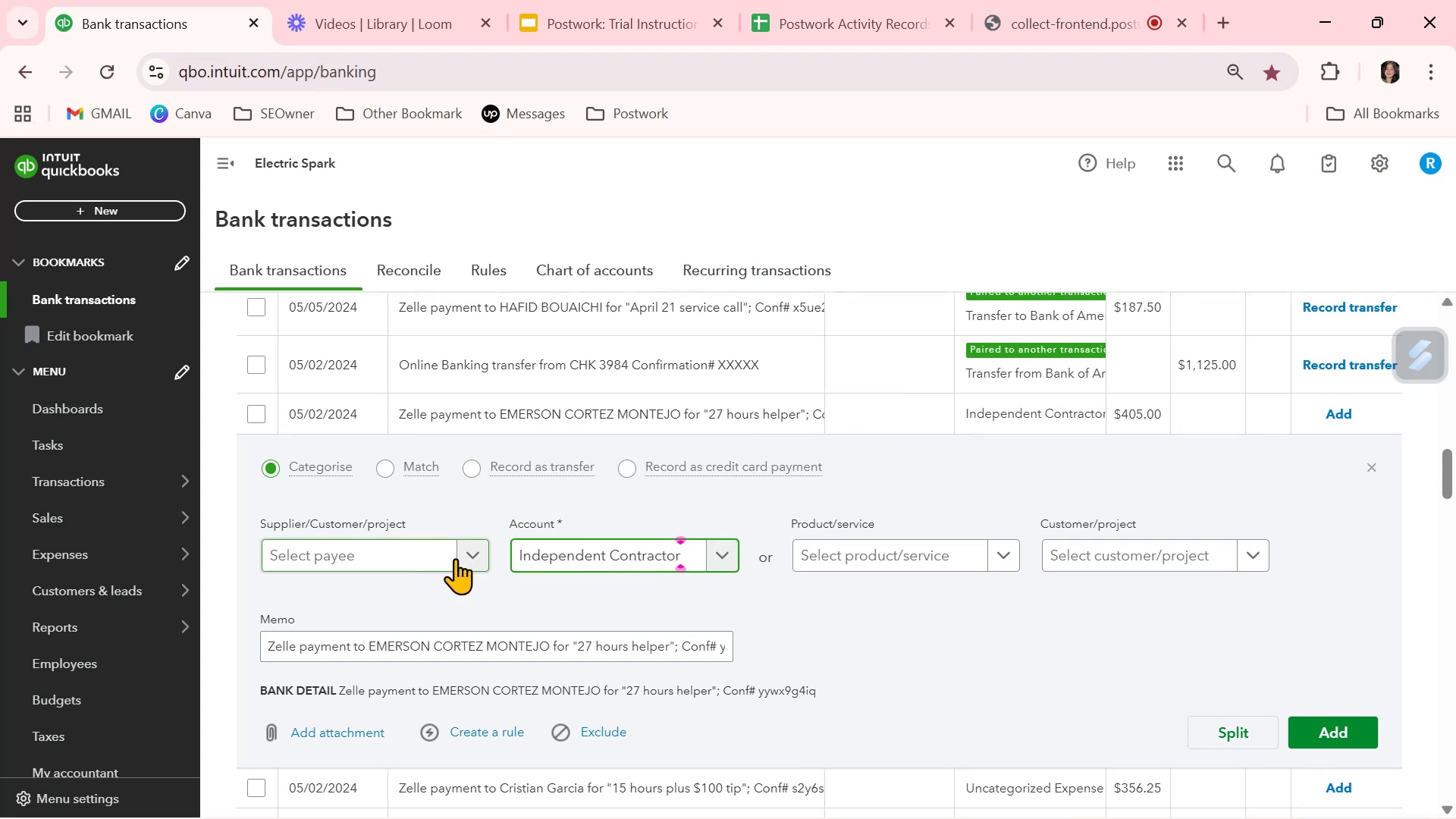 
wait(8.09)
 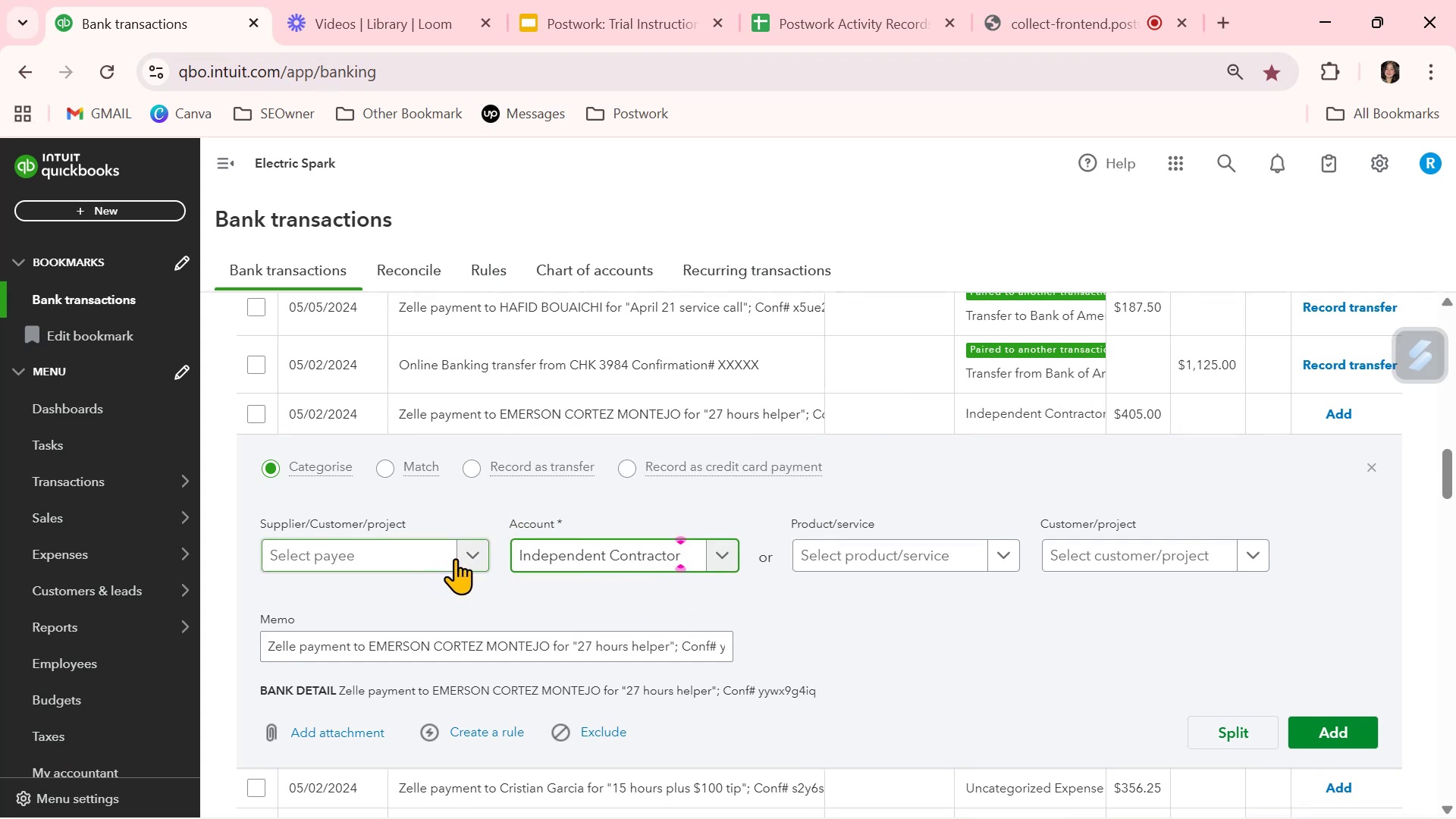 
left_click_drag(start_coordinate=[370, 648], to_coordinate=[548, 648])
 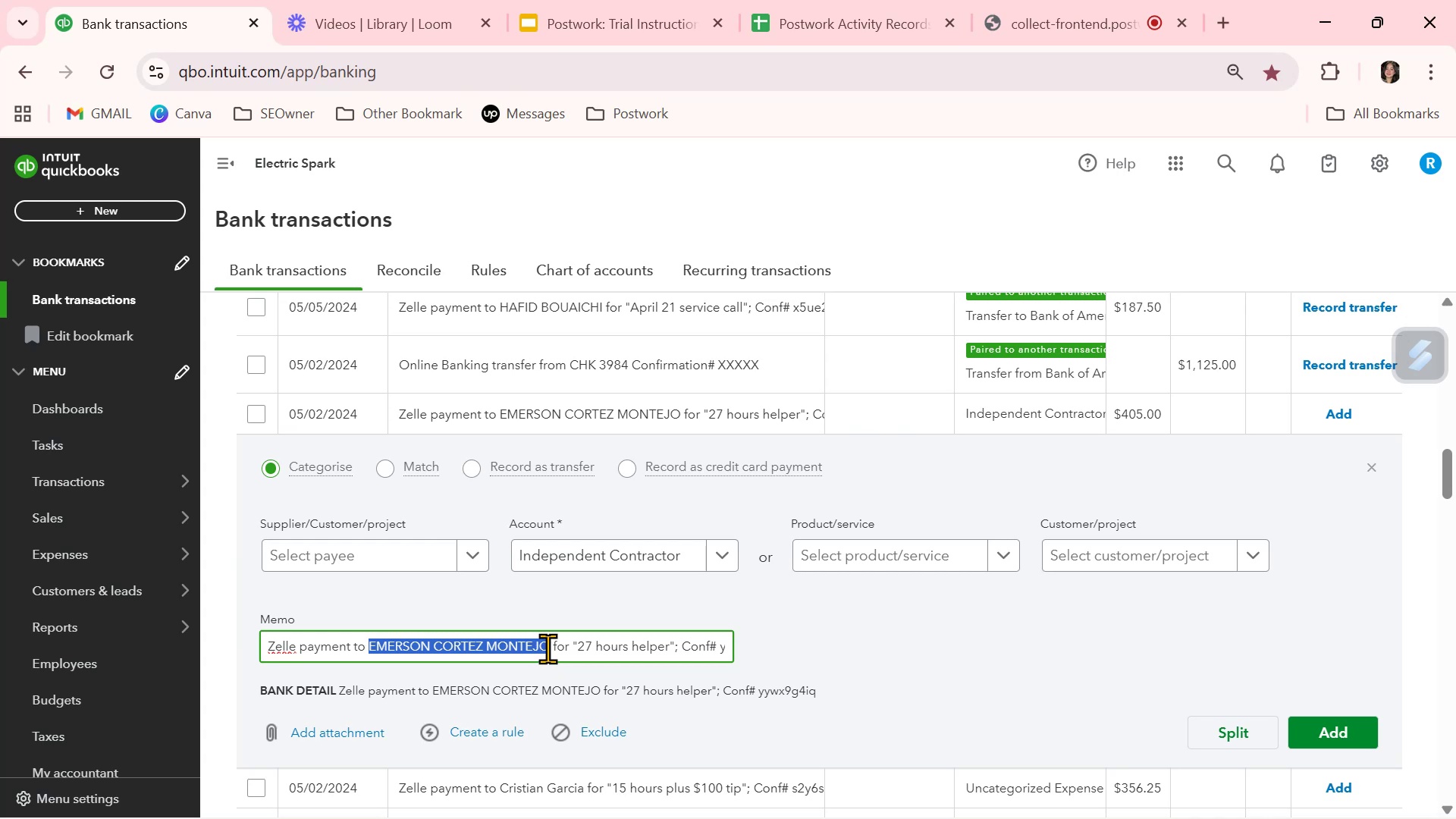 
key(Control+ControlLeft)
 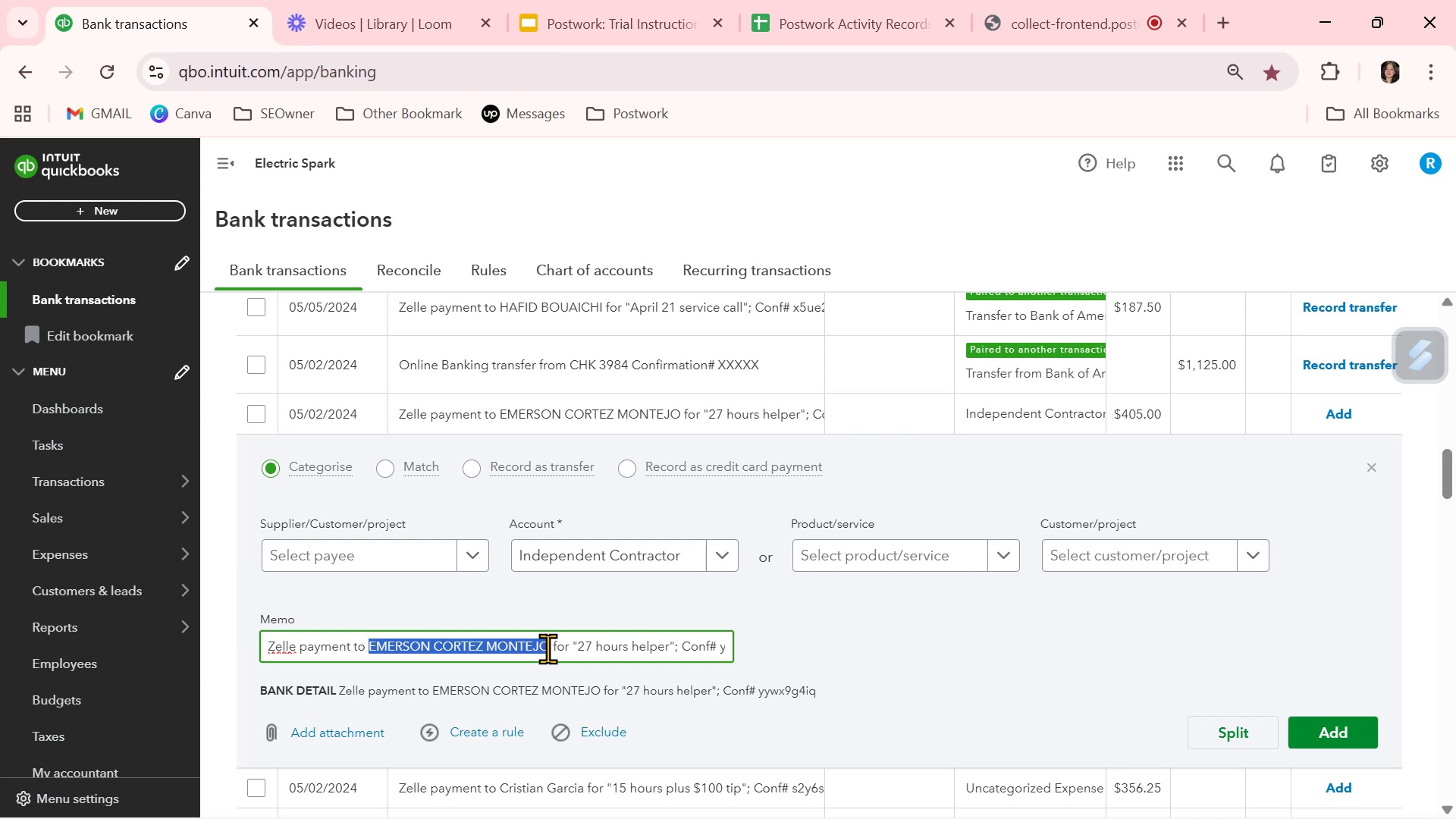 
key(Control+C)
 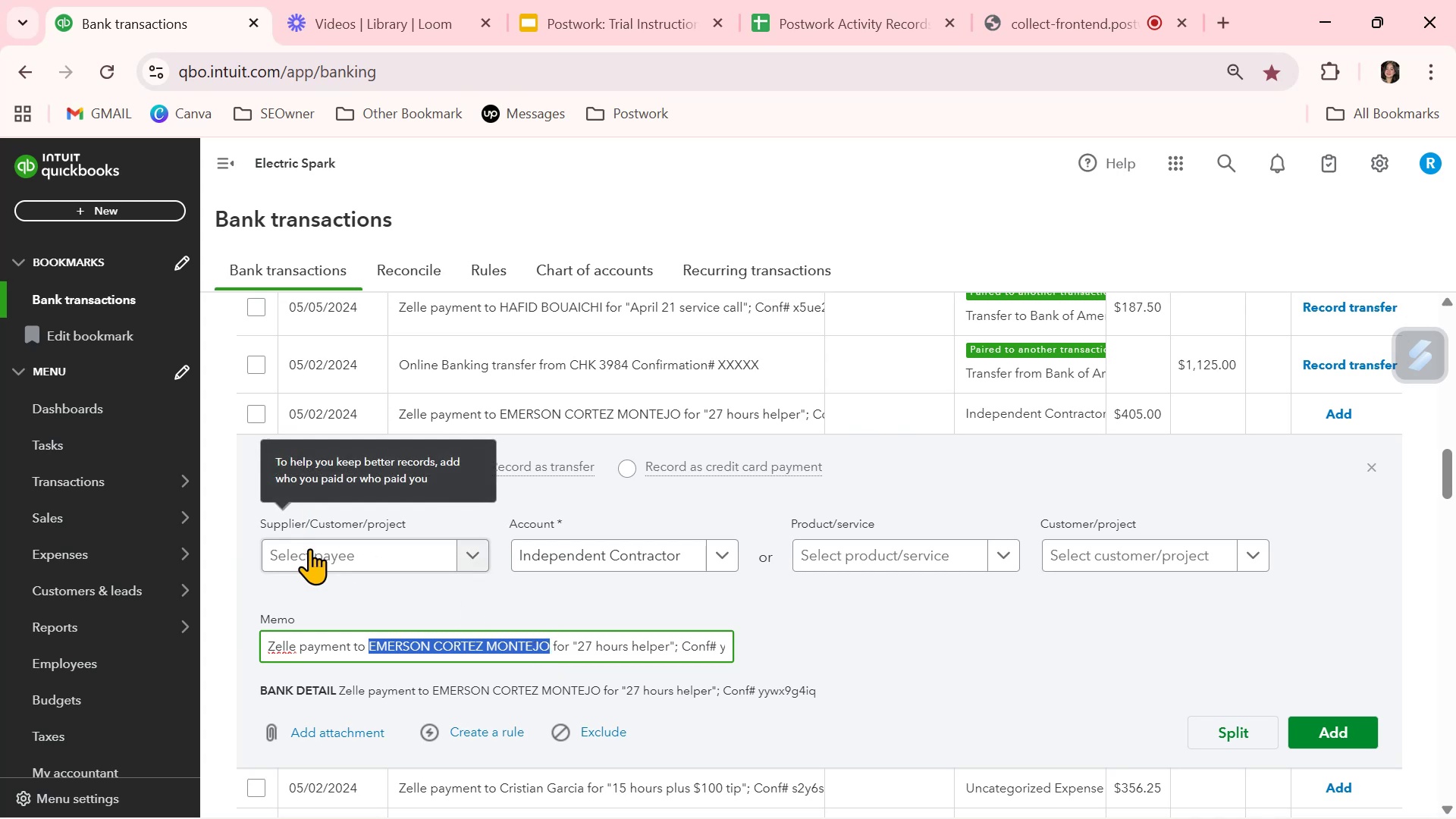 
left_click([315, 560])
 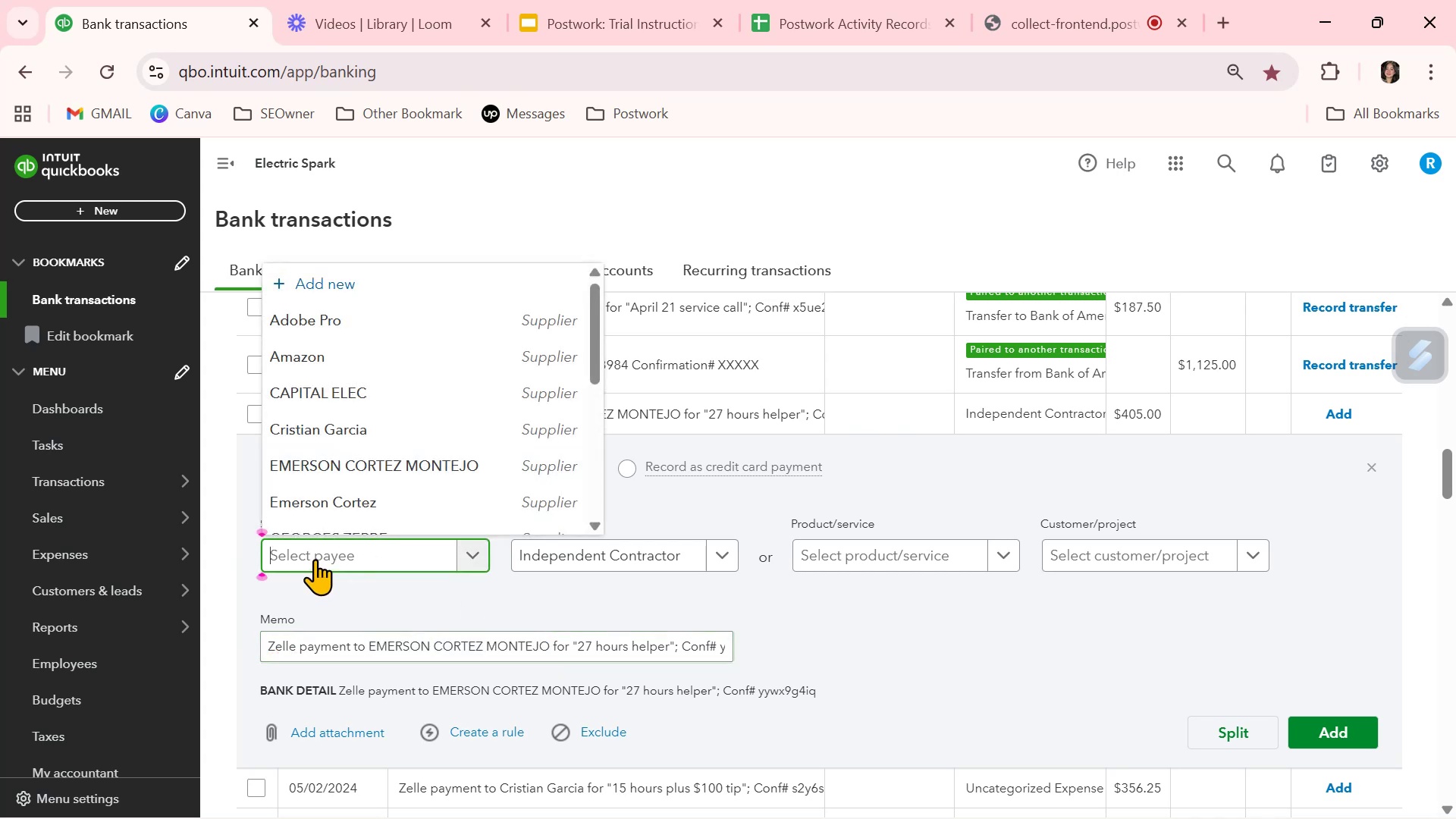 
key(Control+ControlLeft)
 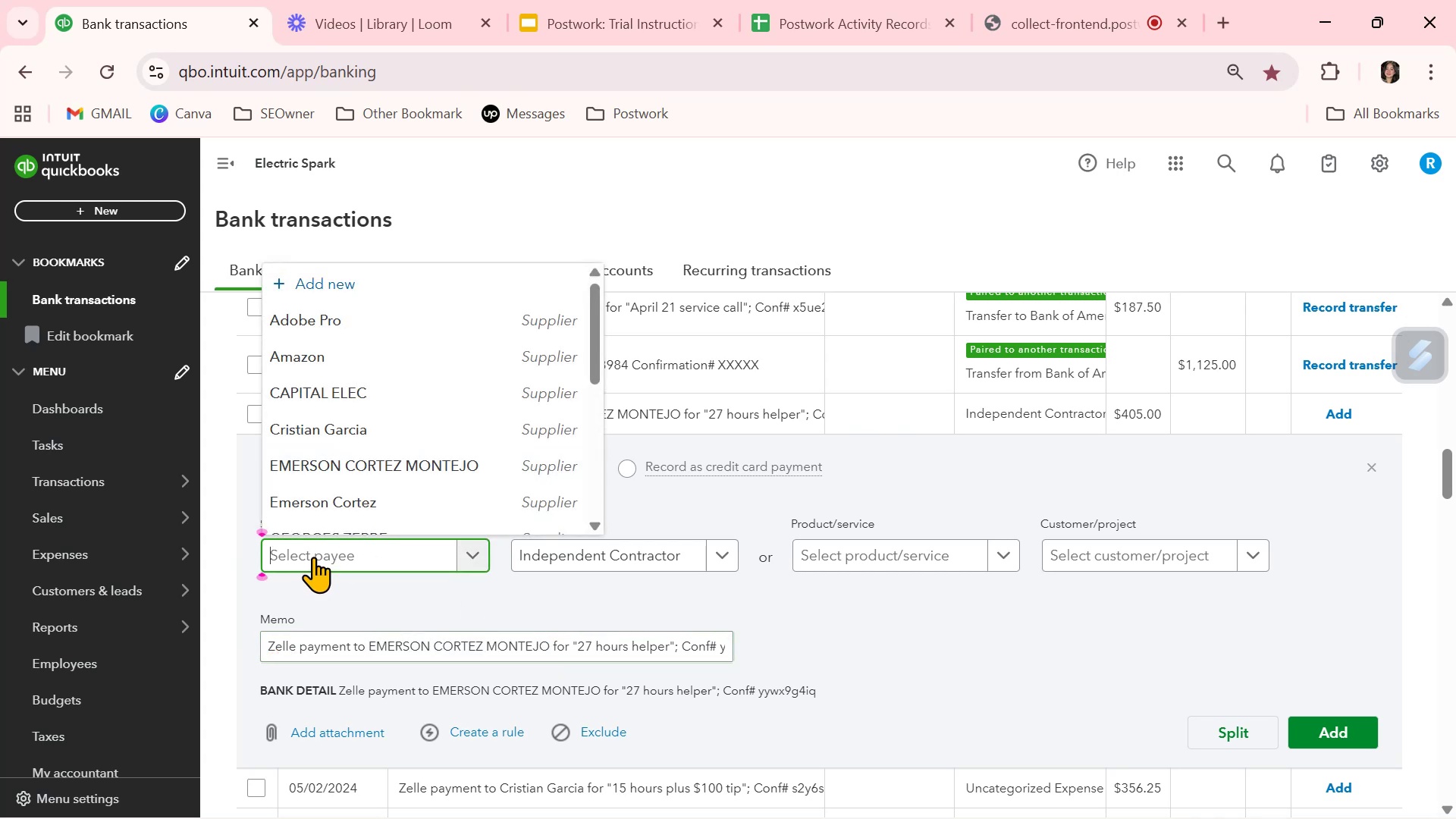 
key(Control+V)
 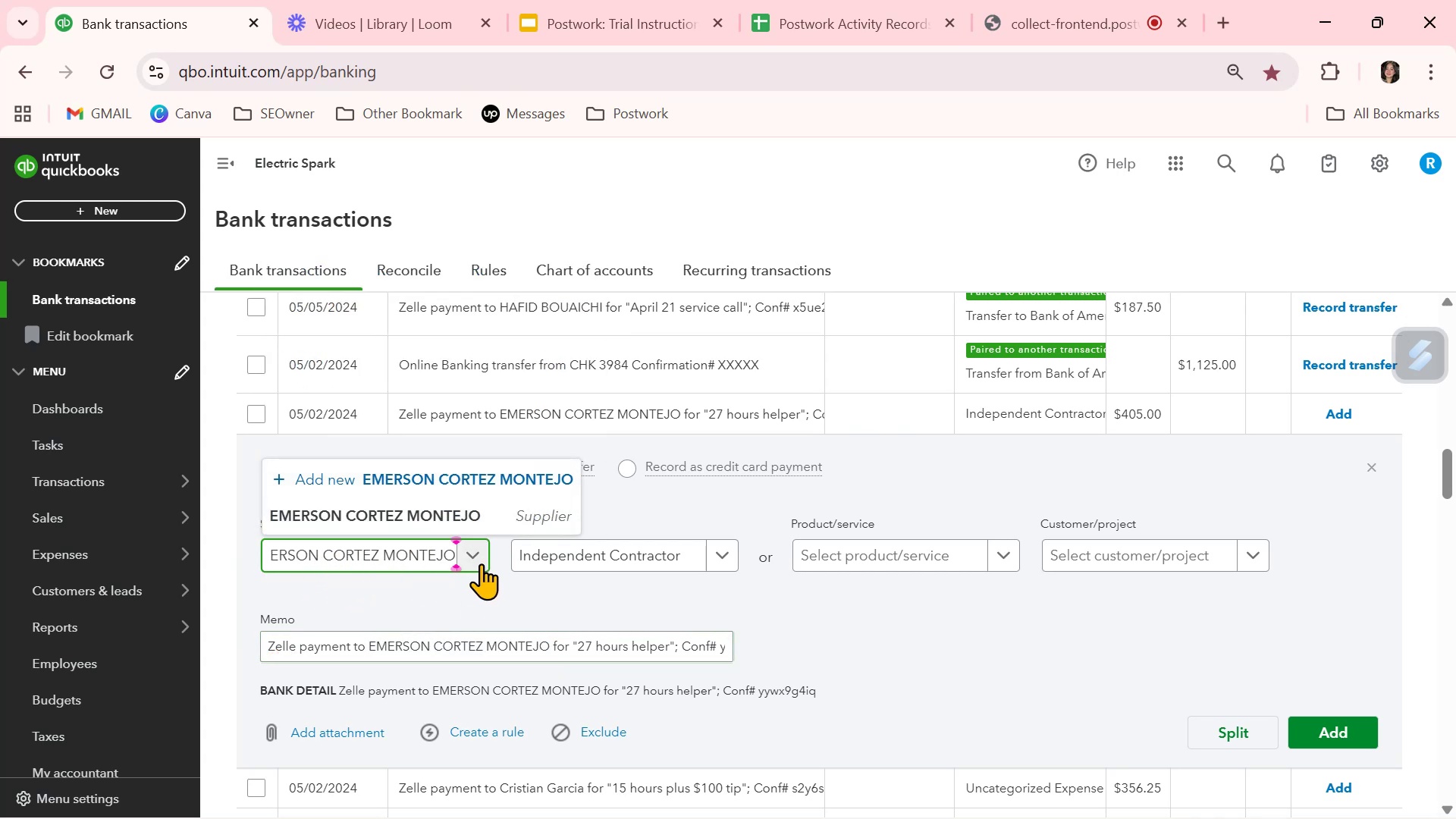 
wait(12.42)
 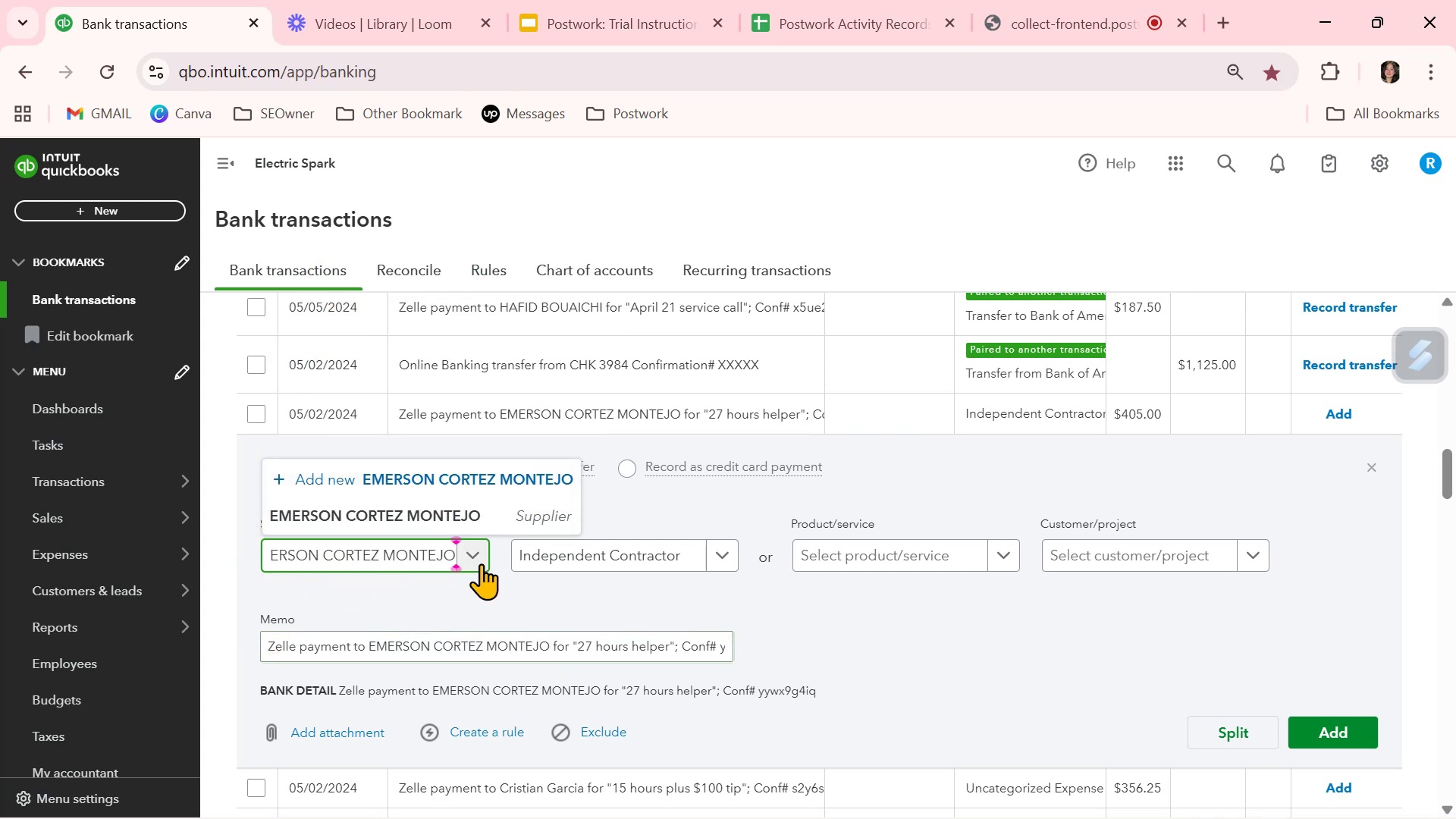 
left_click([369, 516])
 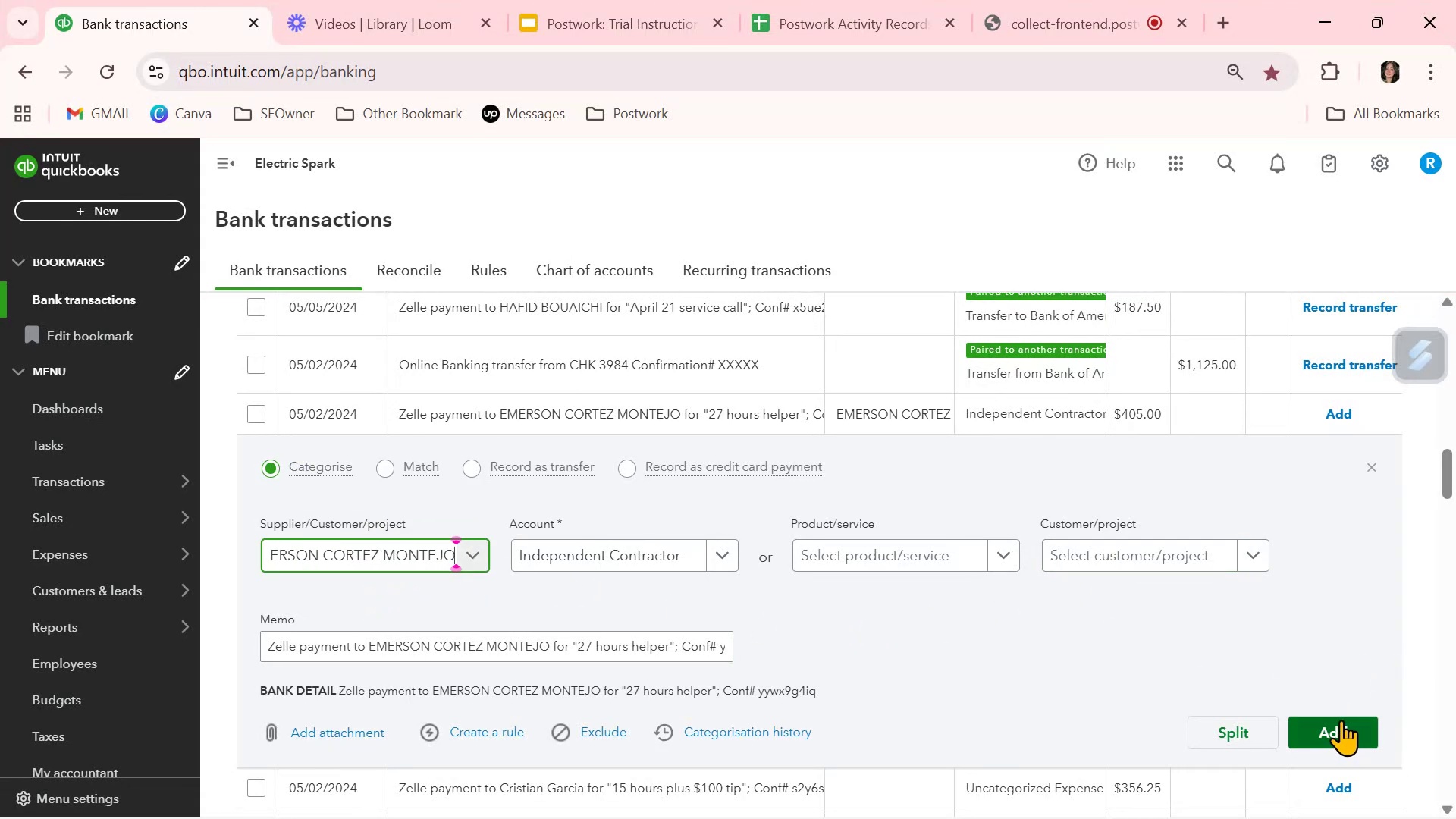 
wait(8.52)
 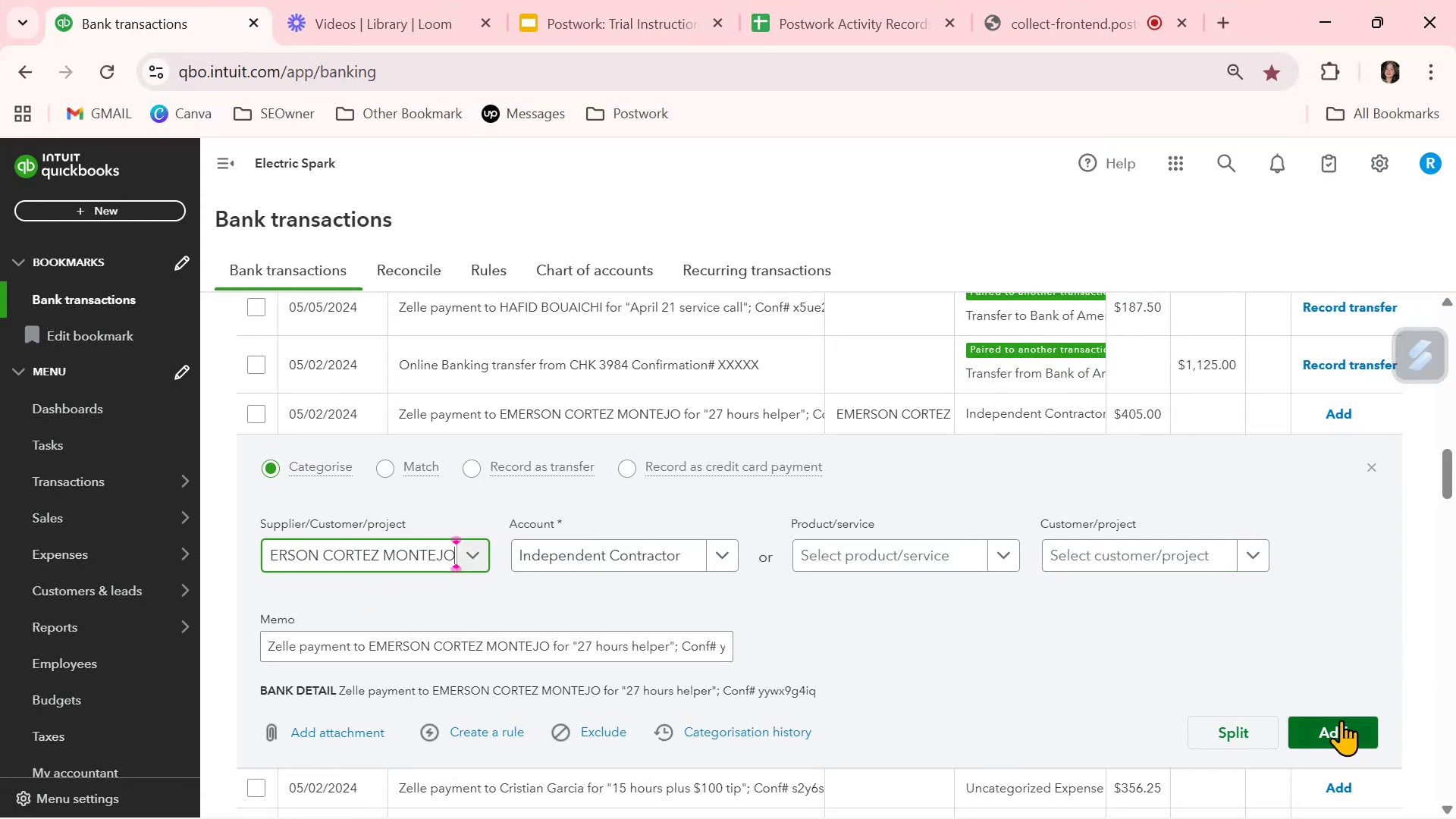 
left_click([966, 629])
 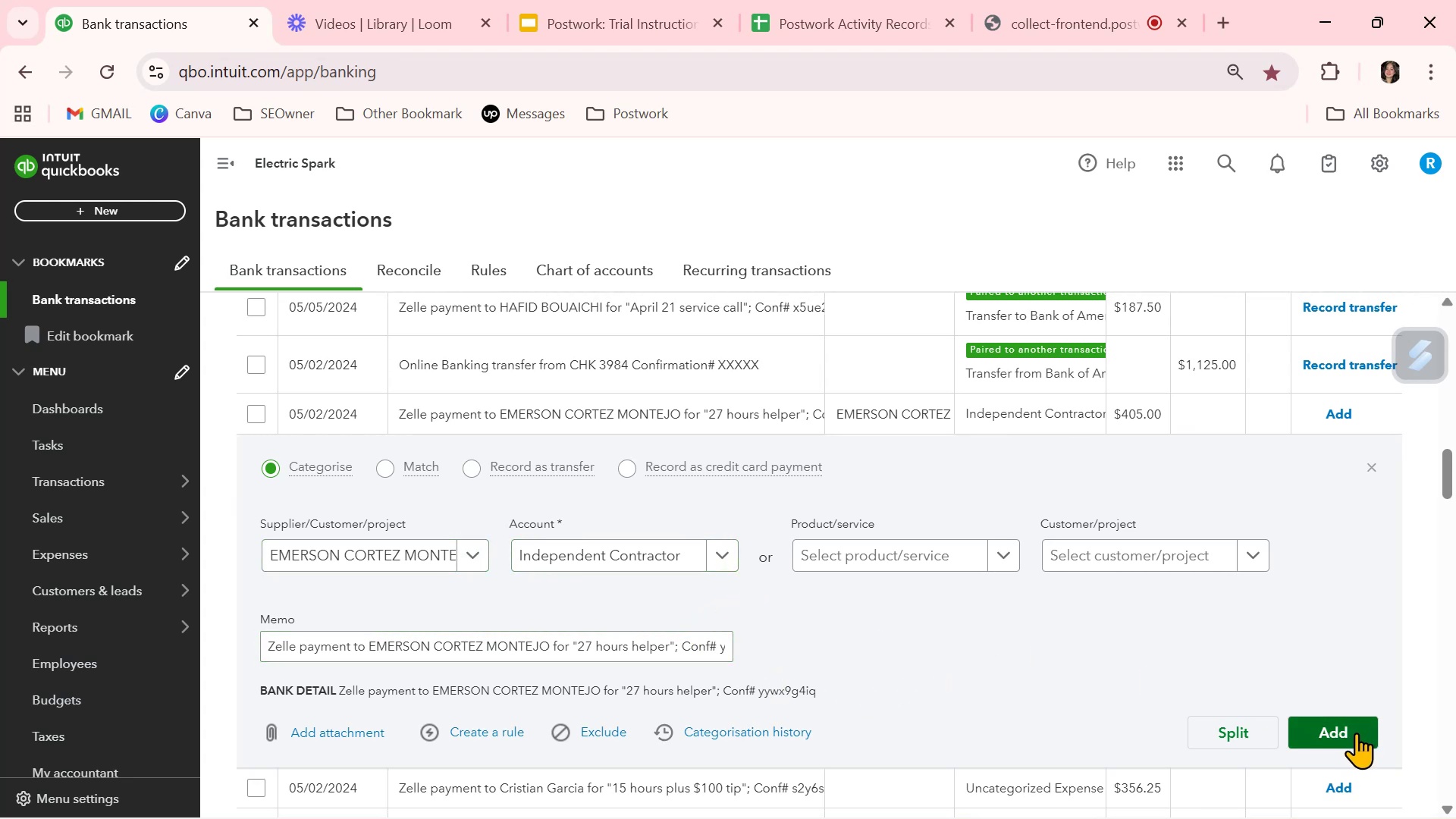 
left_click([1356, 733])
 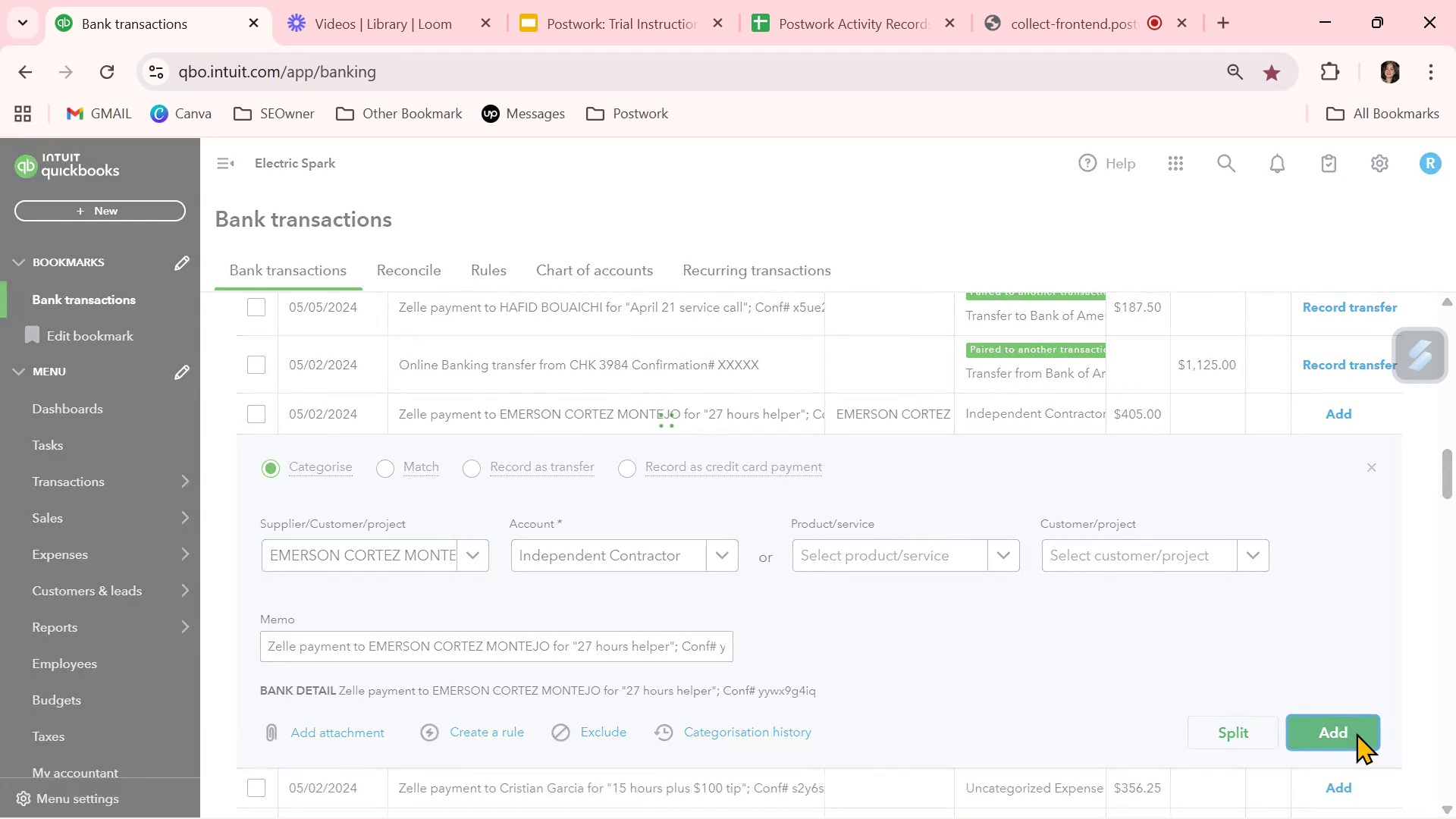 
mouse_move([986, 655])
 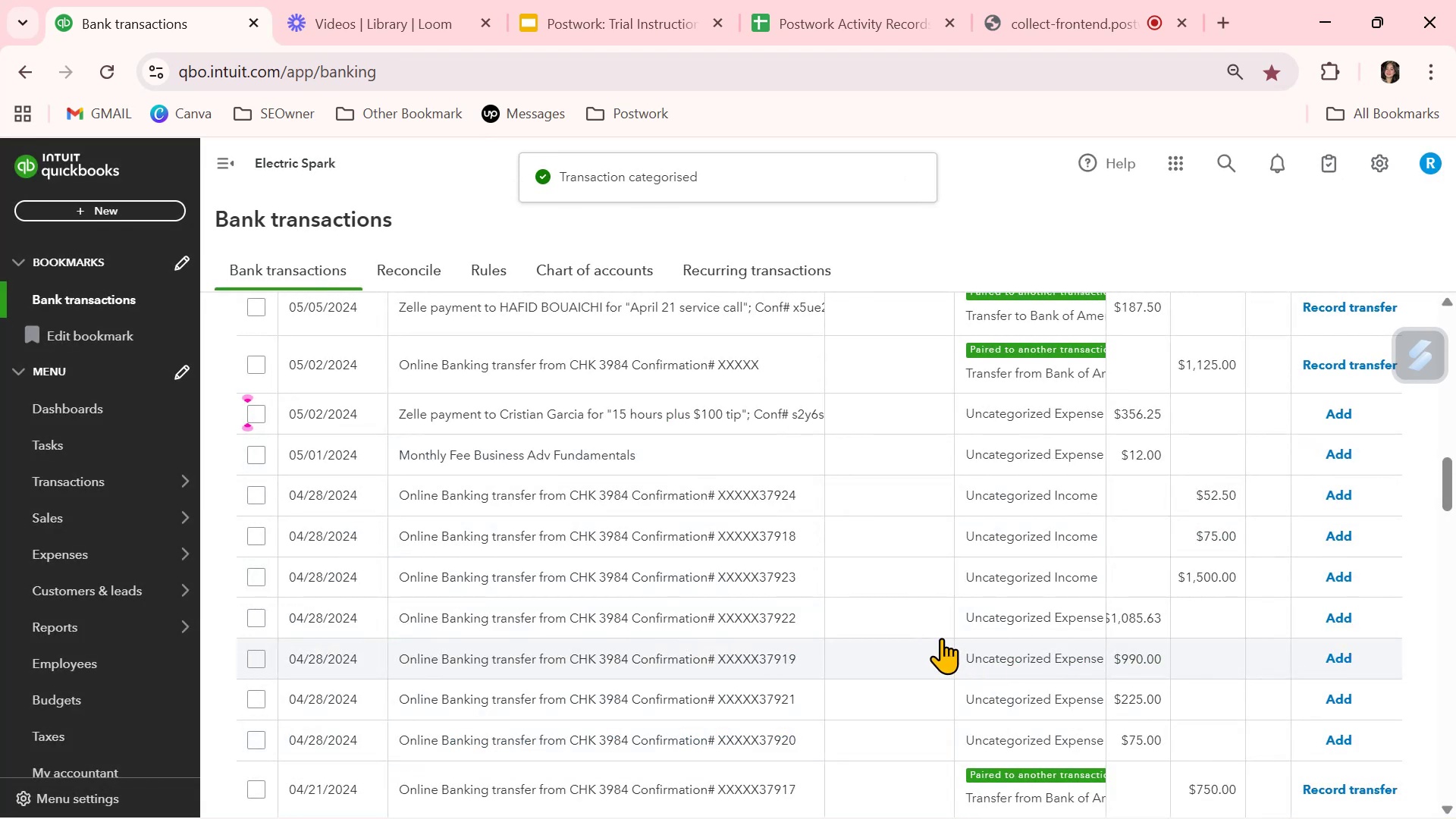 
scroll: coordinate [941, 638], scroll_direction: up, amount: 1.0
 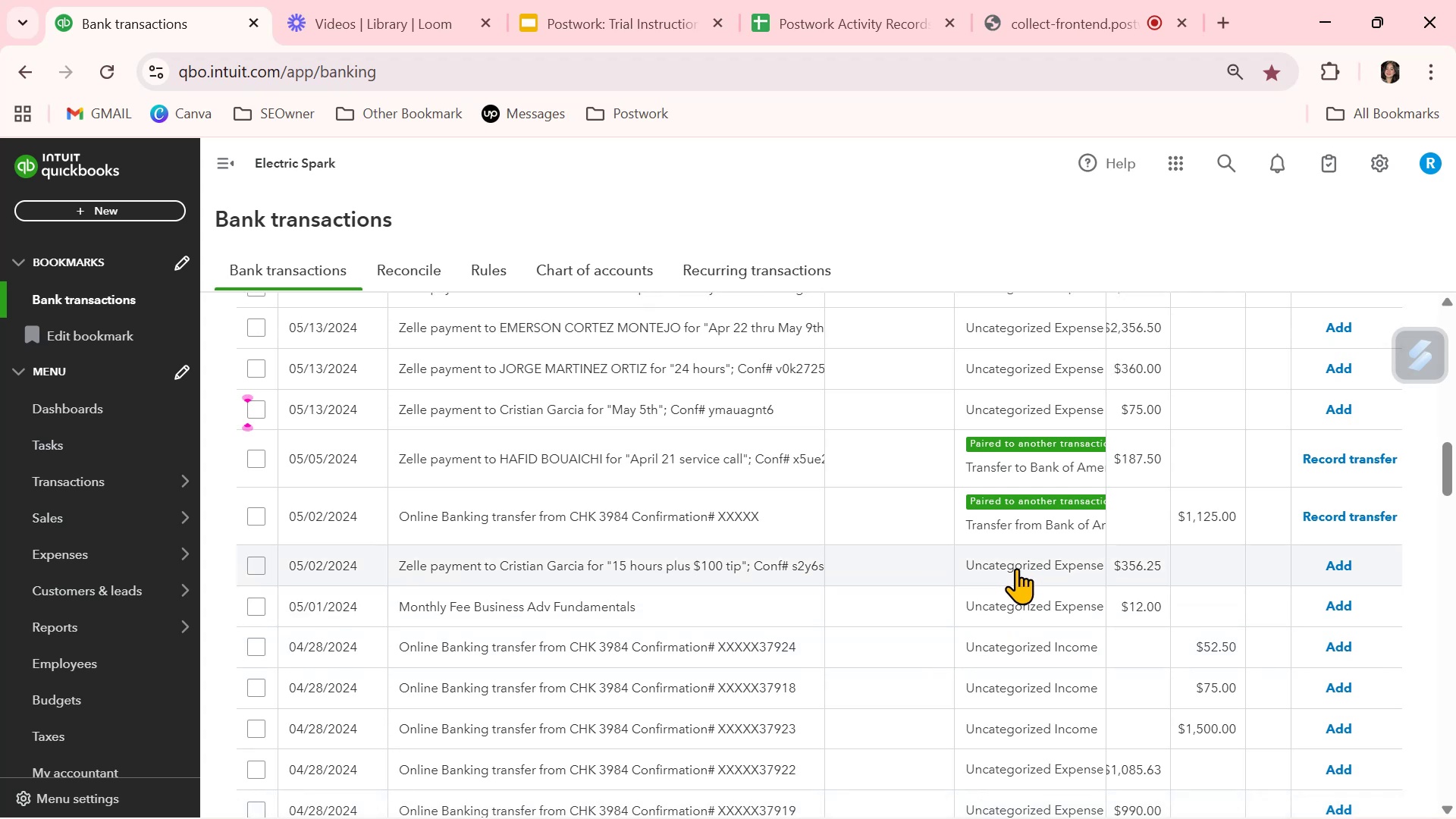 
wait(6.75)
 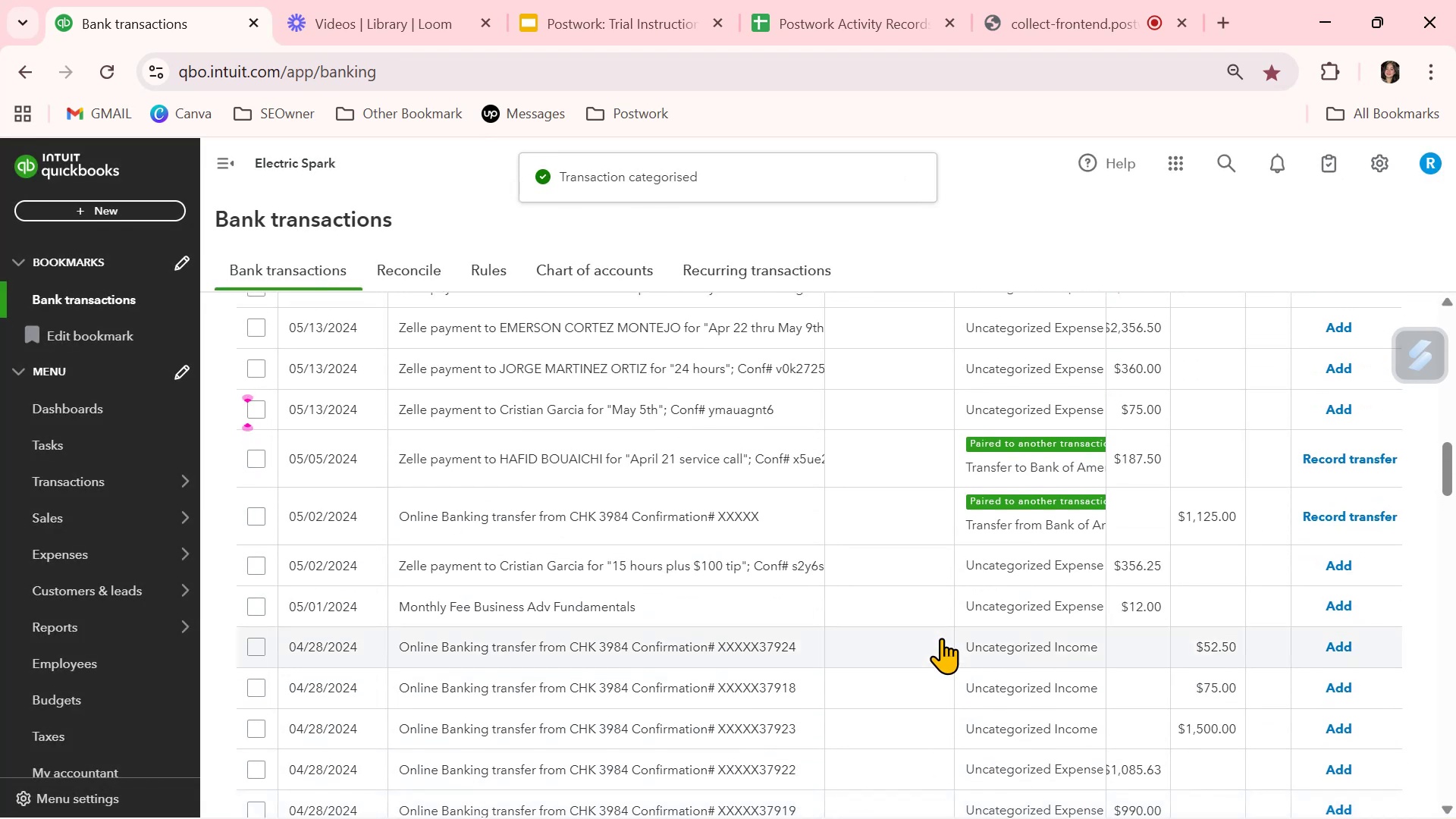 
left_click([980, 443])
 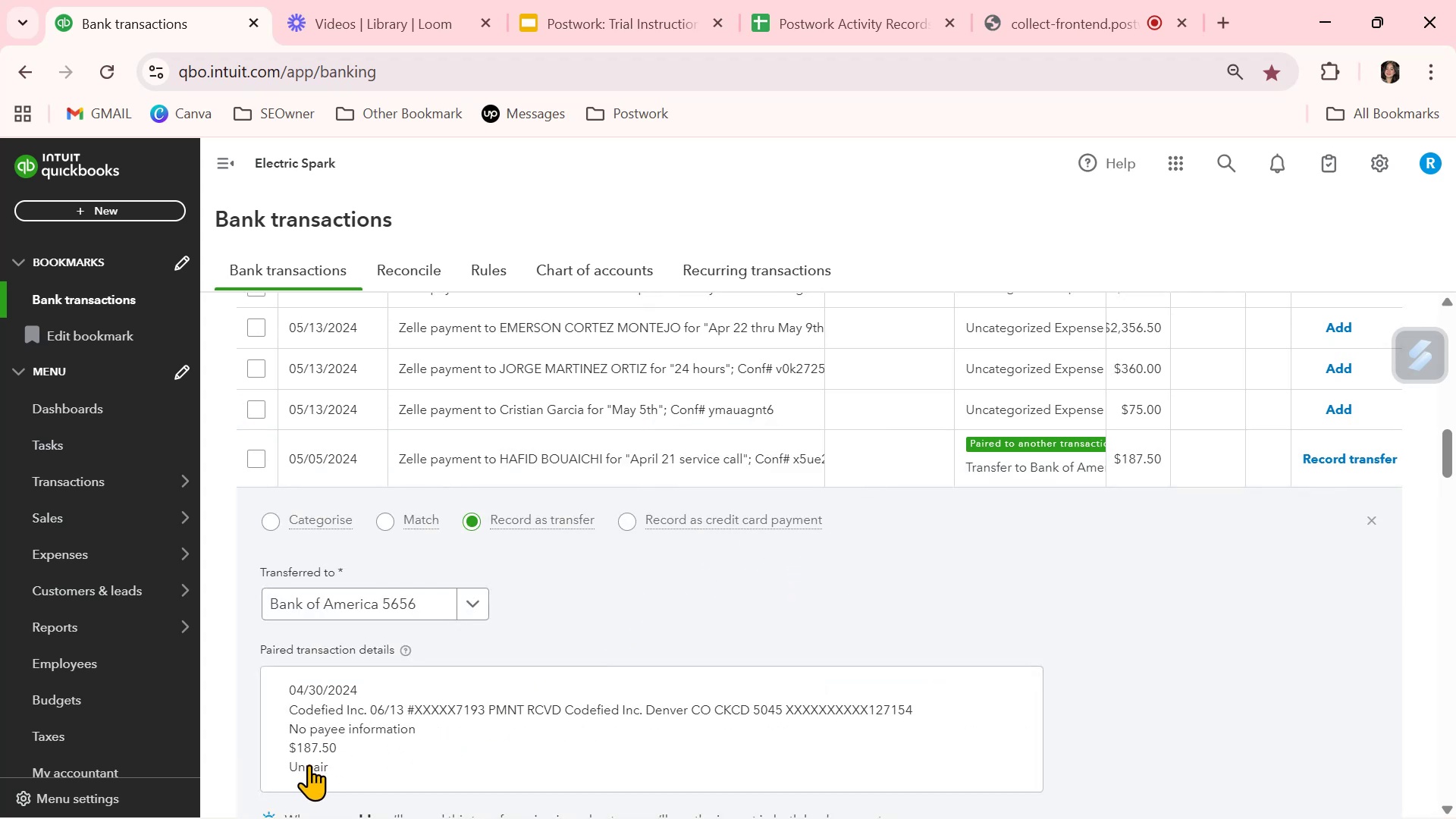 
left_click([308, 768])
 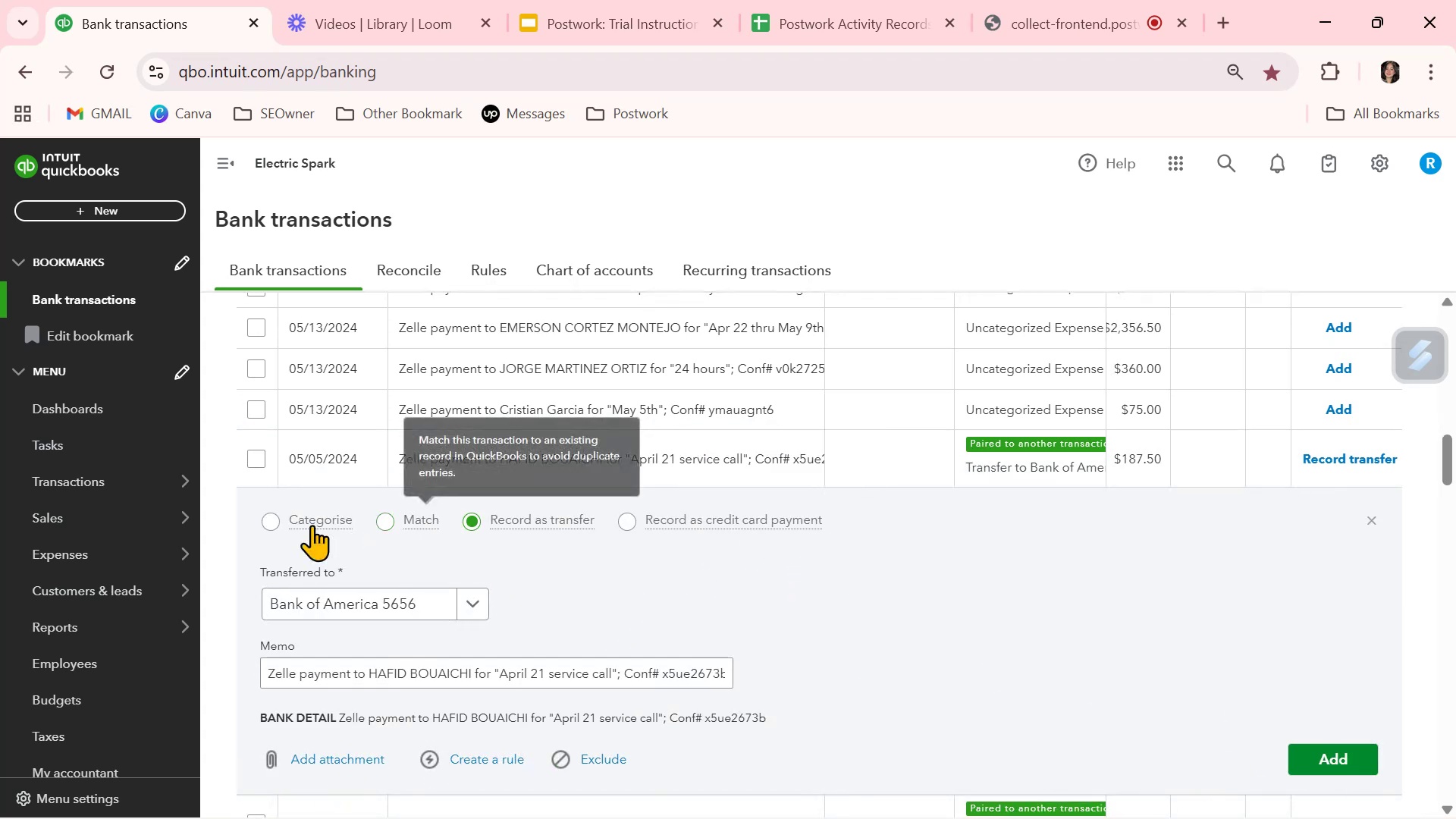 
left_click([267, 521])
 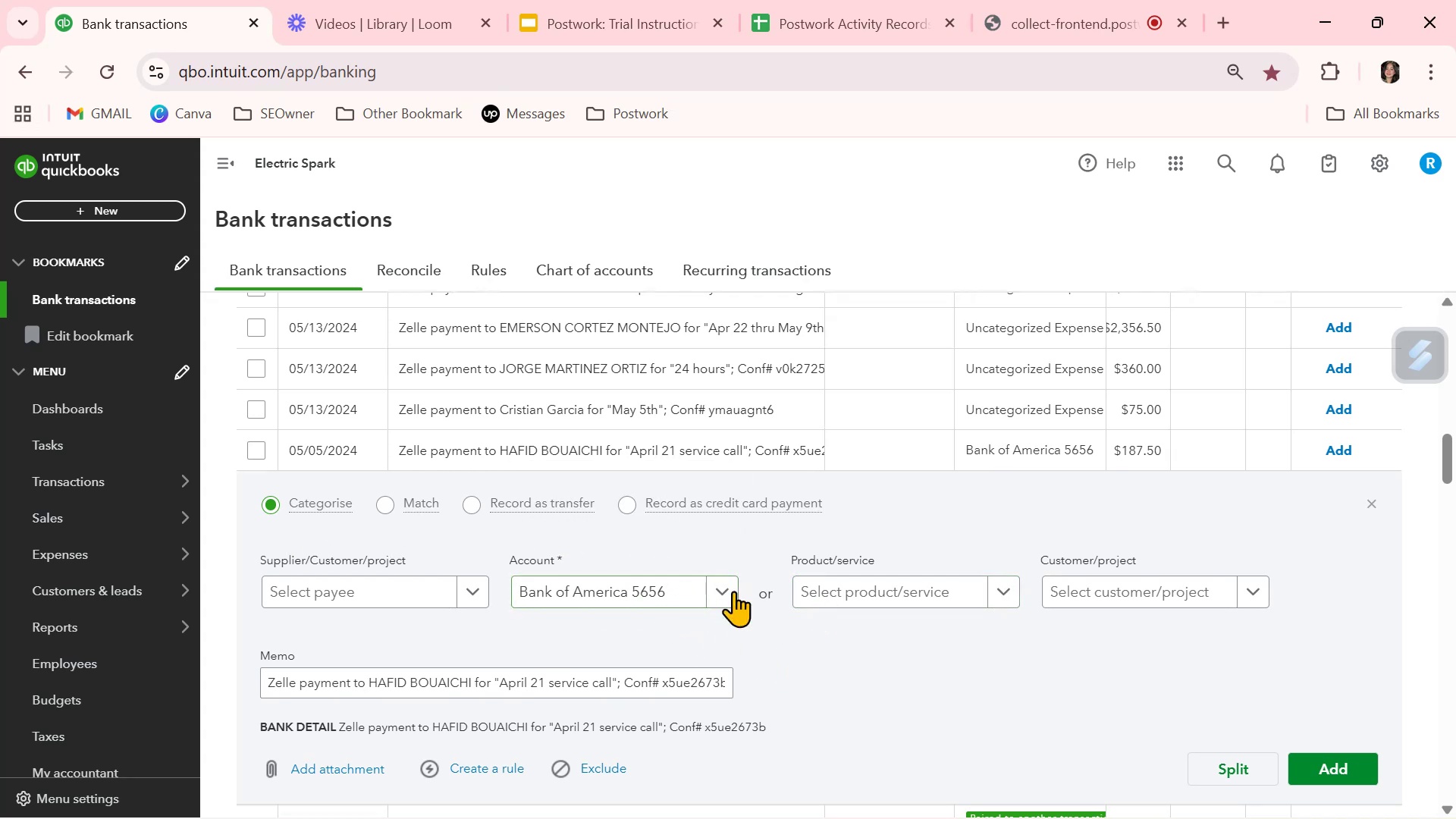 
left_click([733, 592])
 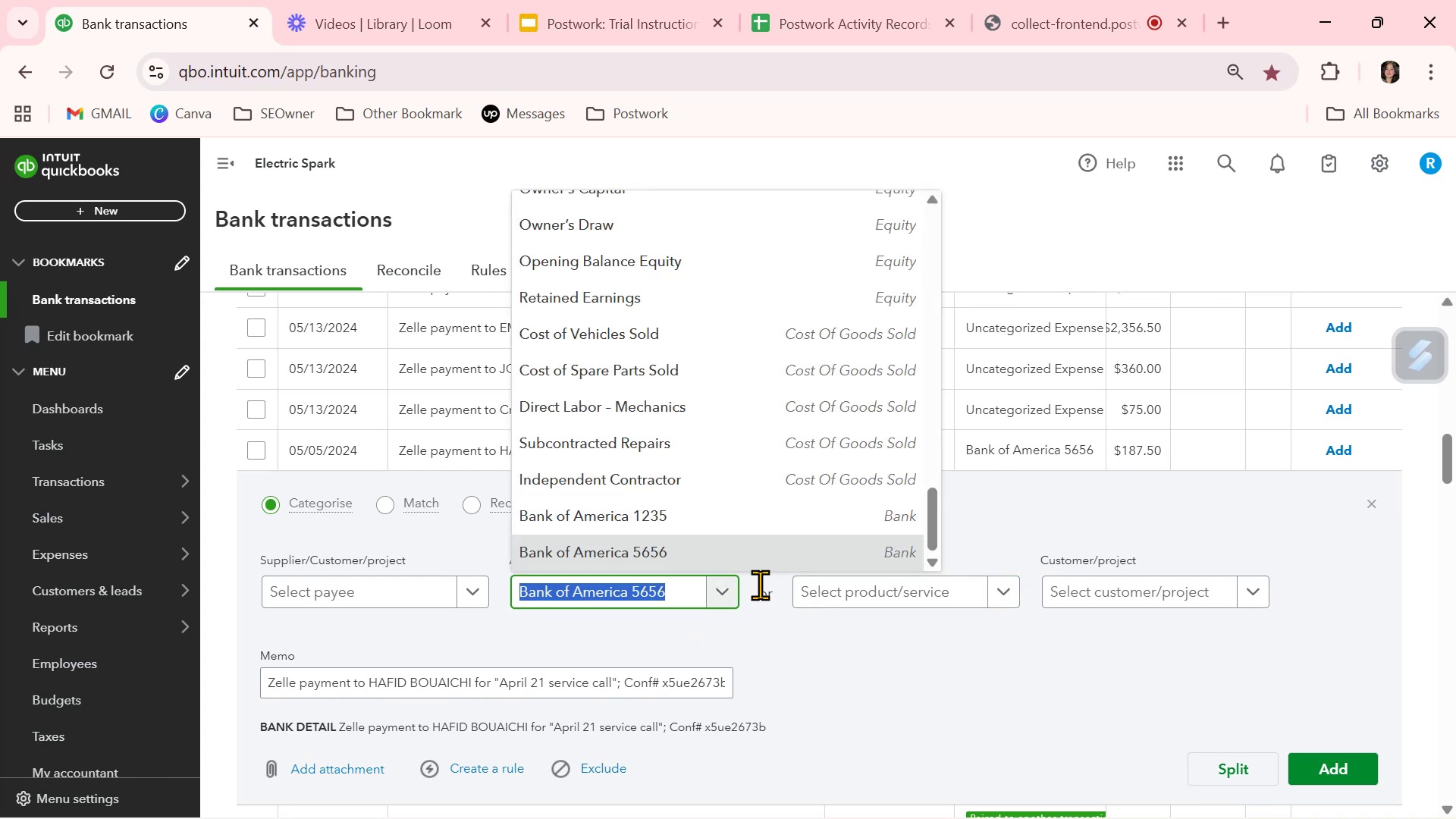 
type(ind)
 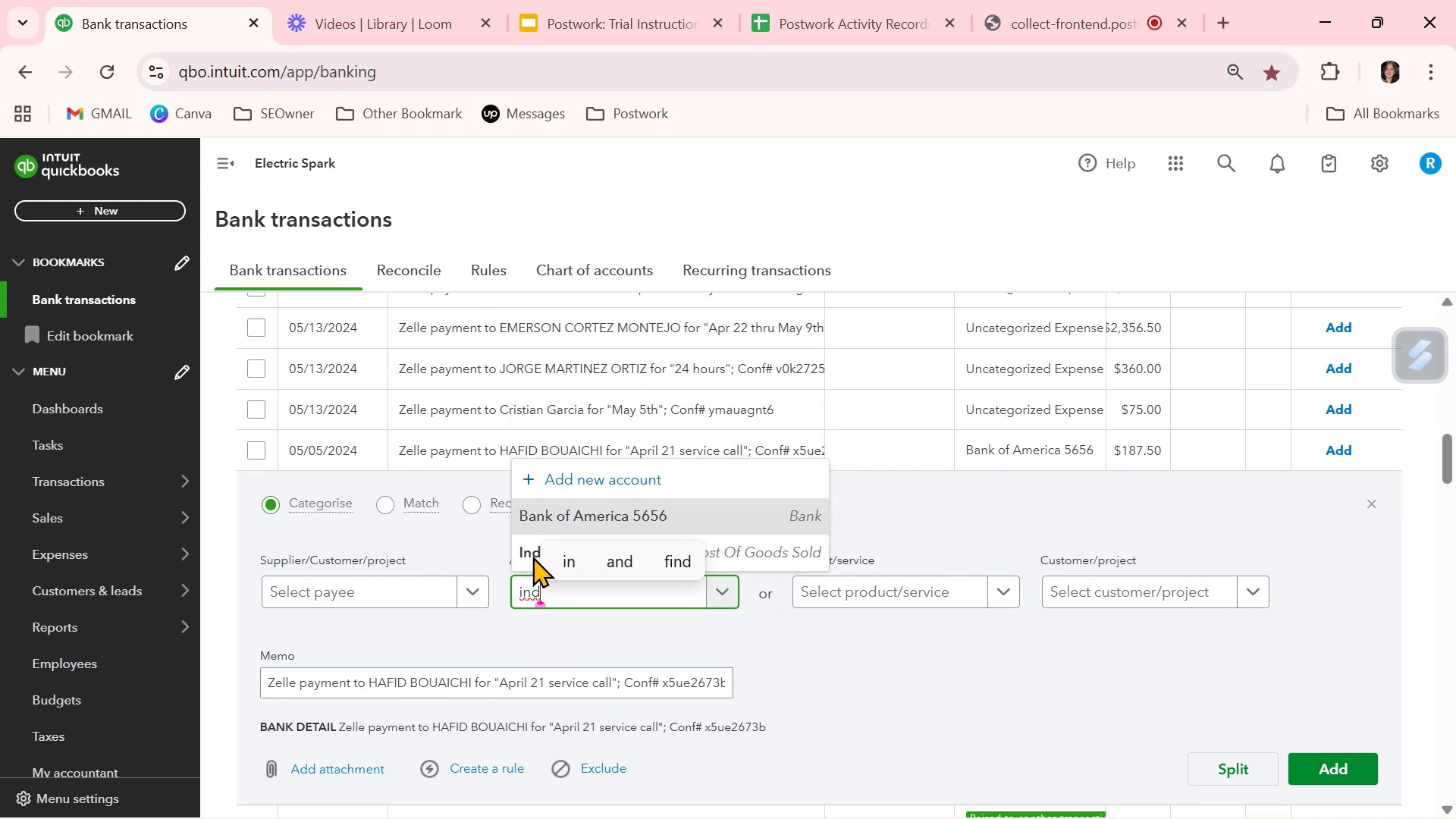 
left_click([519, 557])
 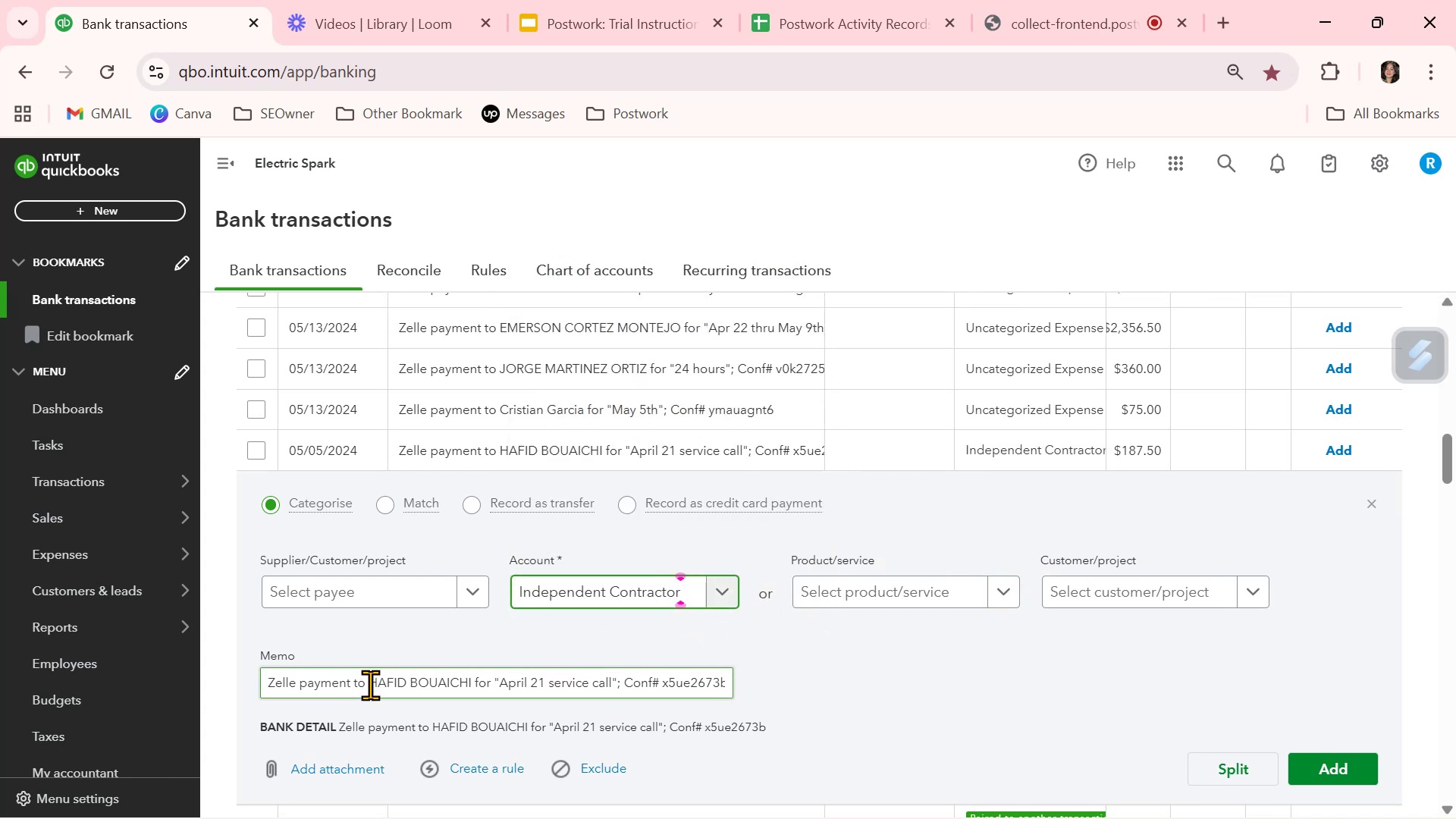 
left_click_drag(start_coordinate=[369, 685], to_coordinate=[472, 686])
 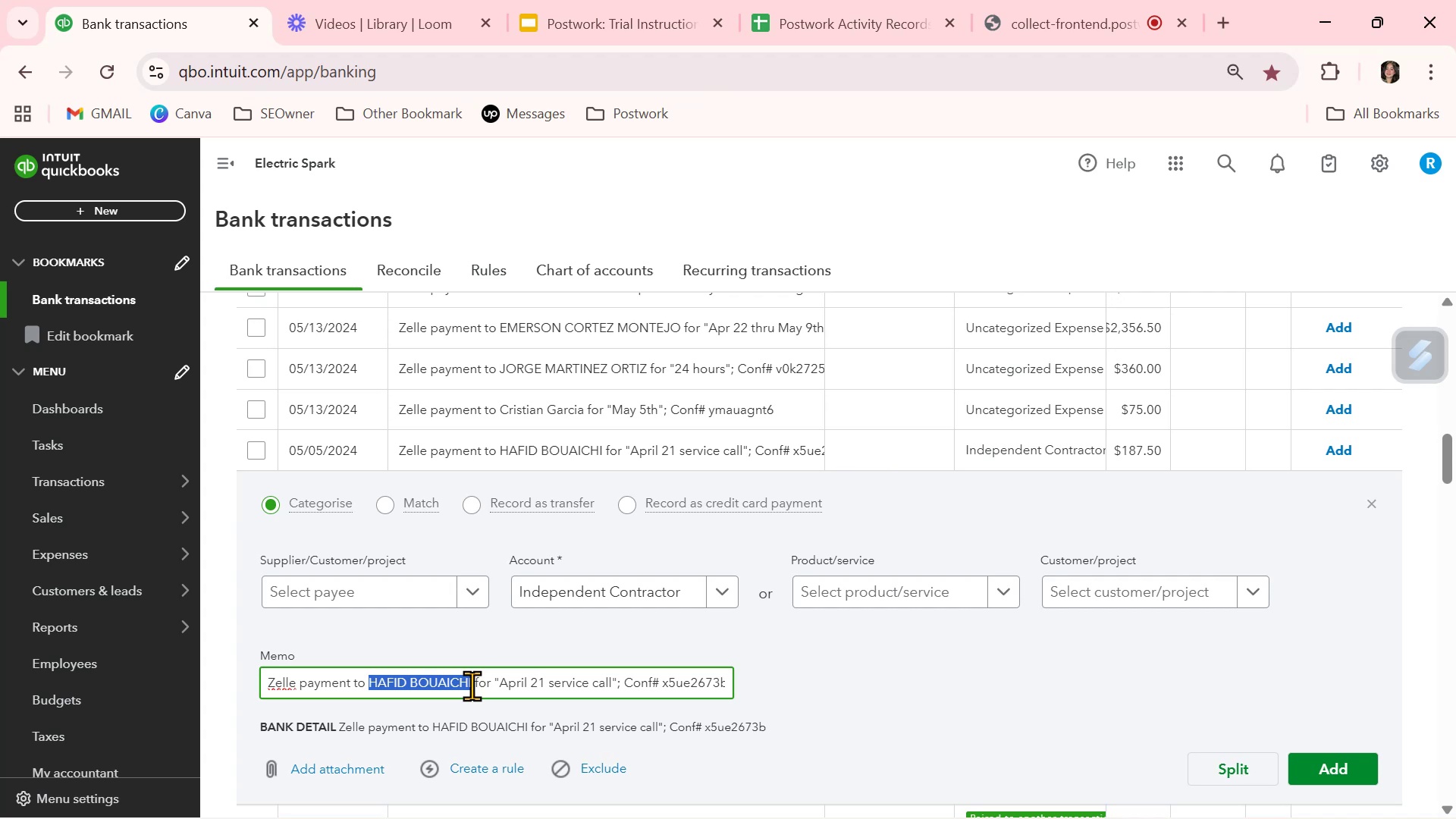 
key(Control+ControlLeft)
 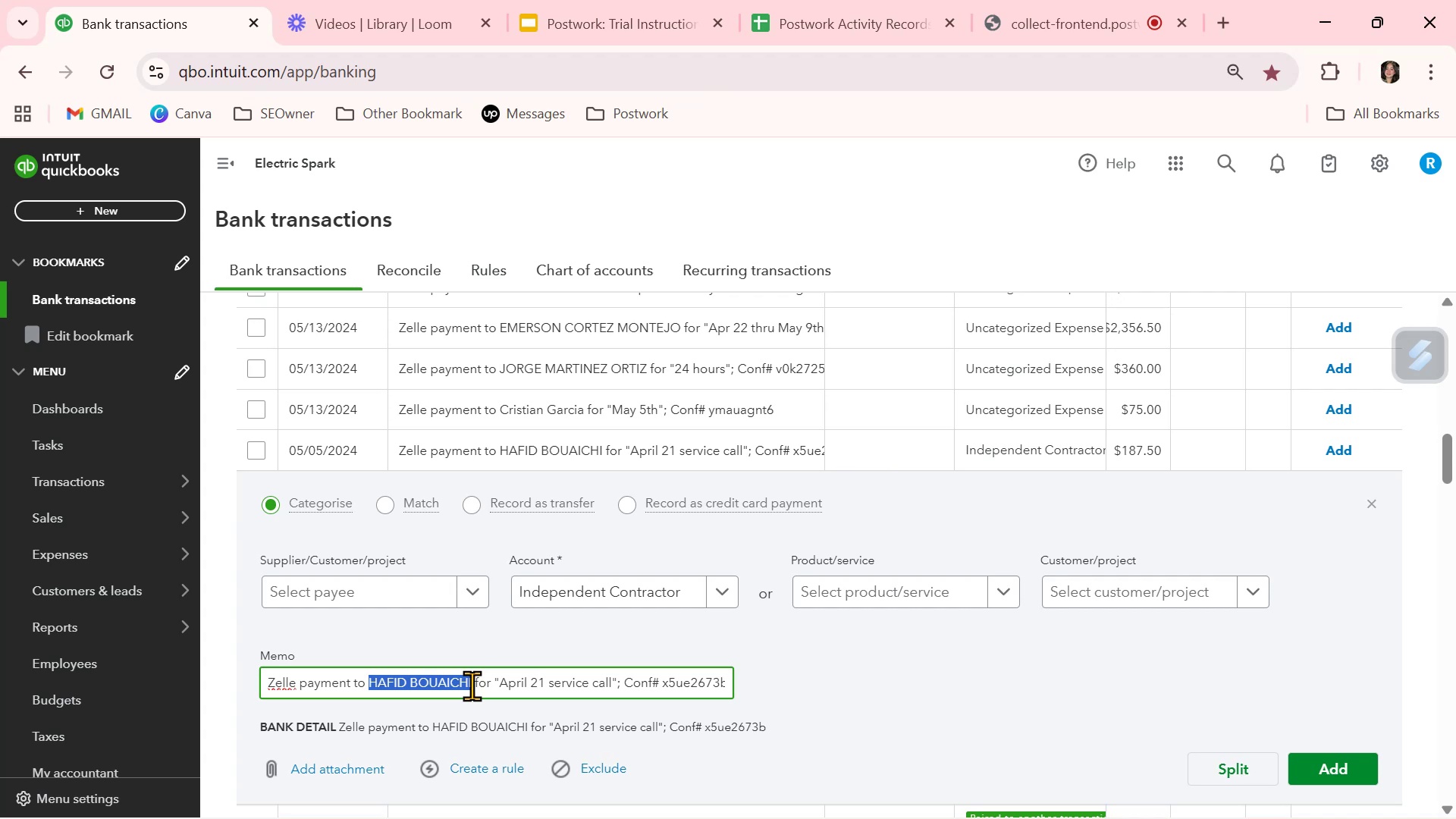 
key(Control+C)
 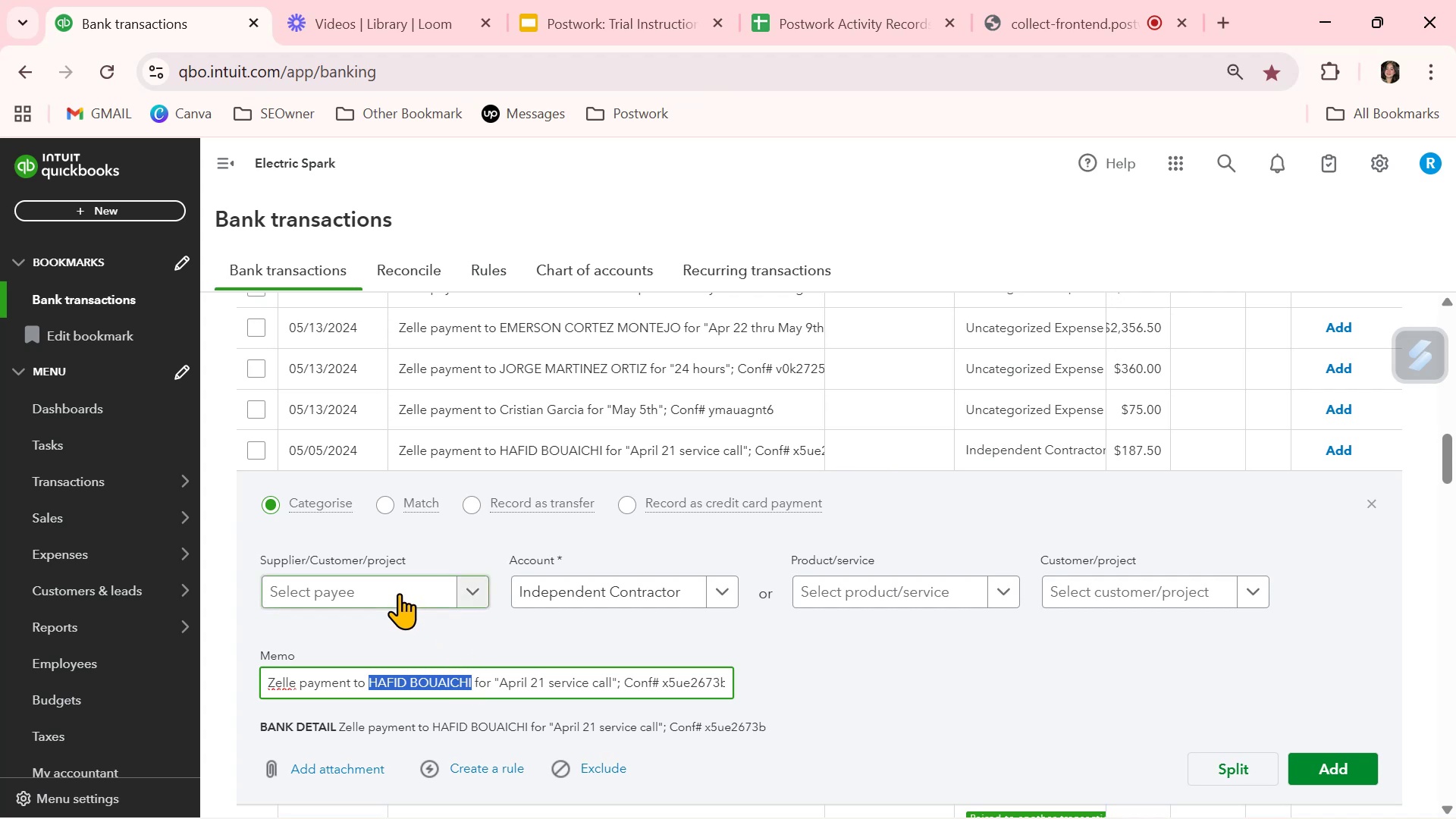 
key(Control+ControlLeft)
 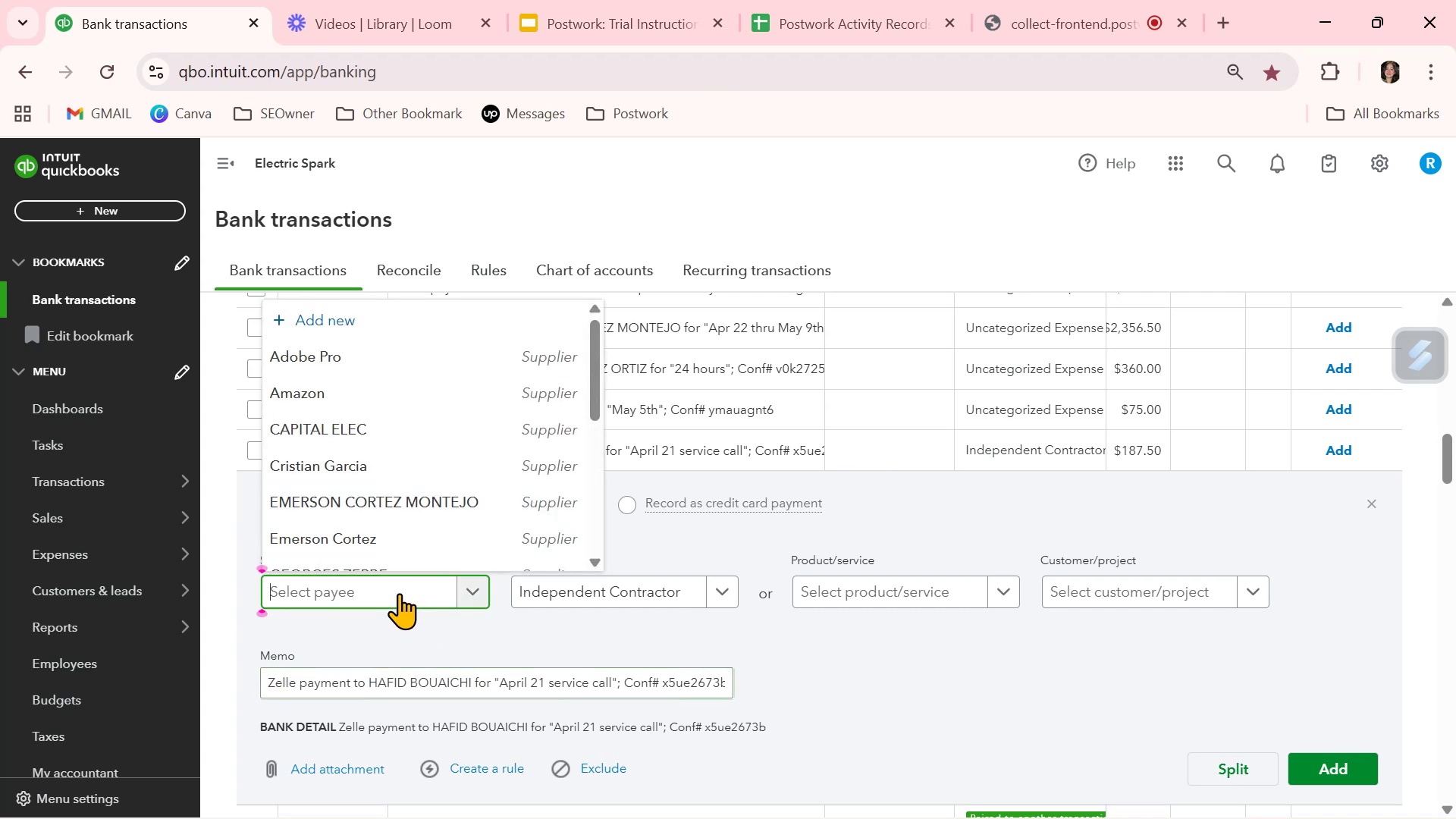 
key(Control+V)
 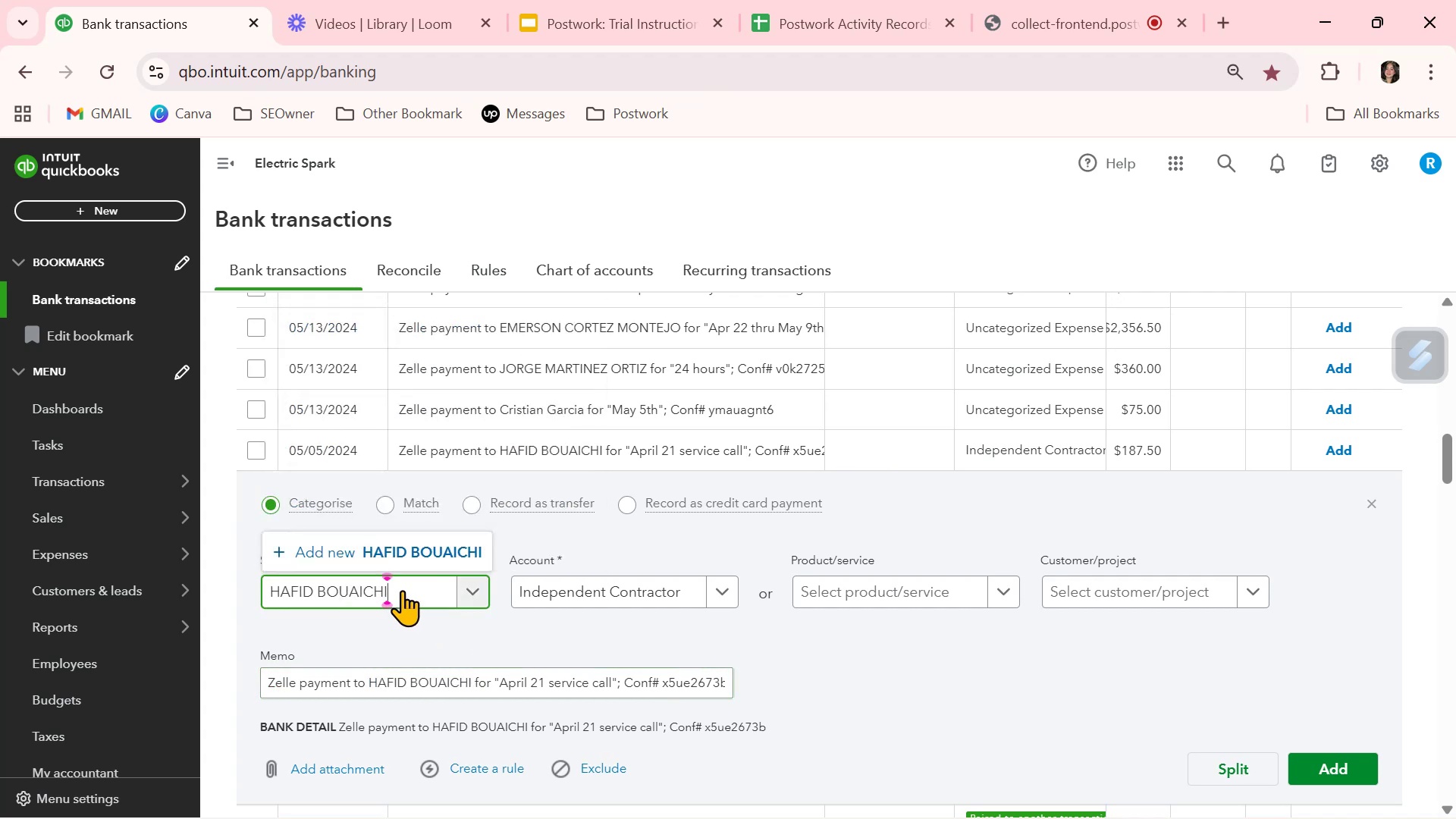 
left_click([419, 553])
 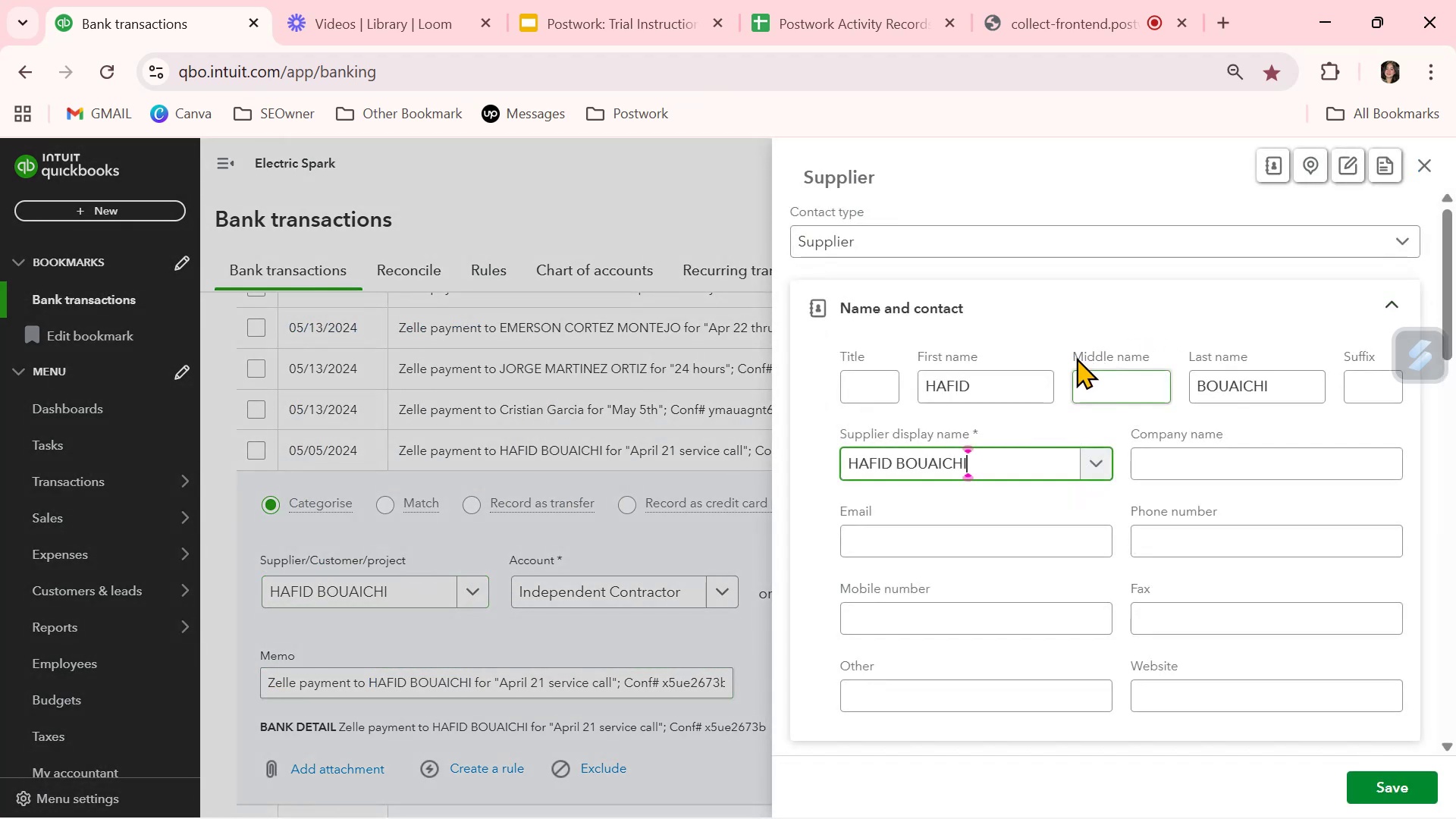 
left_click_drag(start_coordinate=[1003, 384], to_coordinate=[823, 391])
 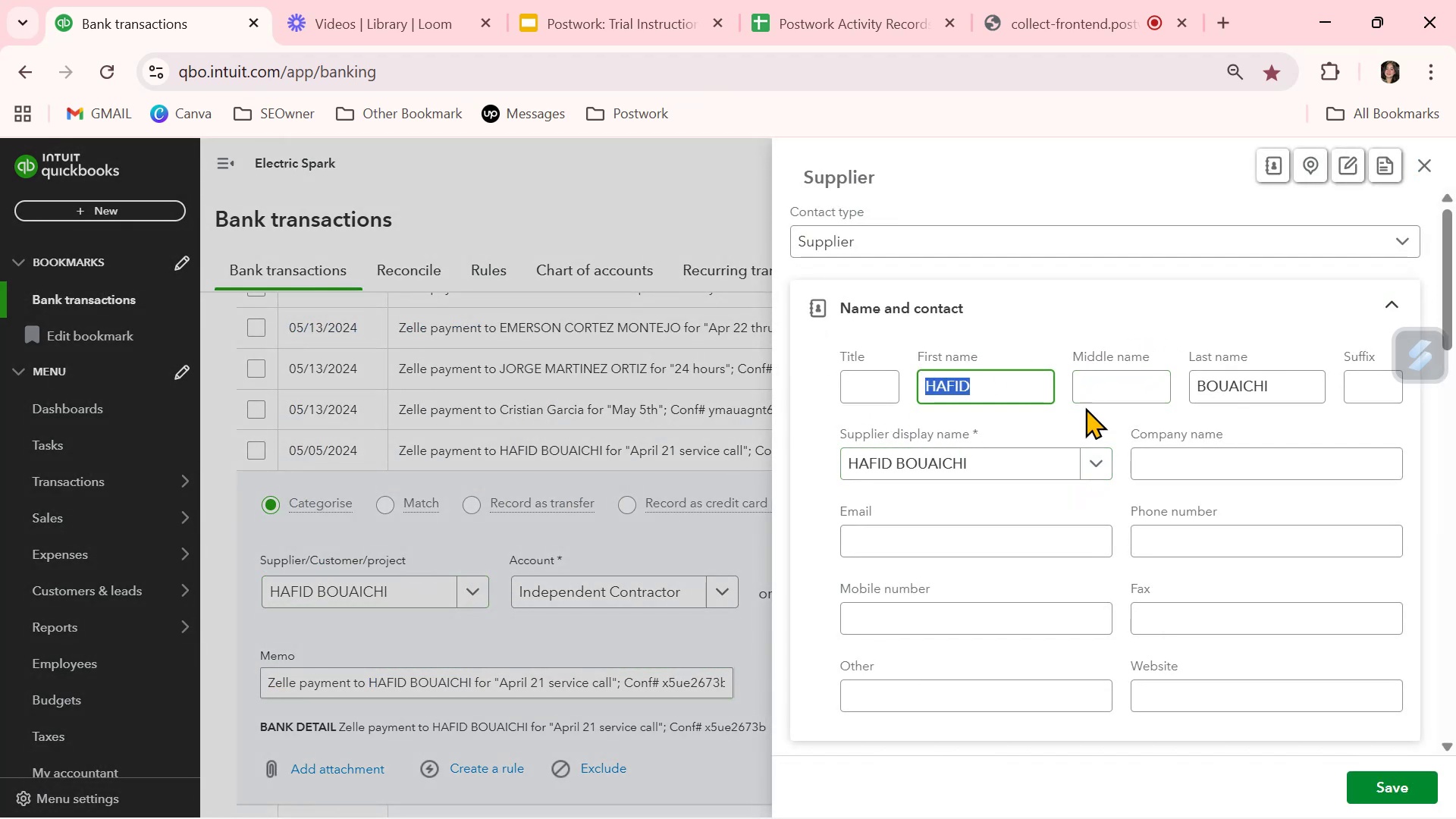 
key(Backspace)
 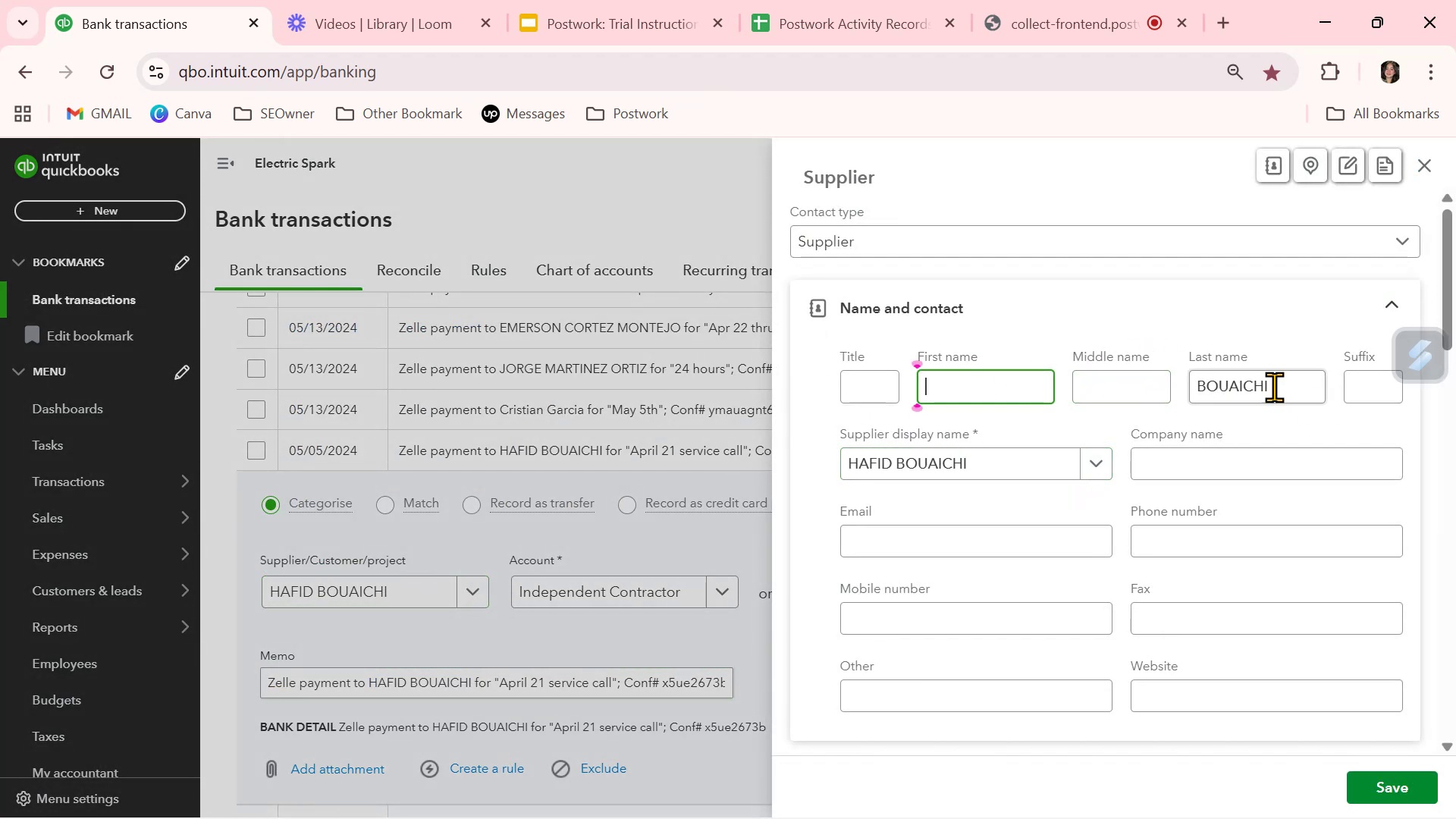 
left_click_drag(start_coordinate=[1273, 385], to_coordinate=[1179, 384])
 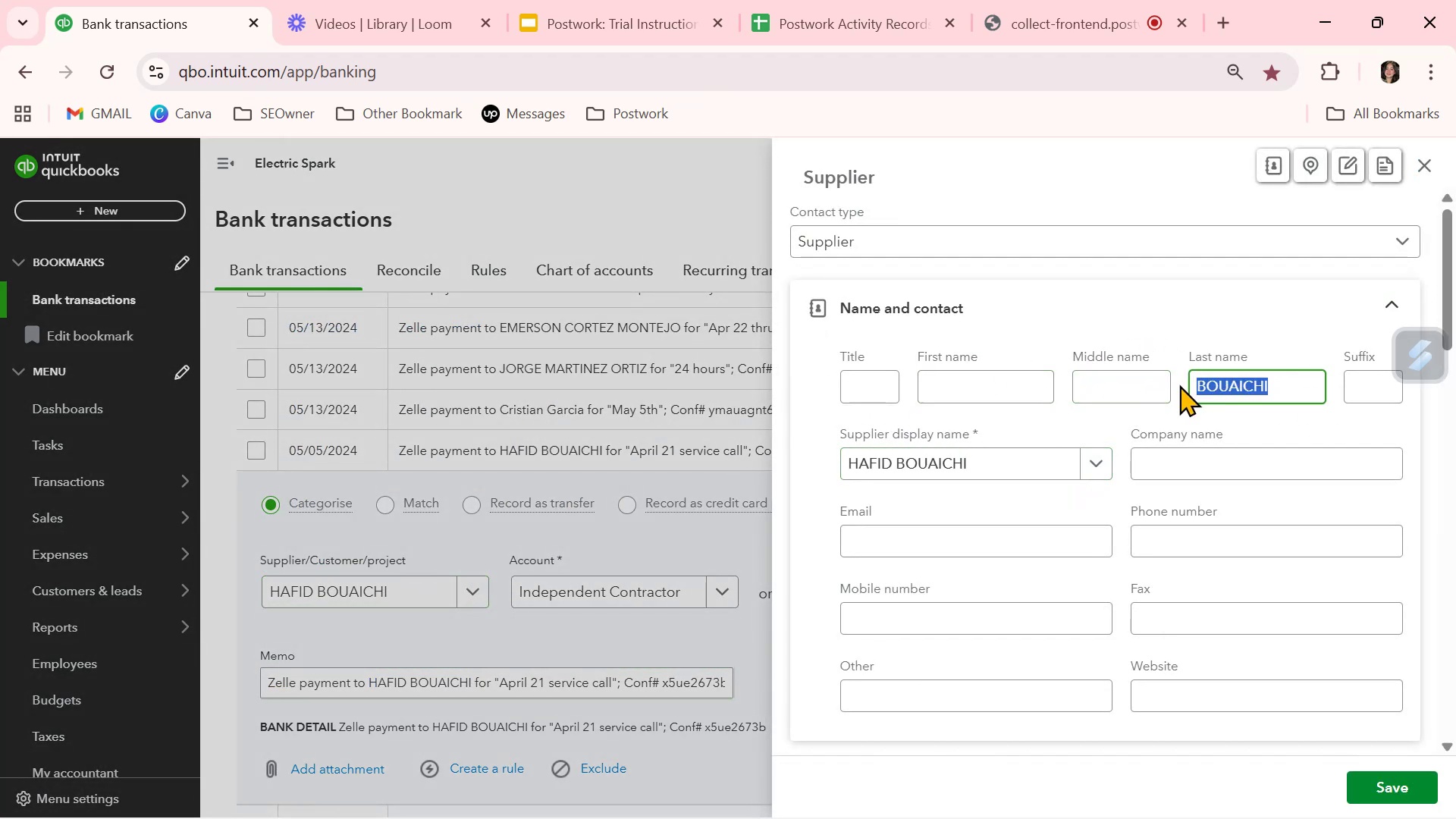 
key(Backspace)
 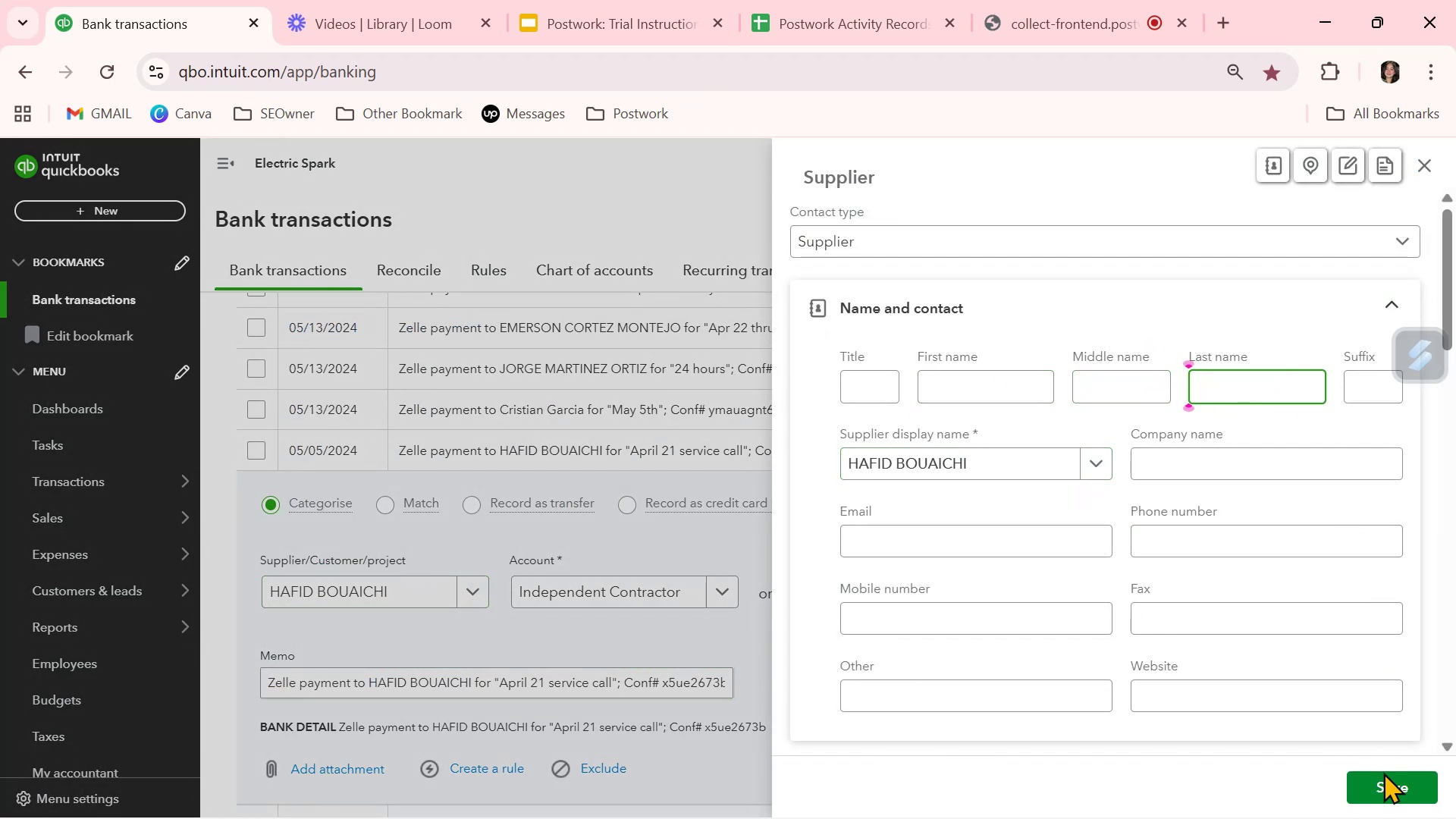 
left_click([1383, 780])
 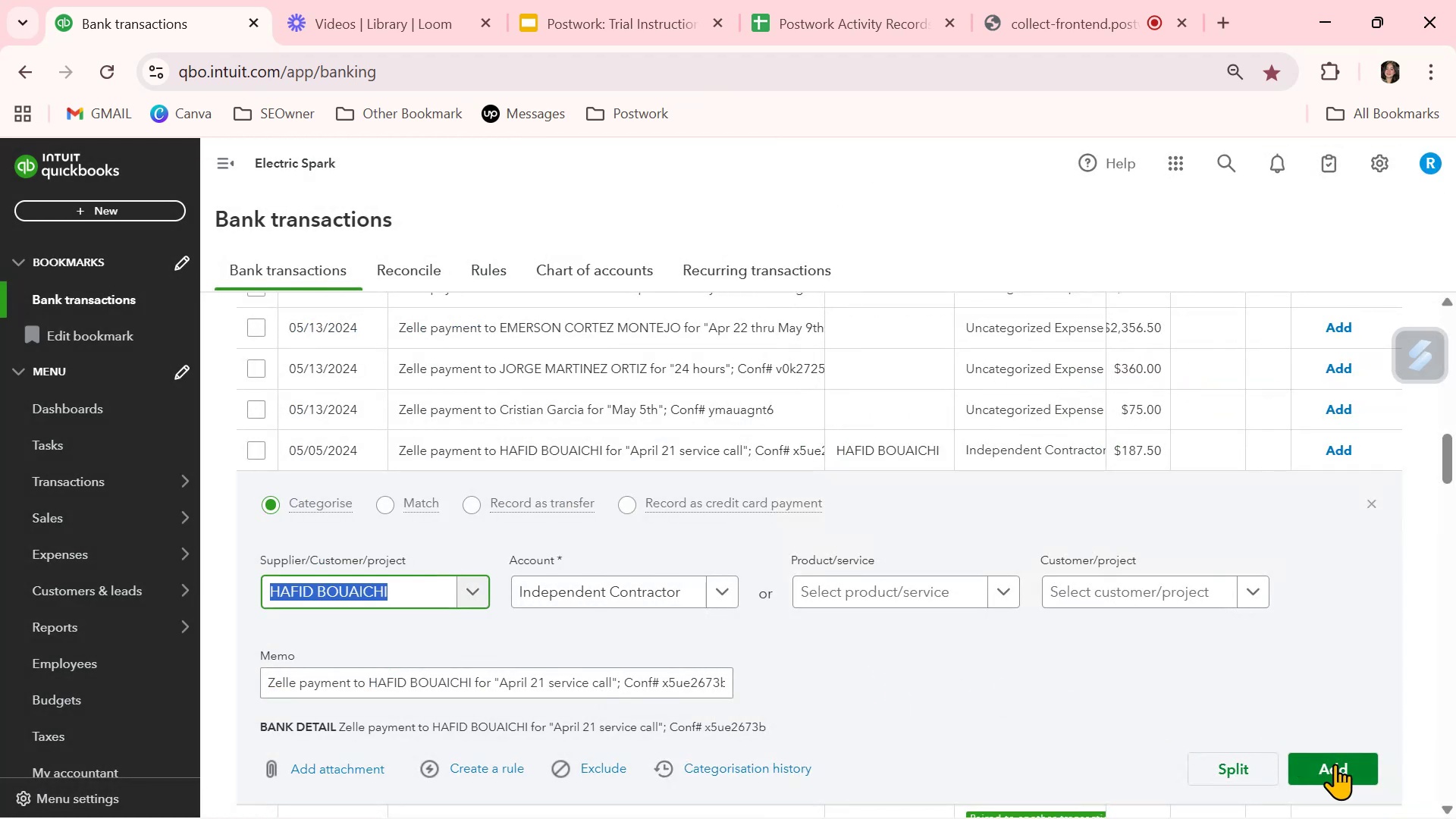 
left_click([1345, 770])
 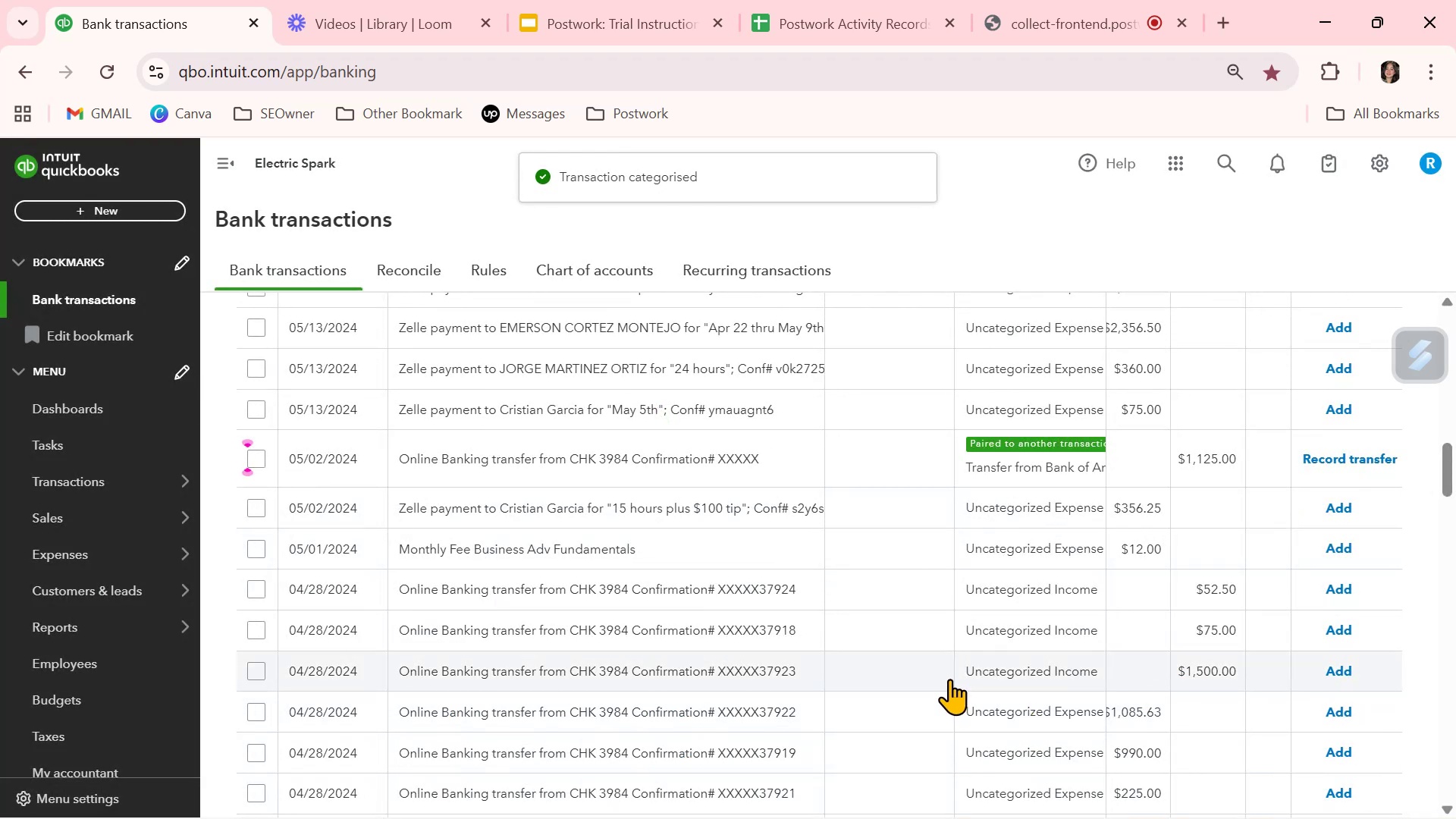 
wait(5.06)
 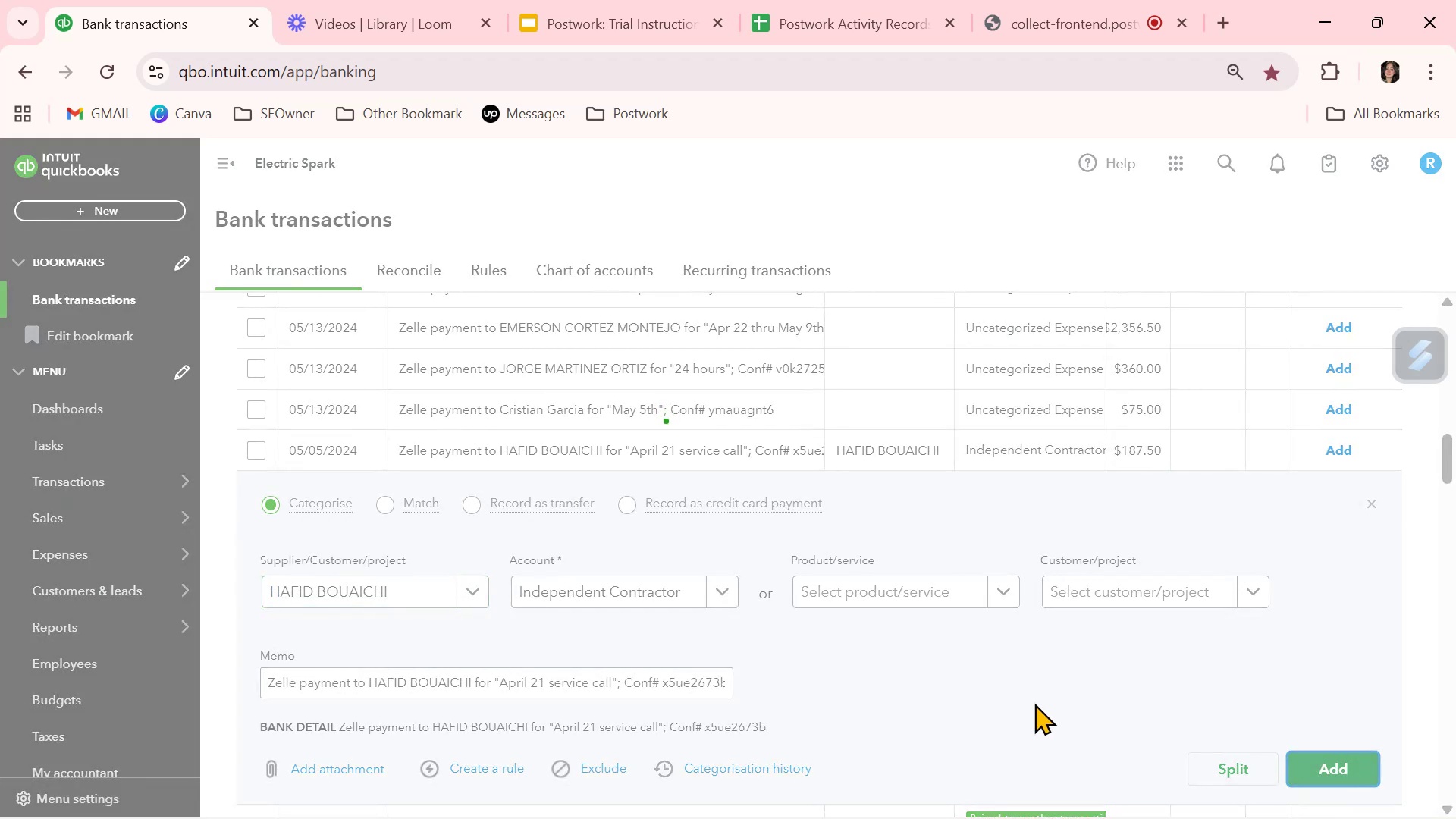 
left_click([1026, 507])
 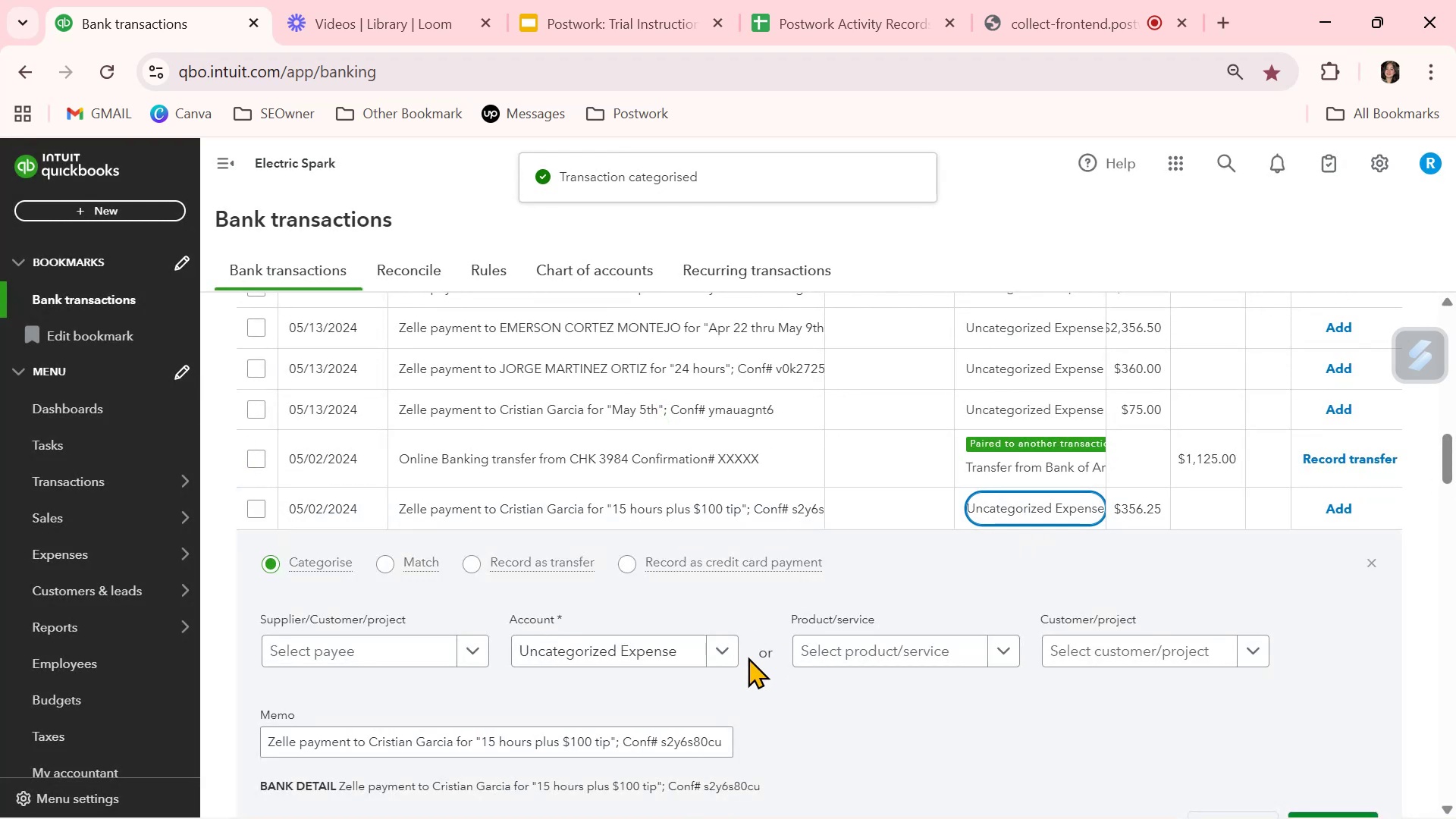 
left_click([730, 653])
 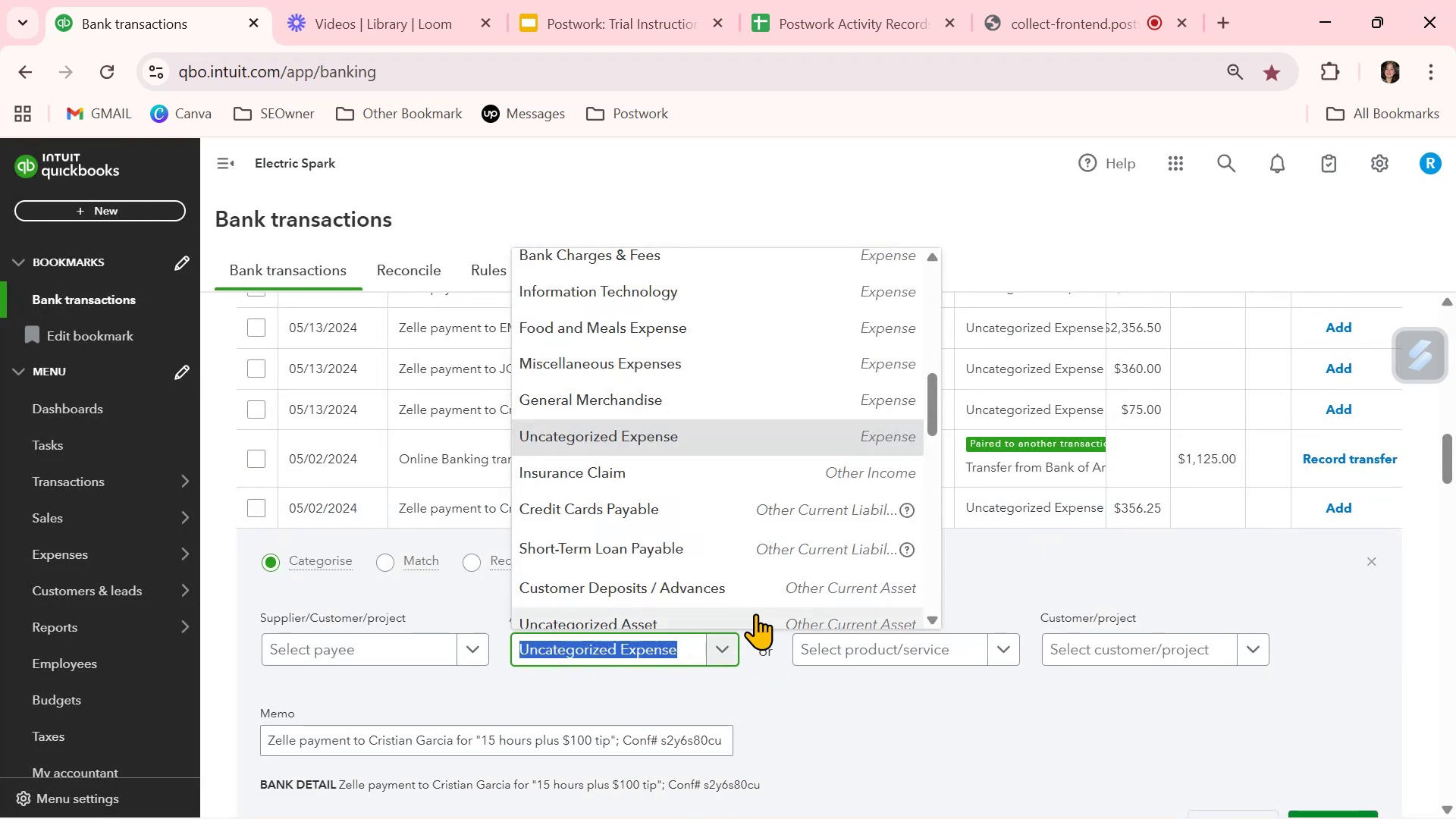 
type(ind)
 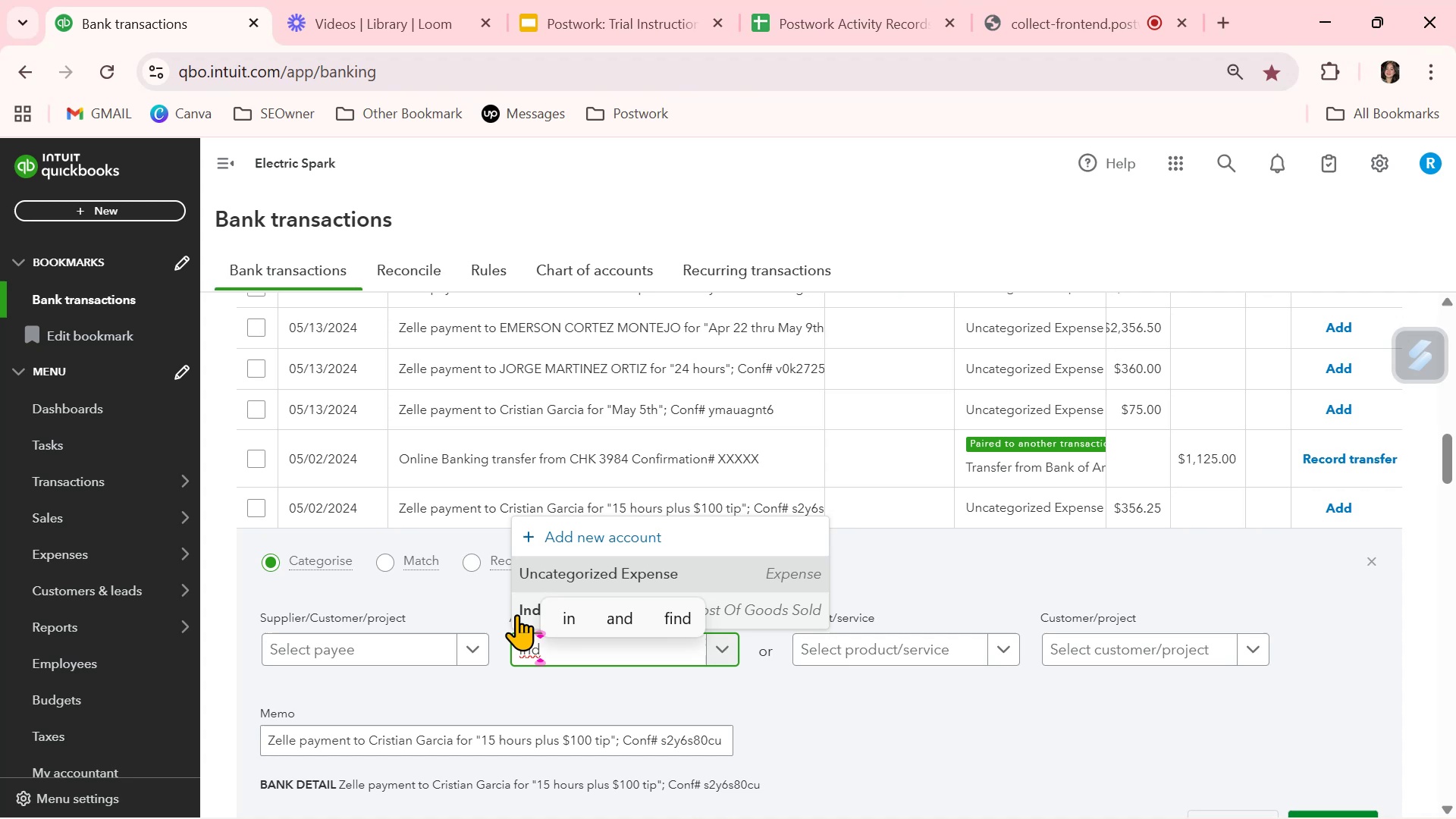 
left_click([518, 615])
 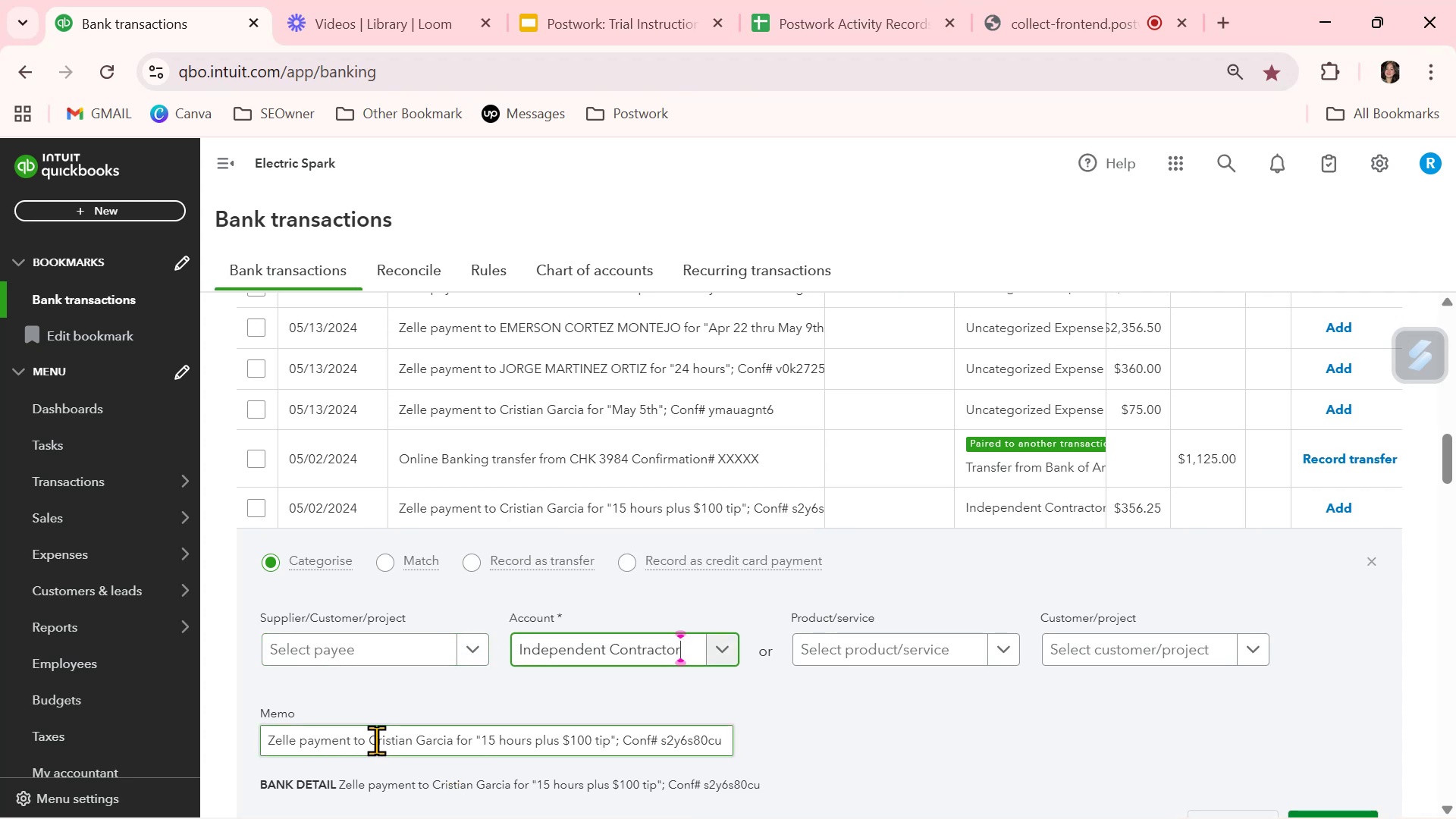 
left_click_drag(start_coordinate=[371, 739], to_coordinate=[453, 740])
 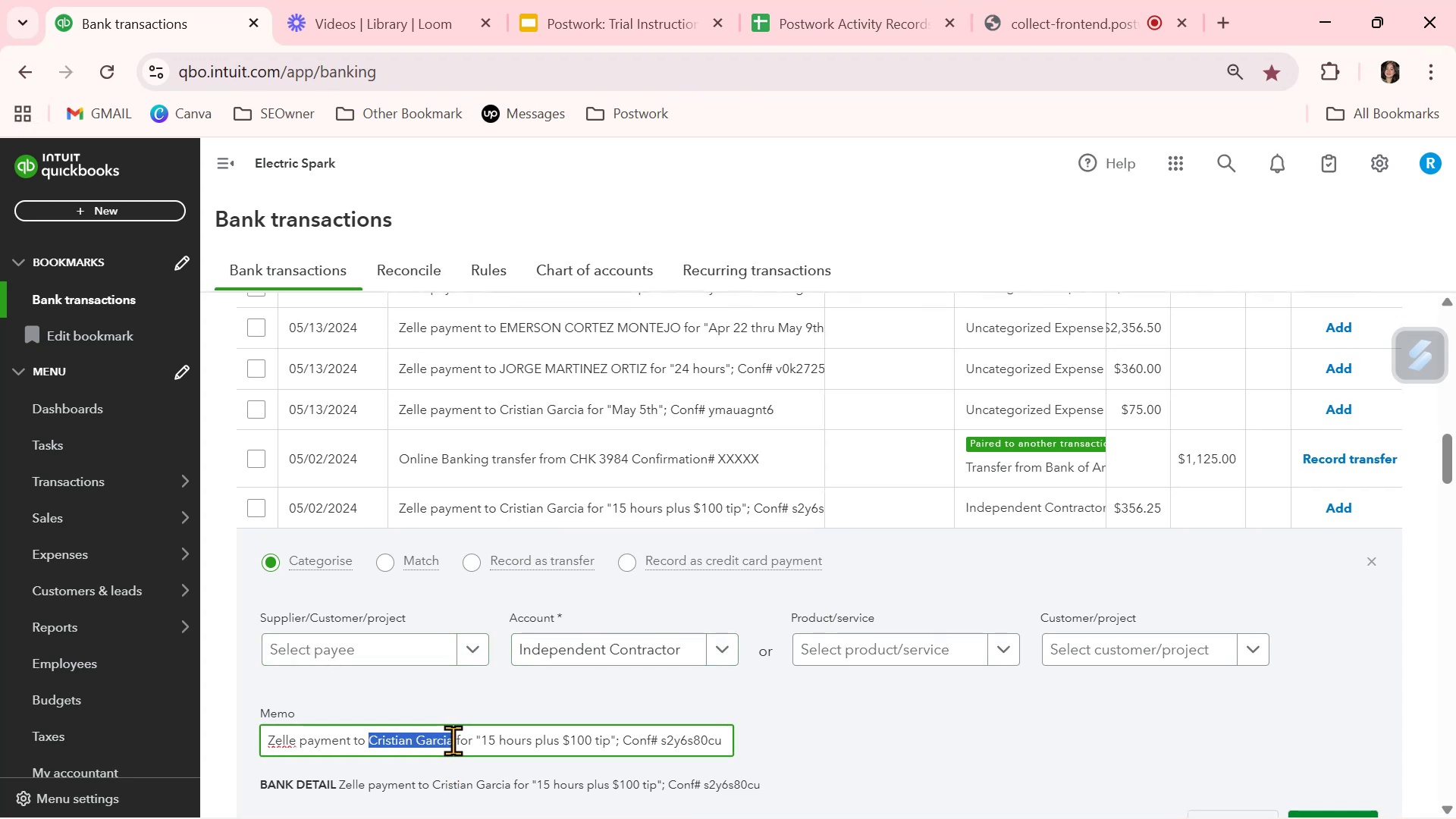 
key(Control+ControlLeft)
 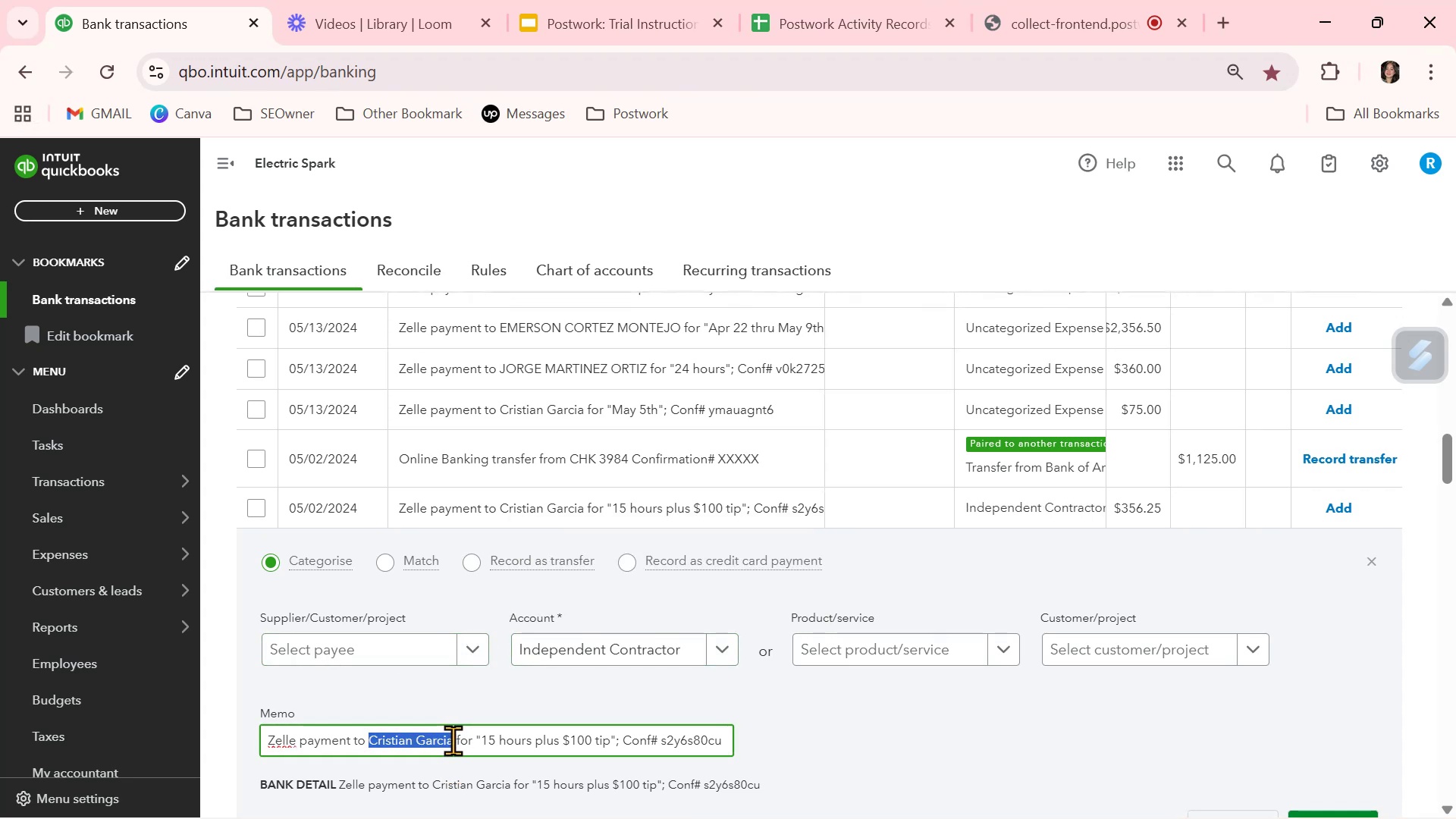 
key(Control+C)
 